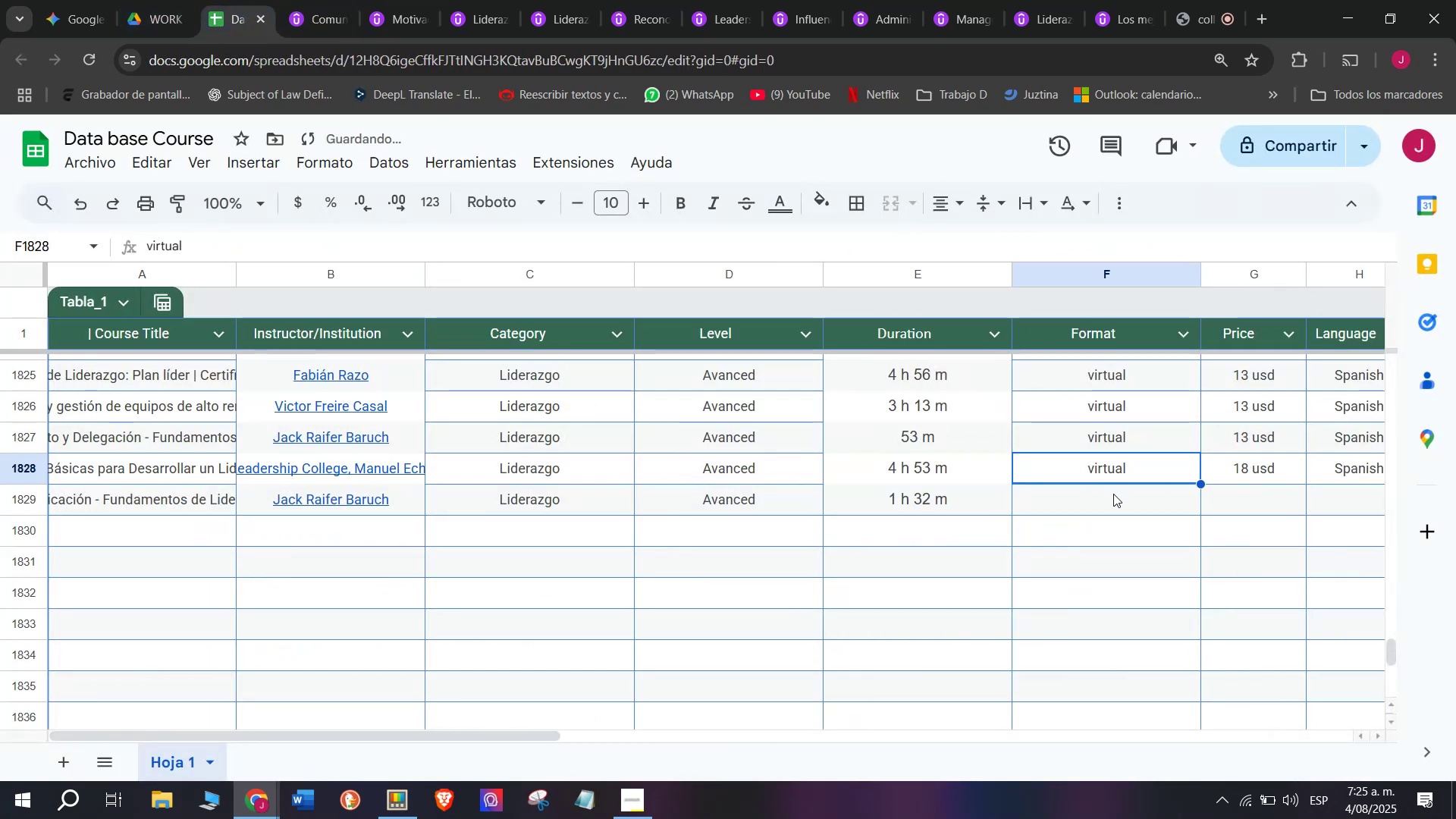 
key(Control+ControlLeft)
 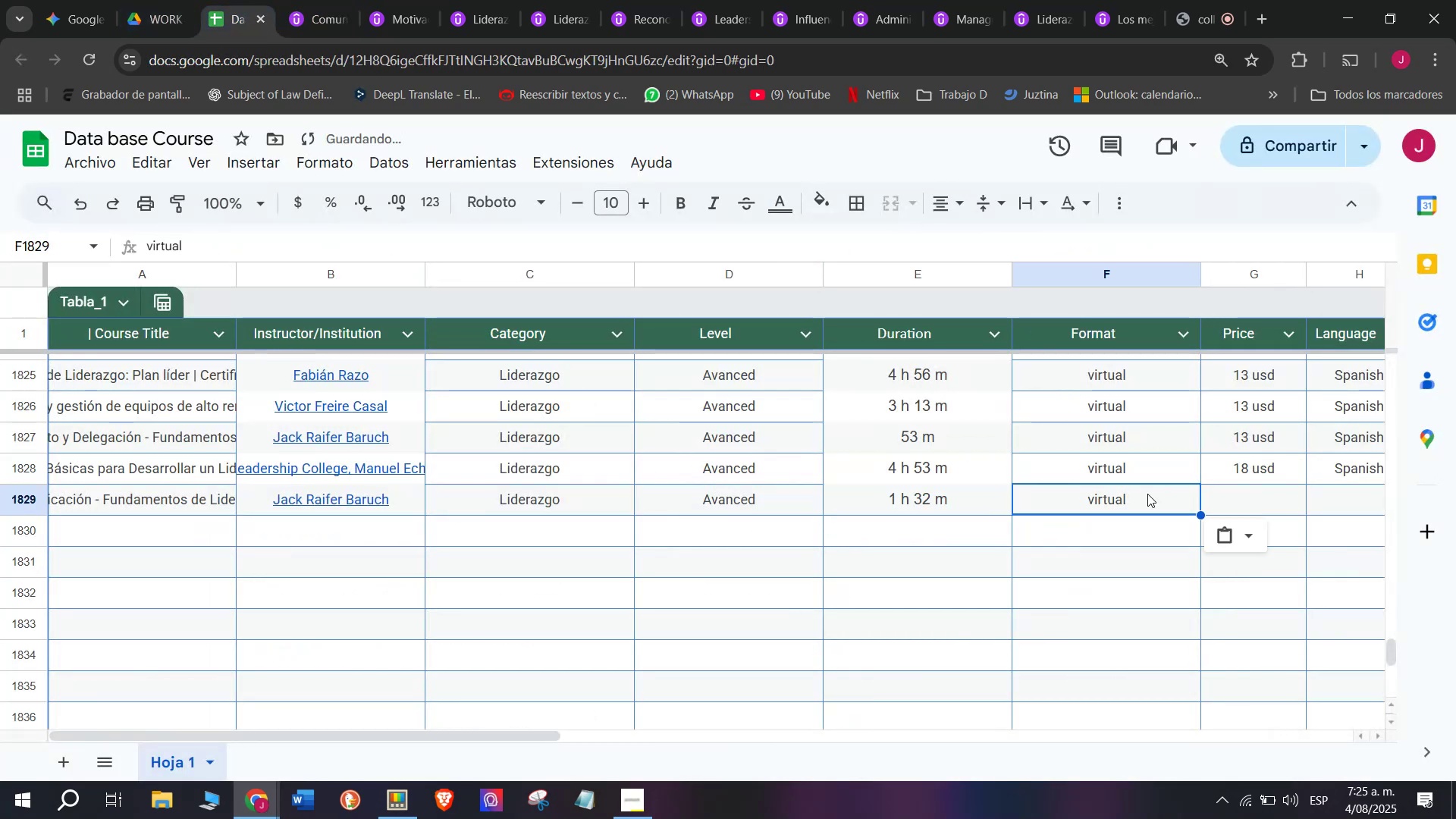 
key(Break)
 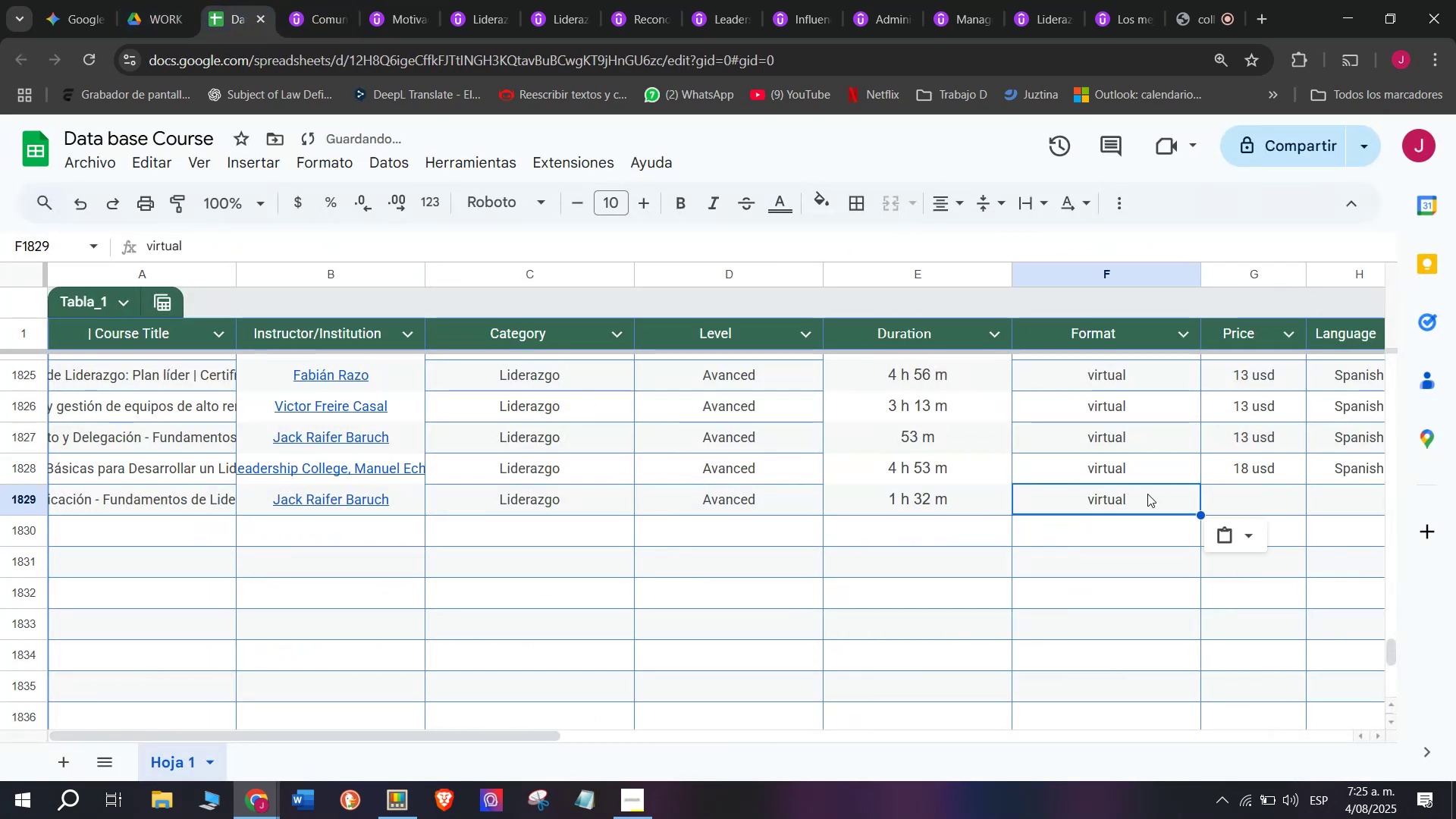 
triple_click([1114, 494])
 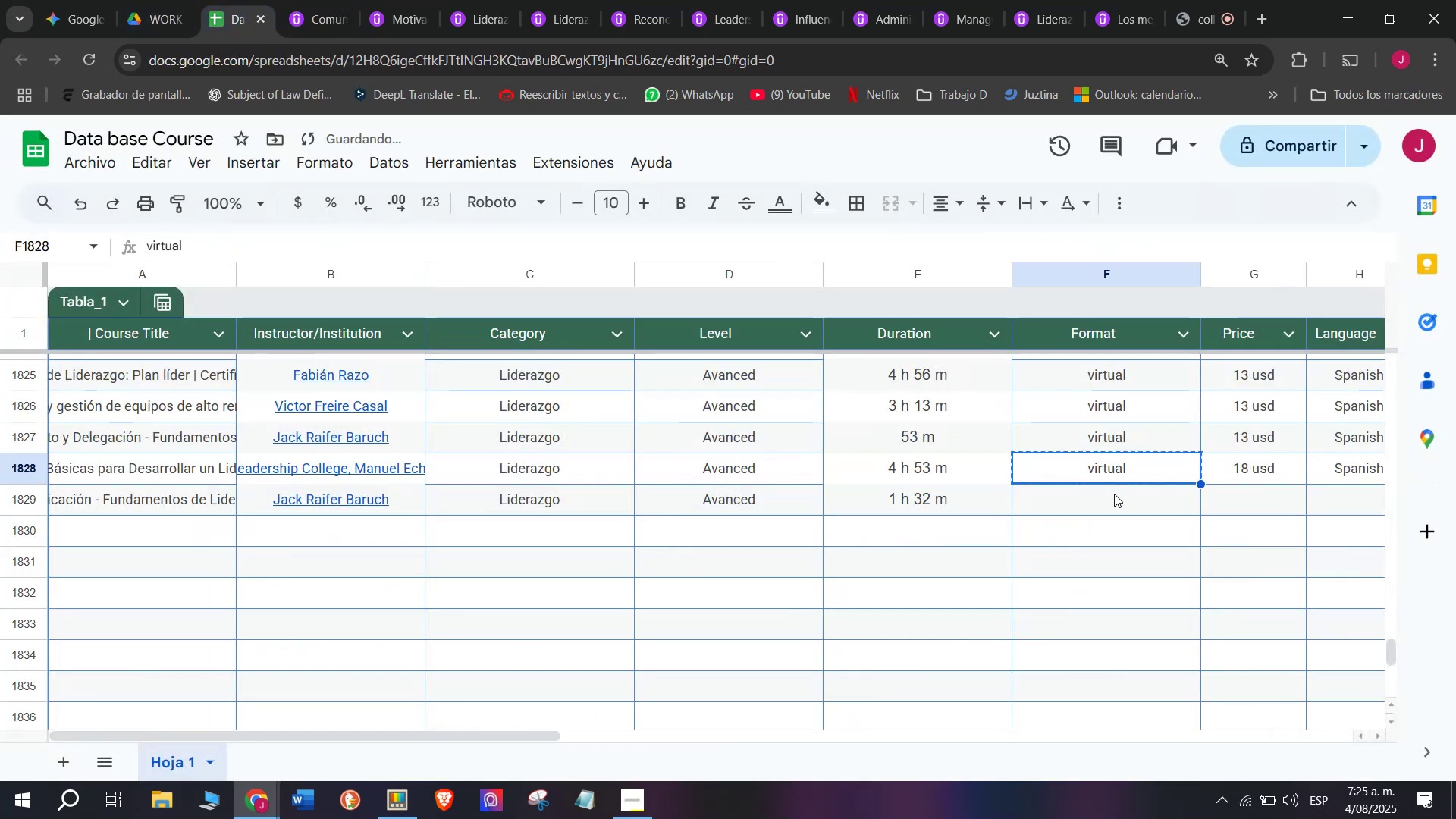 
key(Z)
 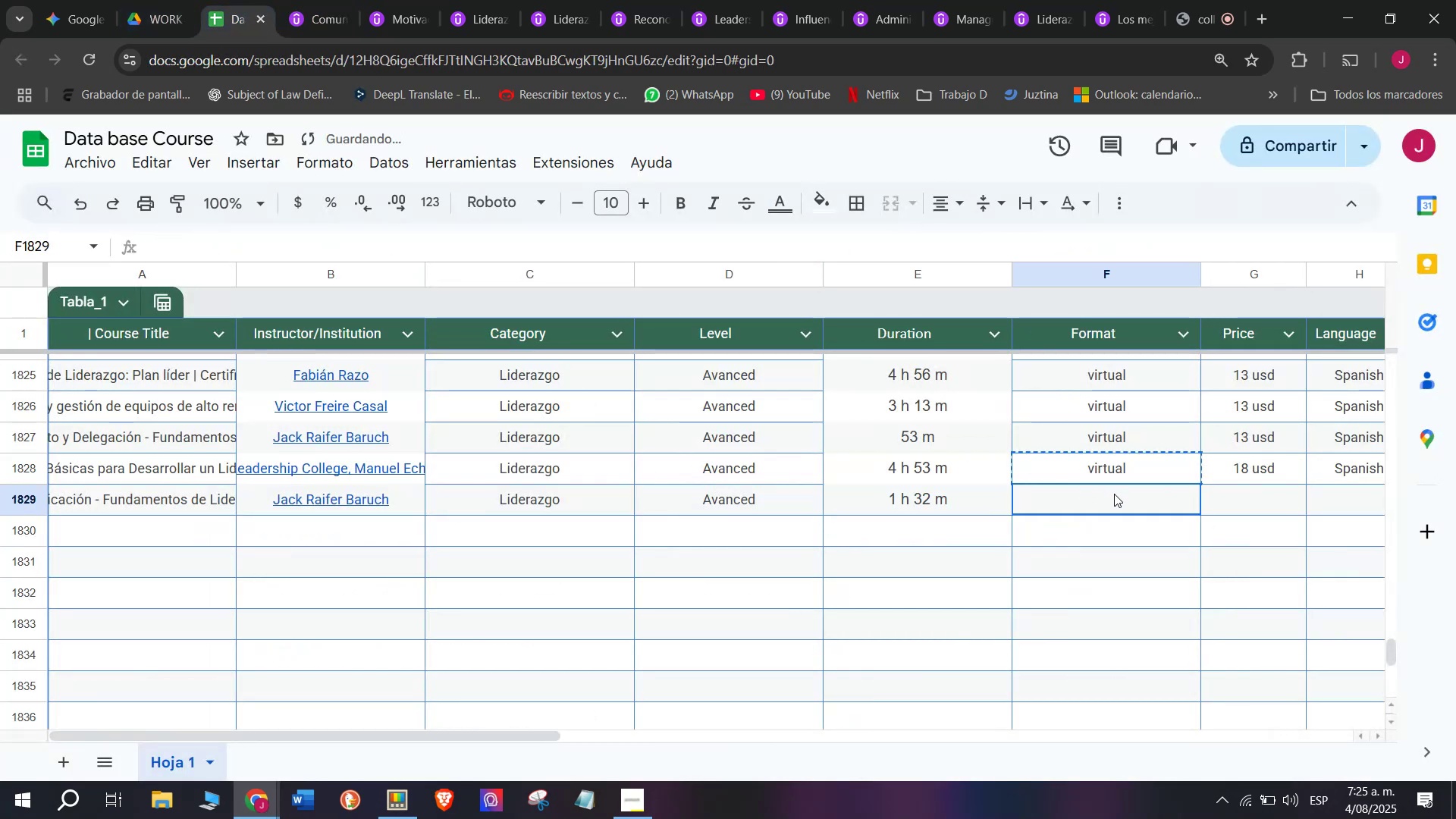 
key(Control+ControlLeft)
 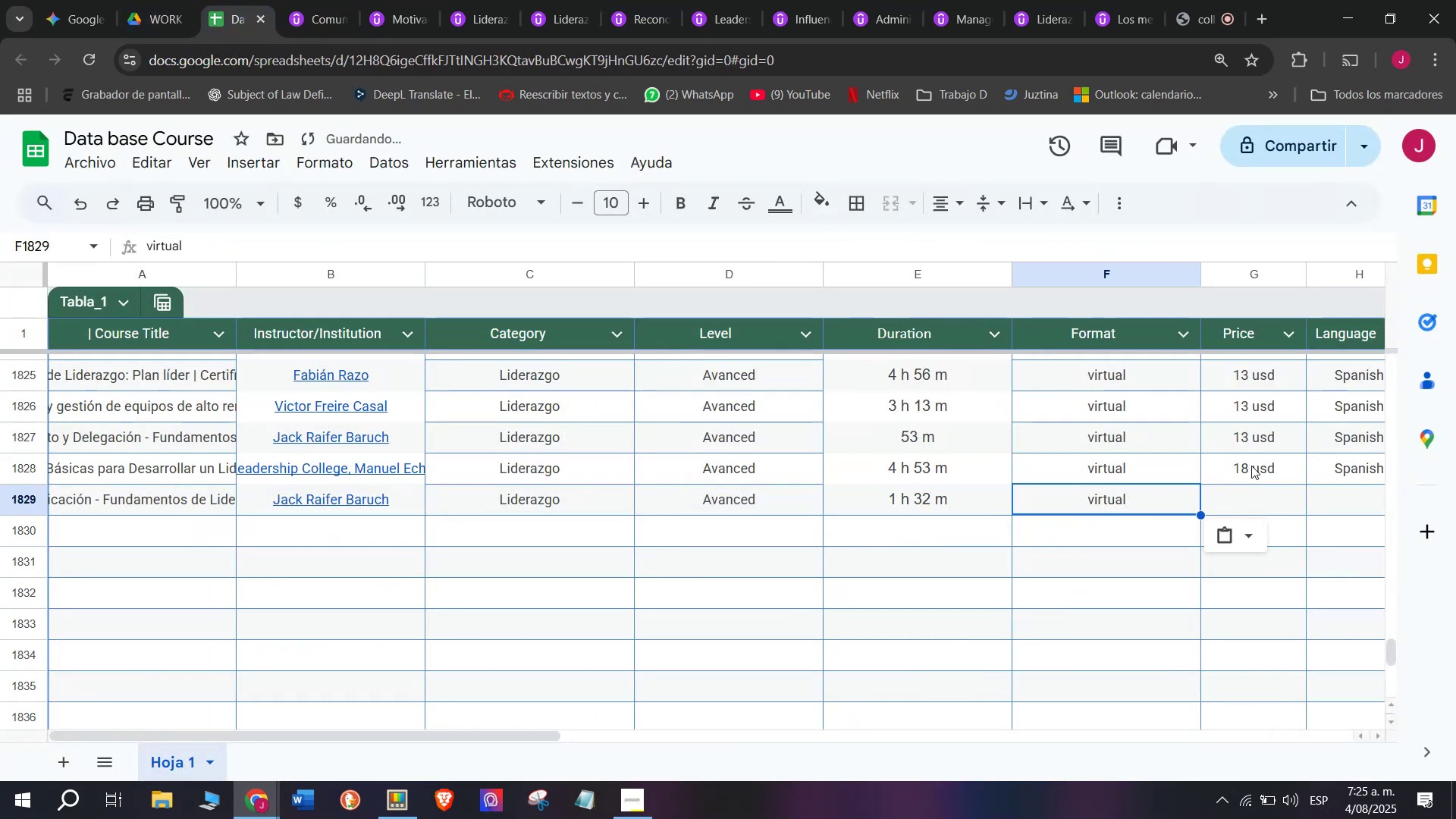 
key(Control+V)
 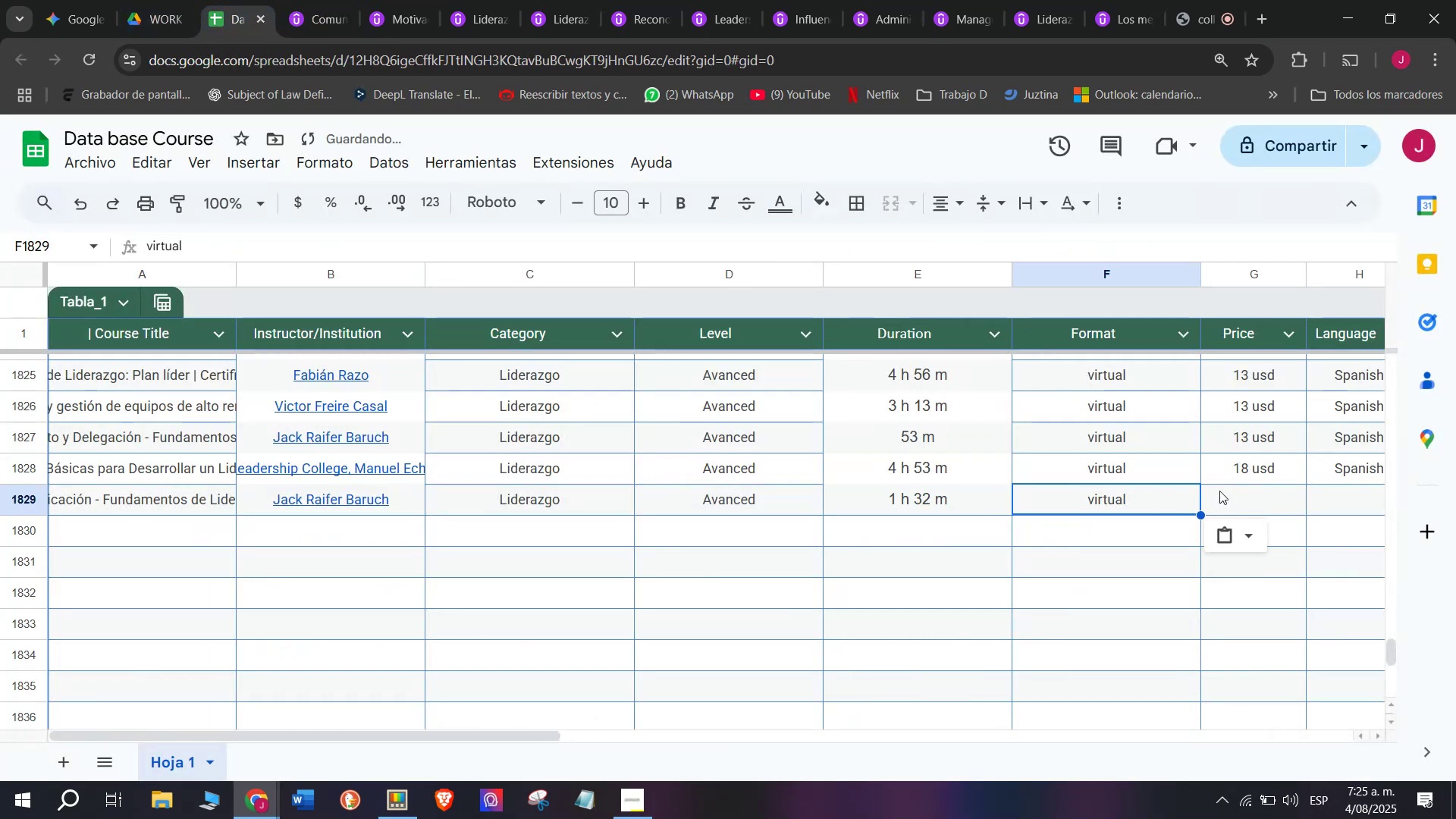 
left_click([1251, 466])
 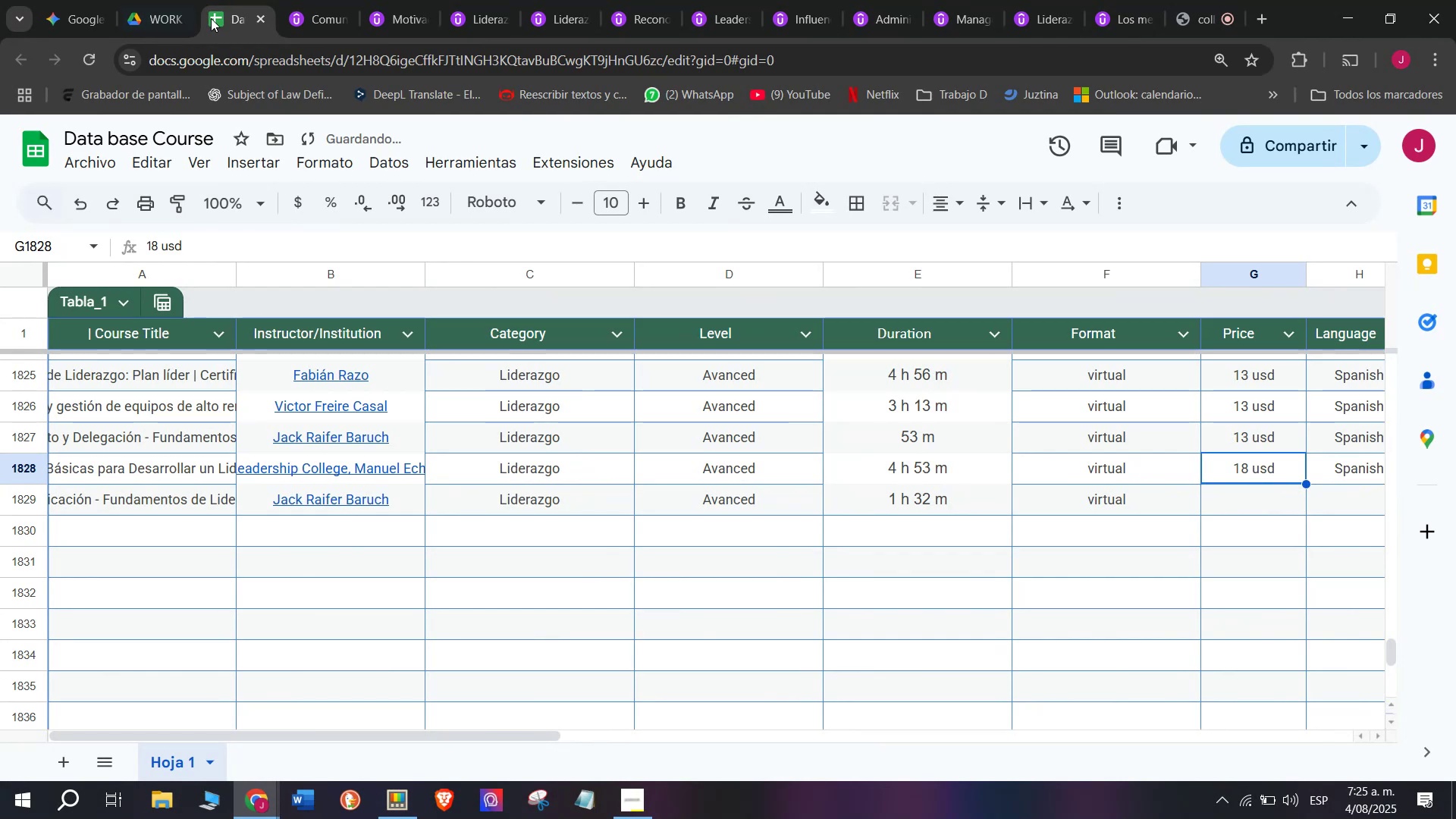 
left_click([341, 0])
 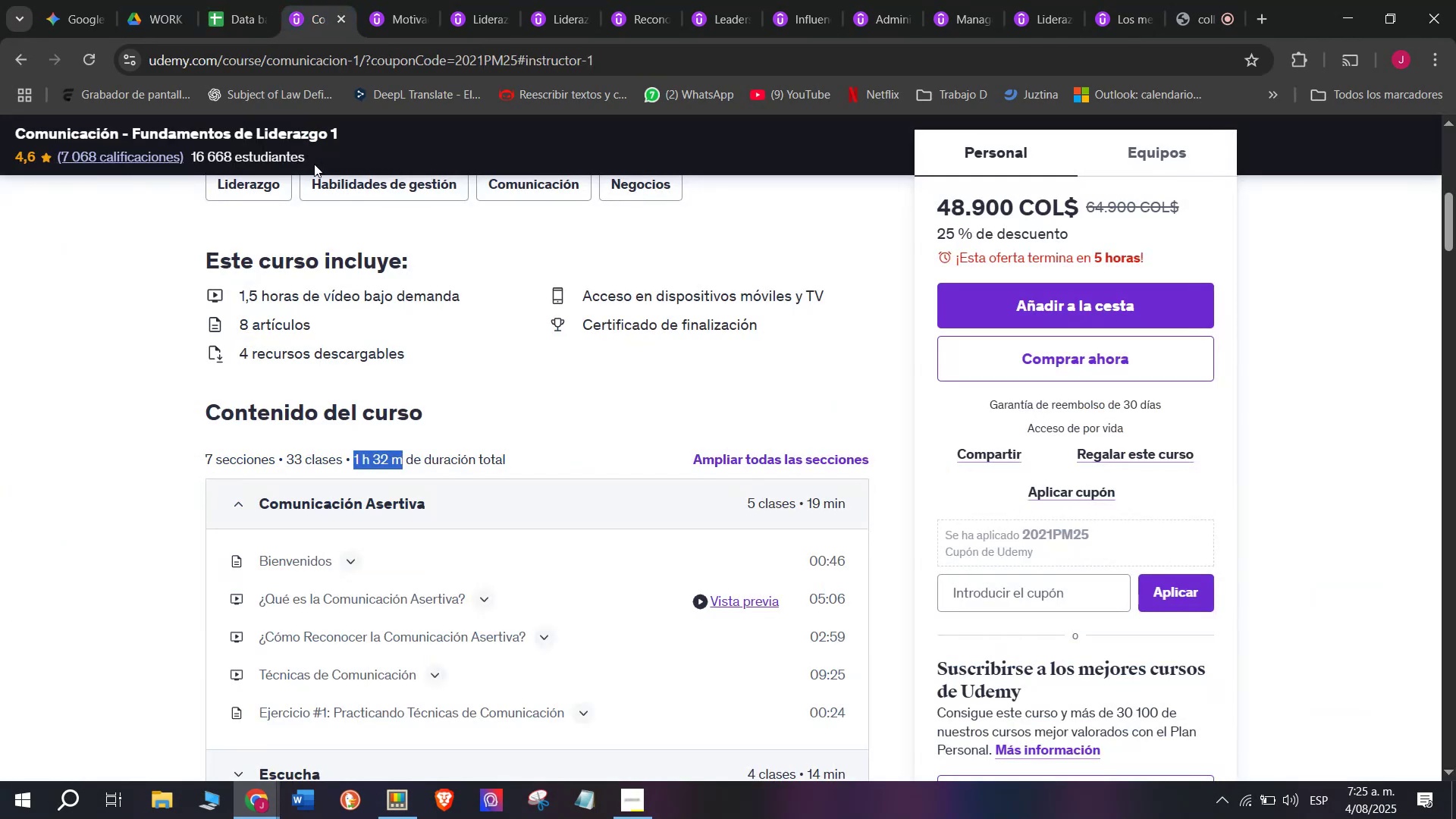 
scroll: coordinate [310, 454], scroll_direction: up, amount: 2.0
 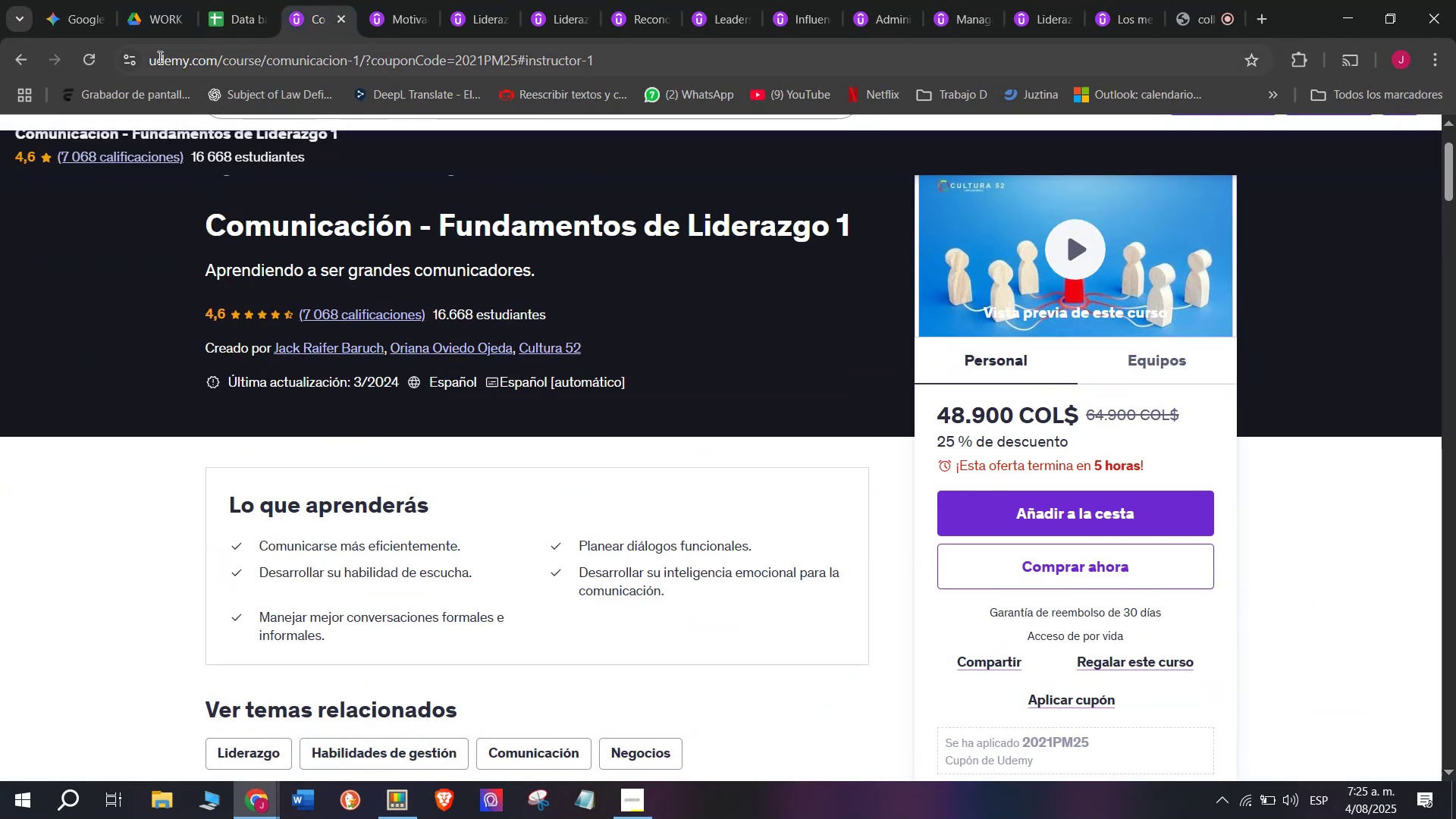 
left_click([149, 0])
 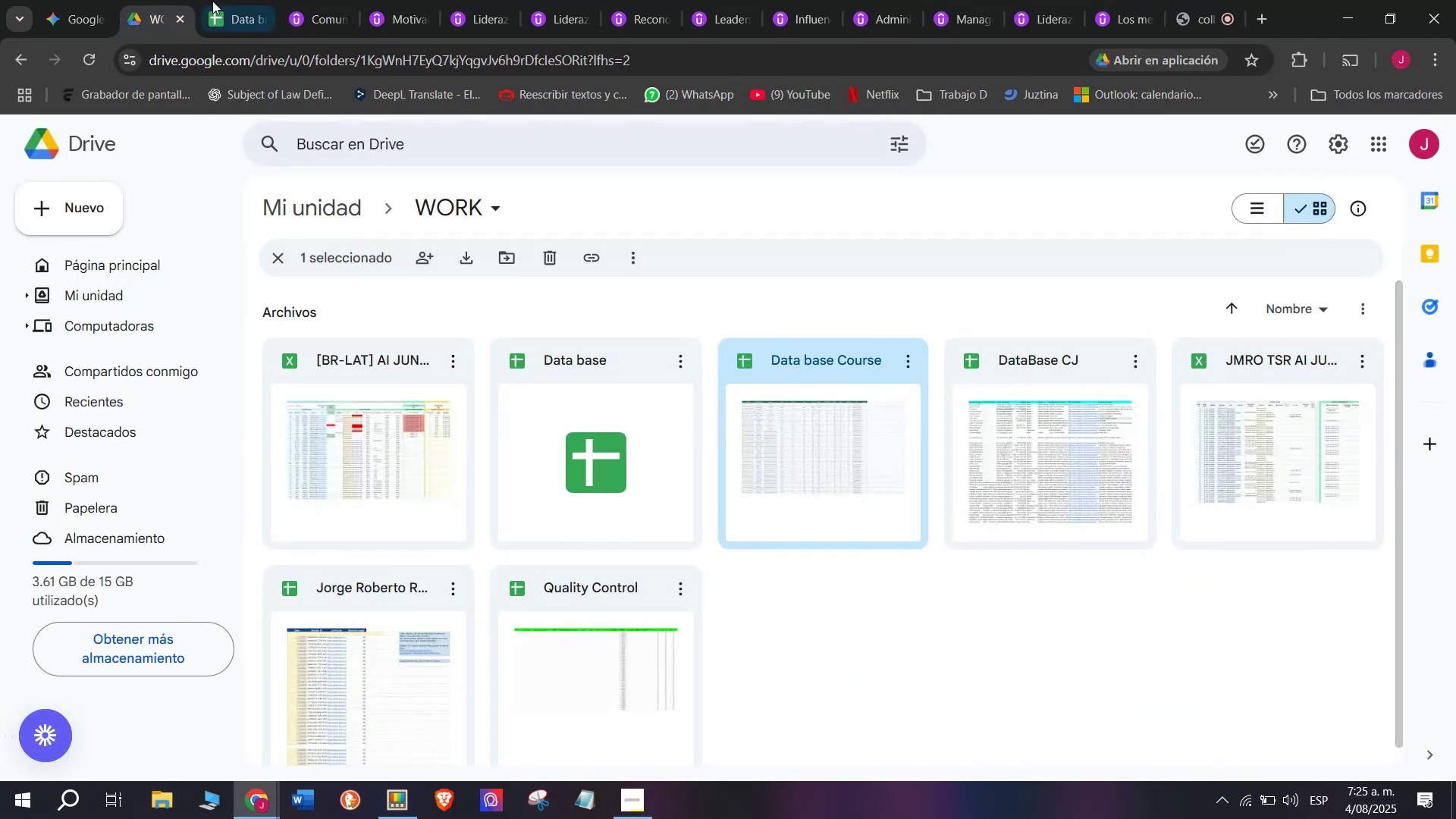 
left_click([219, 0])
 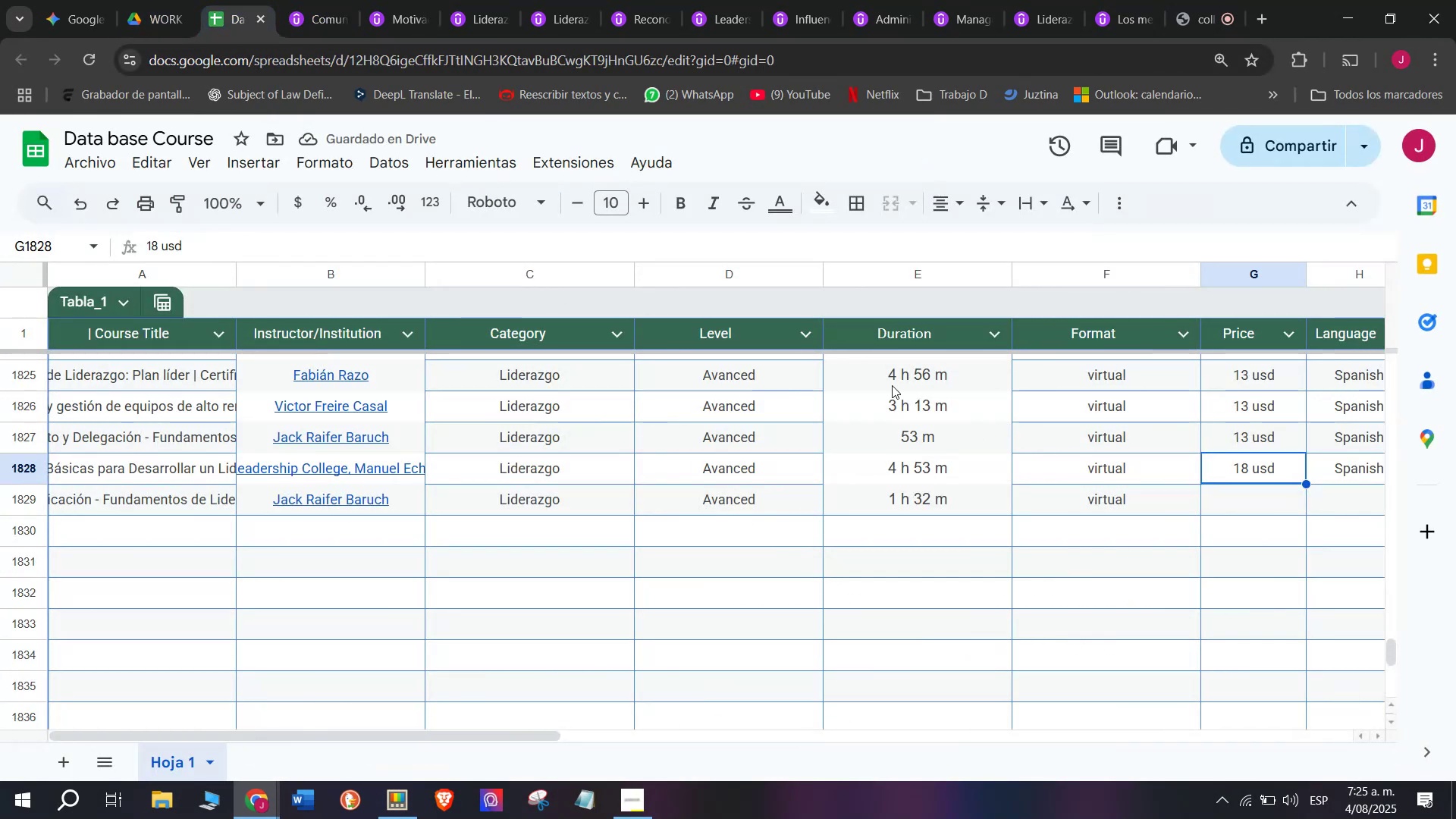 
left_click([333, 0])
 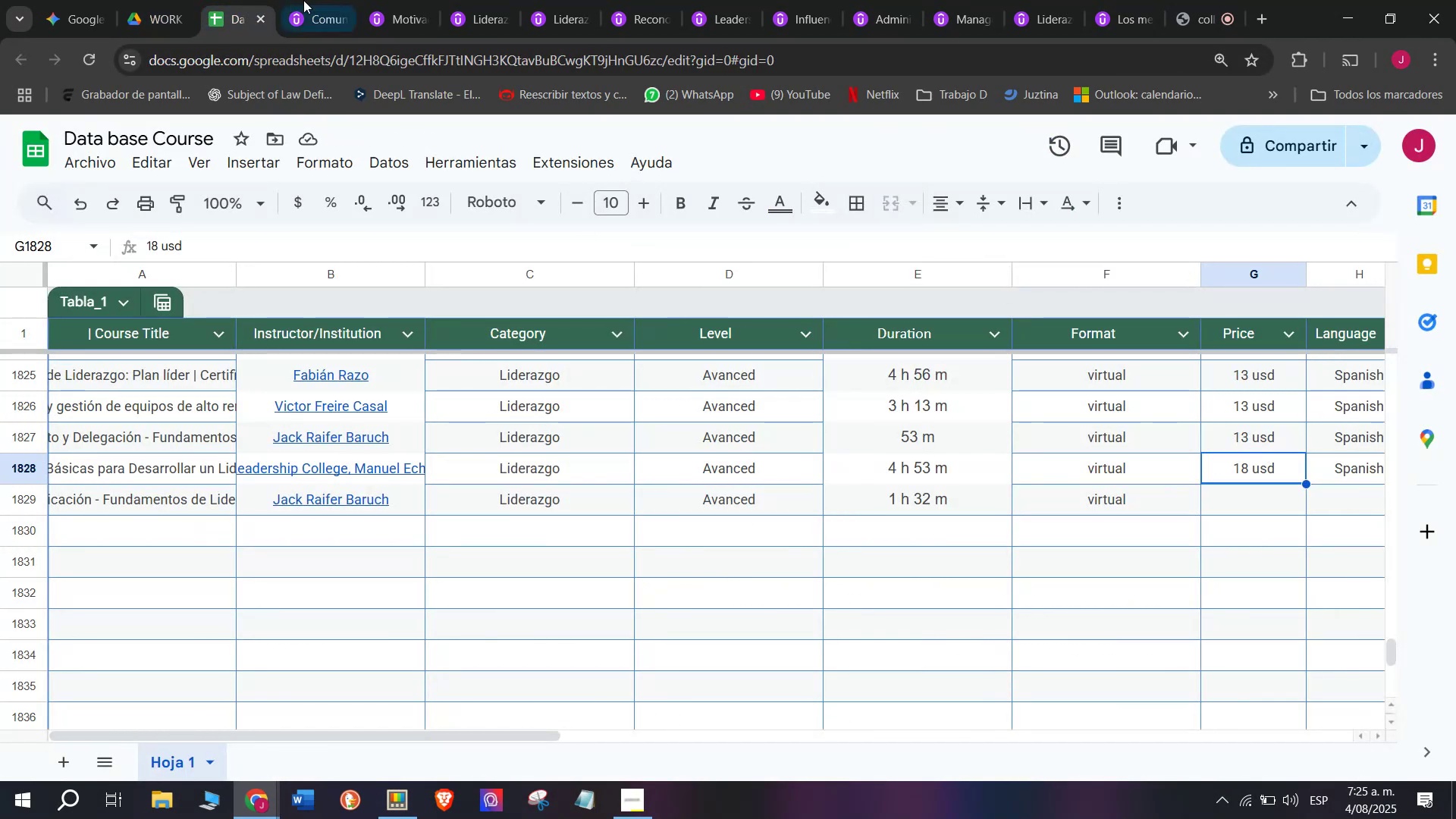 
left_click([320, 0])
 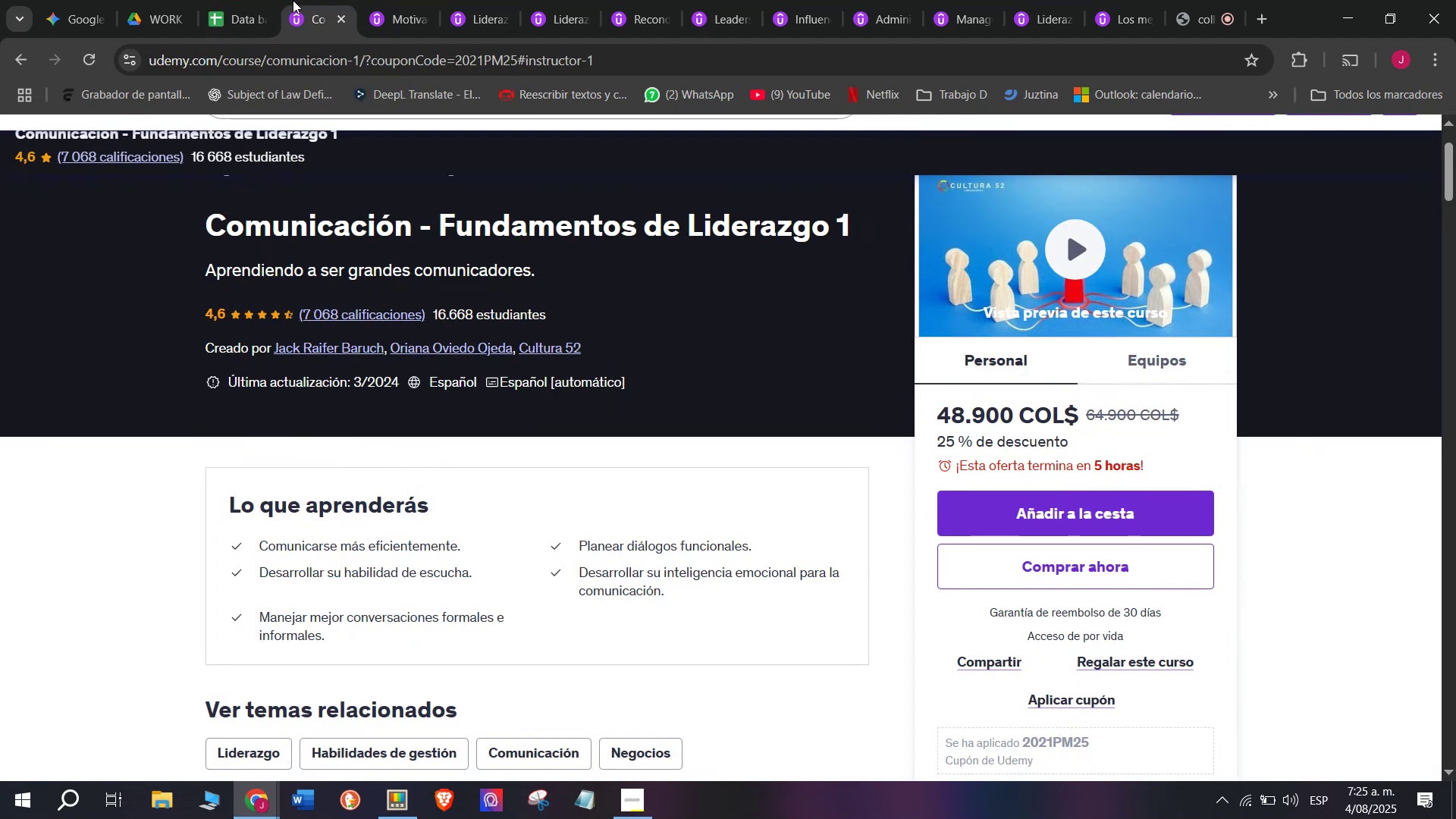 
left_click([238, 0])
 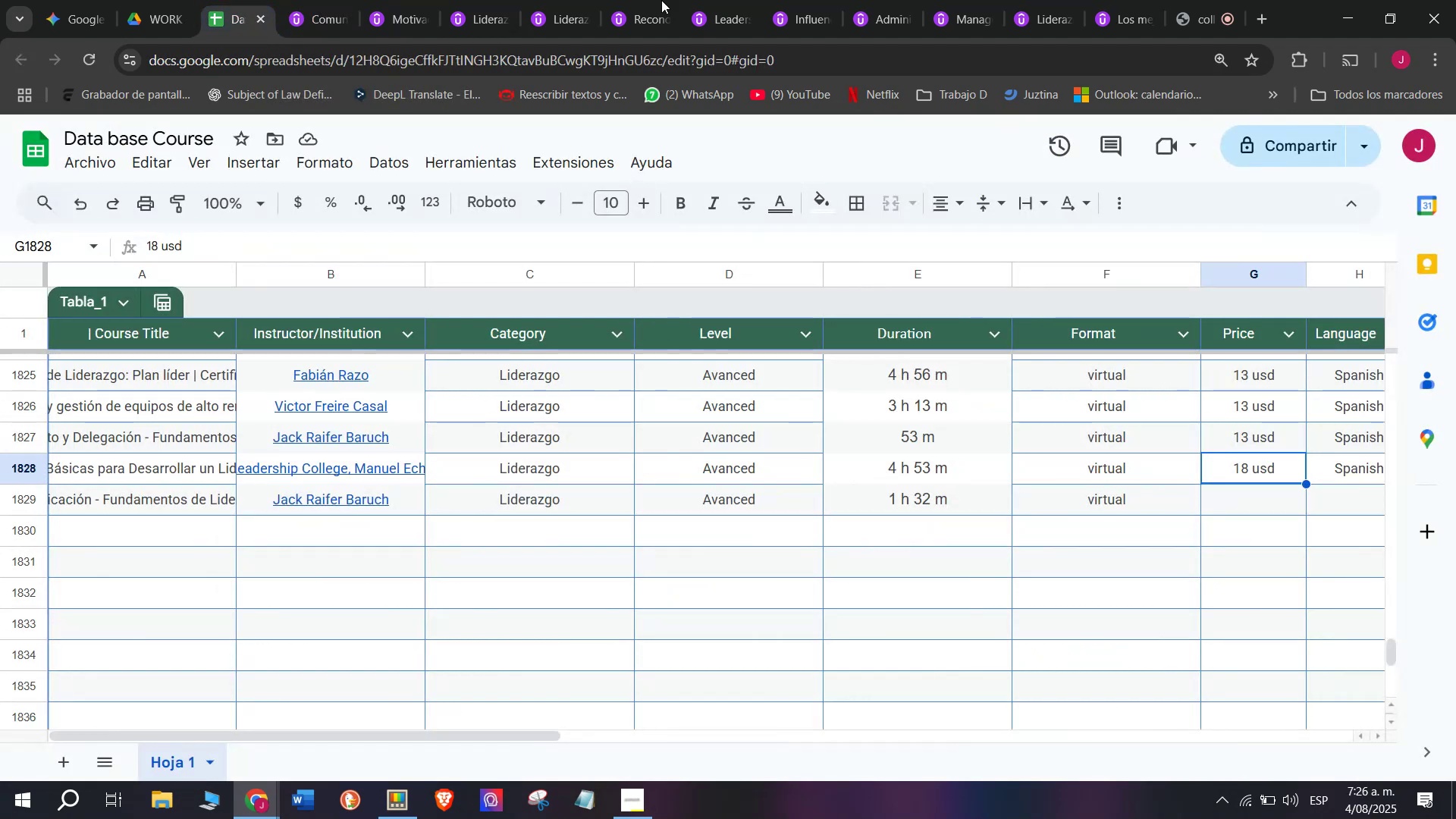 
left_click([327, 0])
 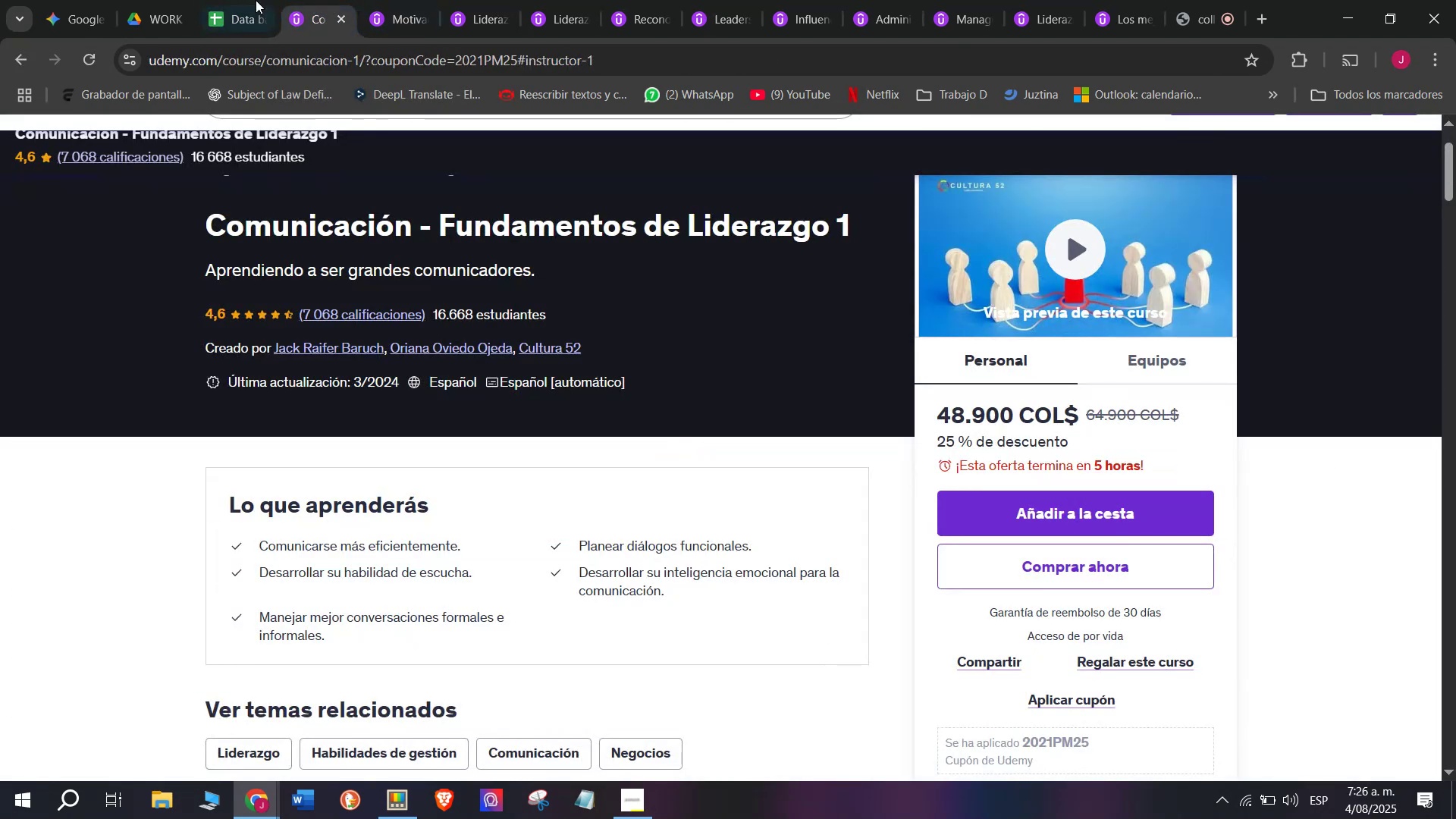 
left_click([213, 0])
 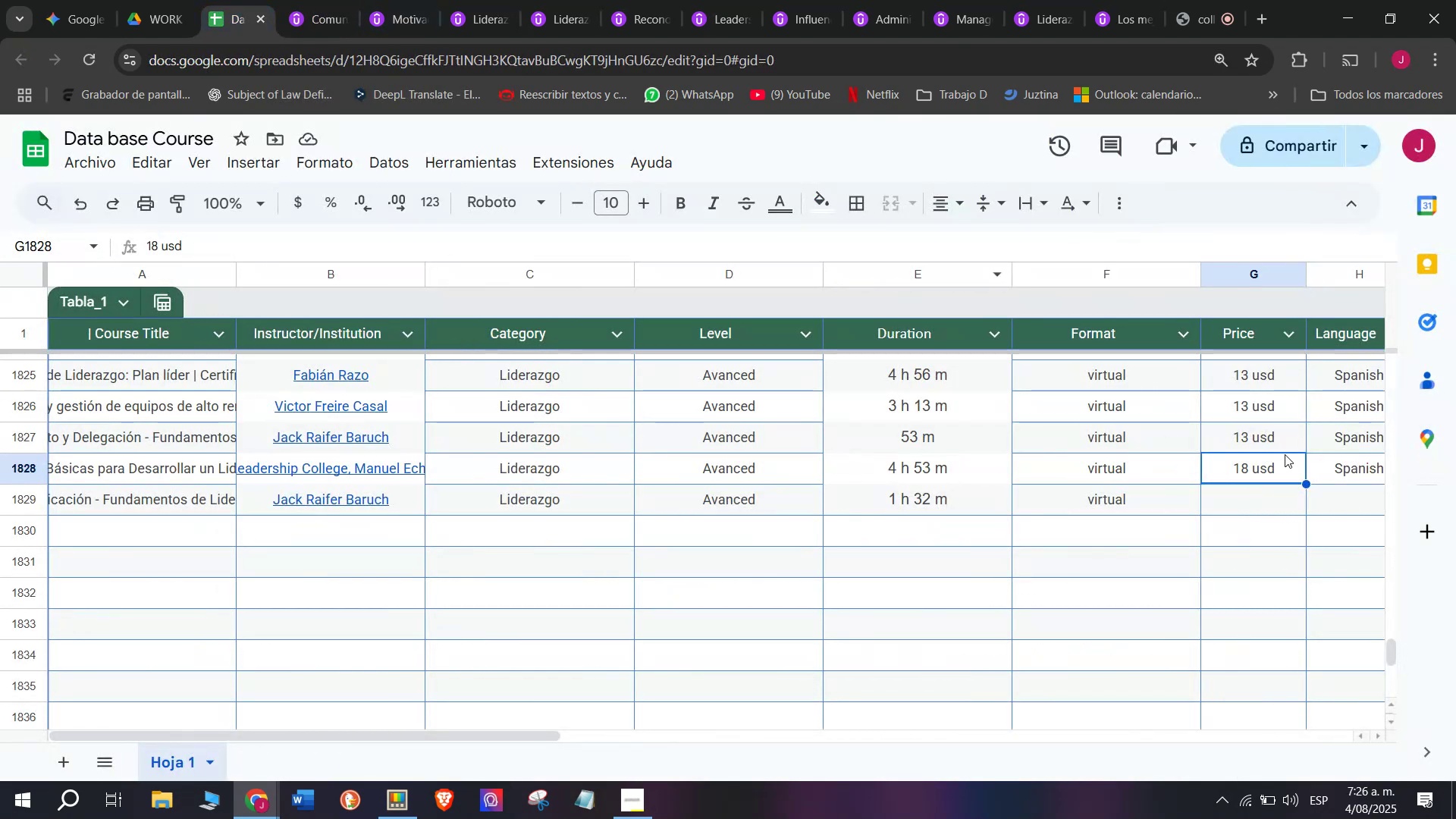 
left_click([1291, 428])
 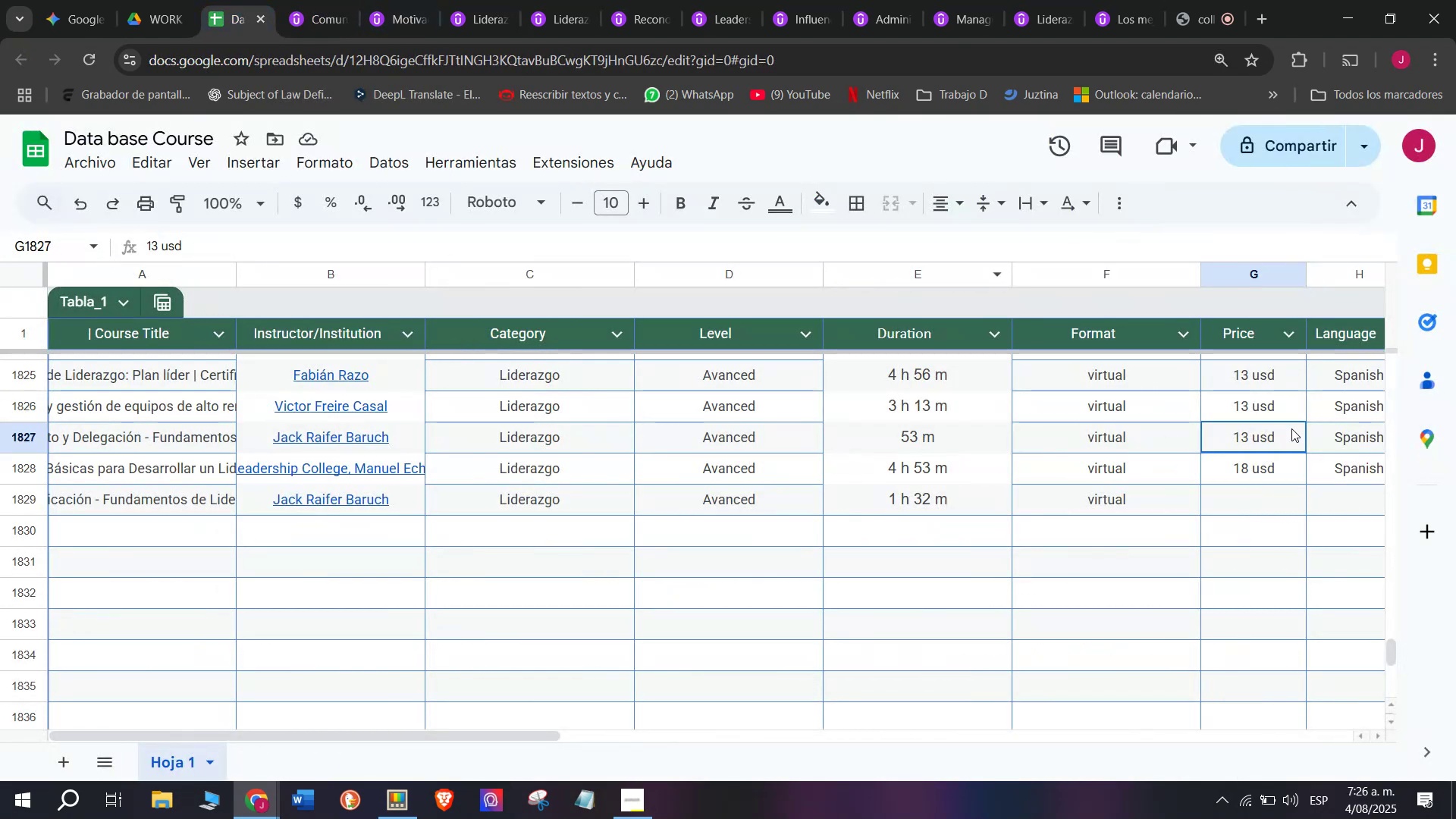 
key(Break)
 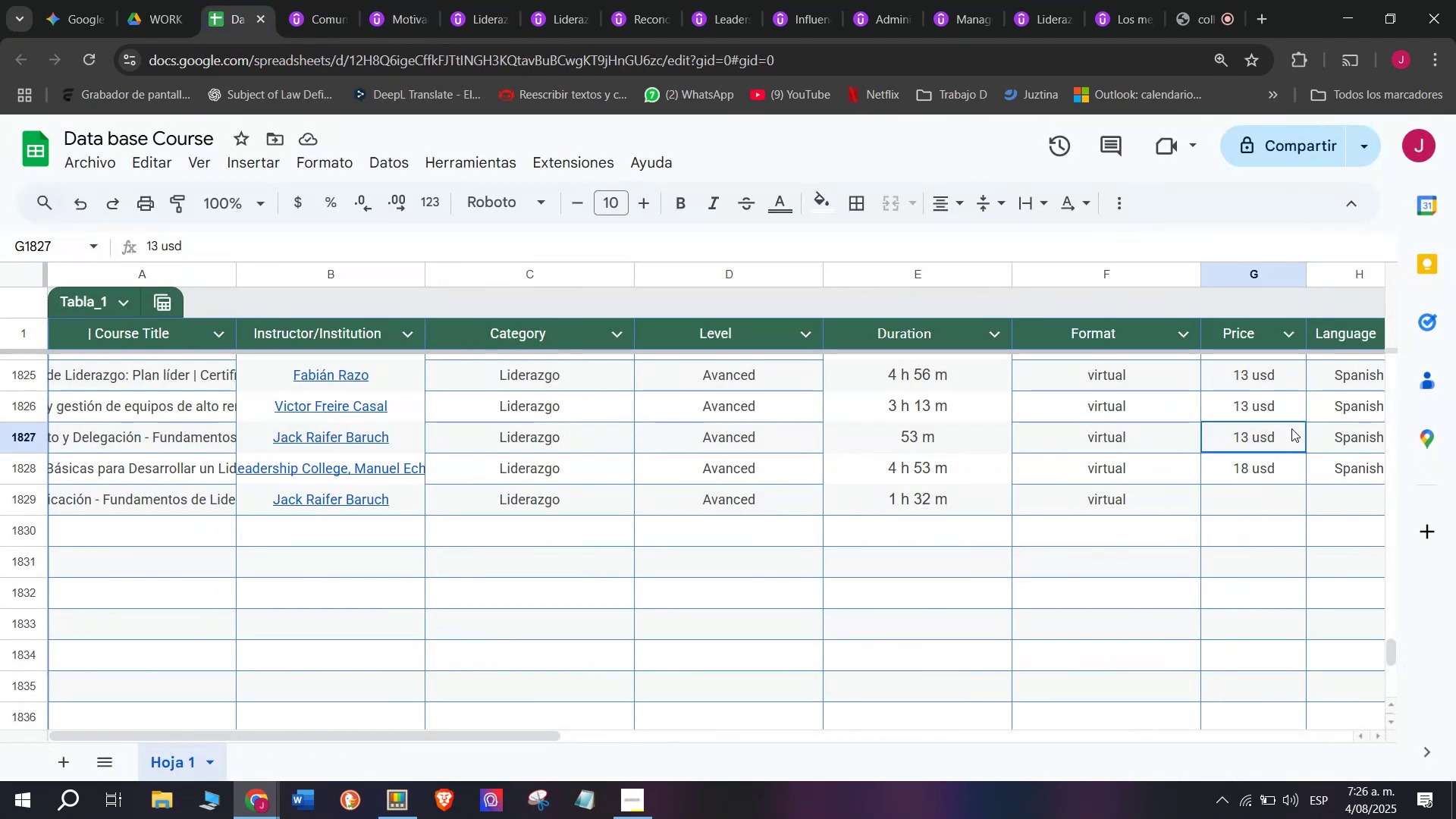 
key(Control+ControlLeft)
 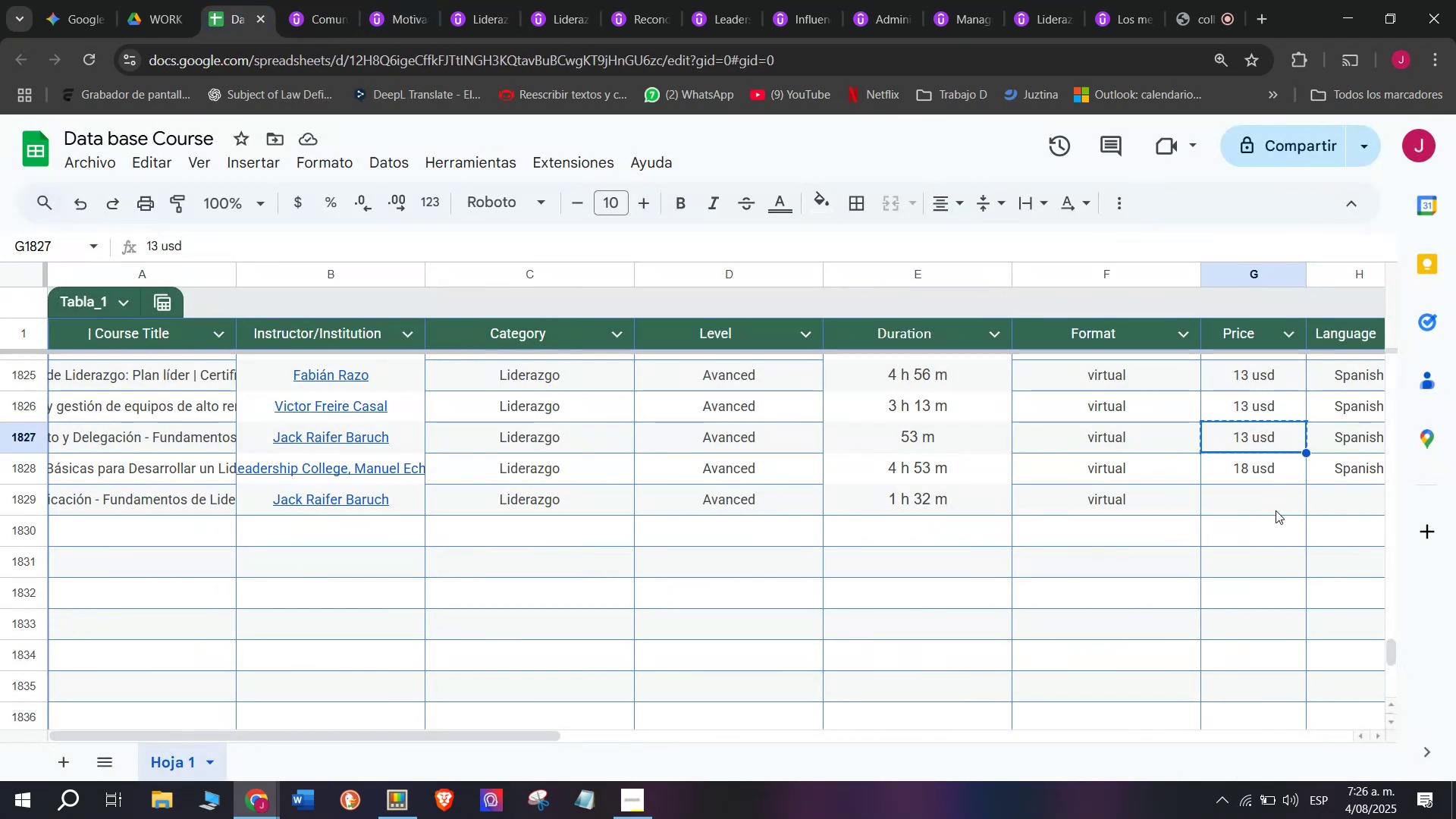 
key(Control+C)
 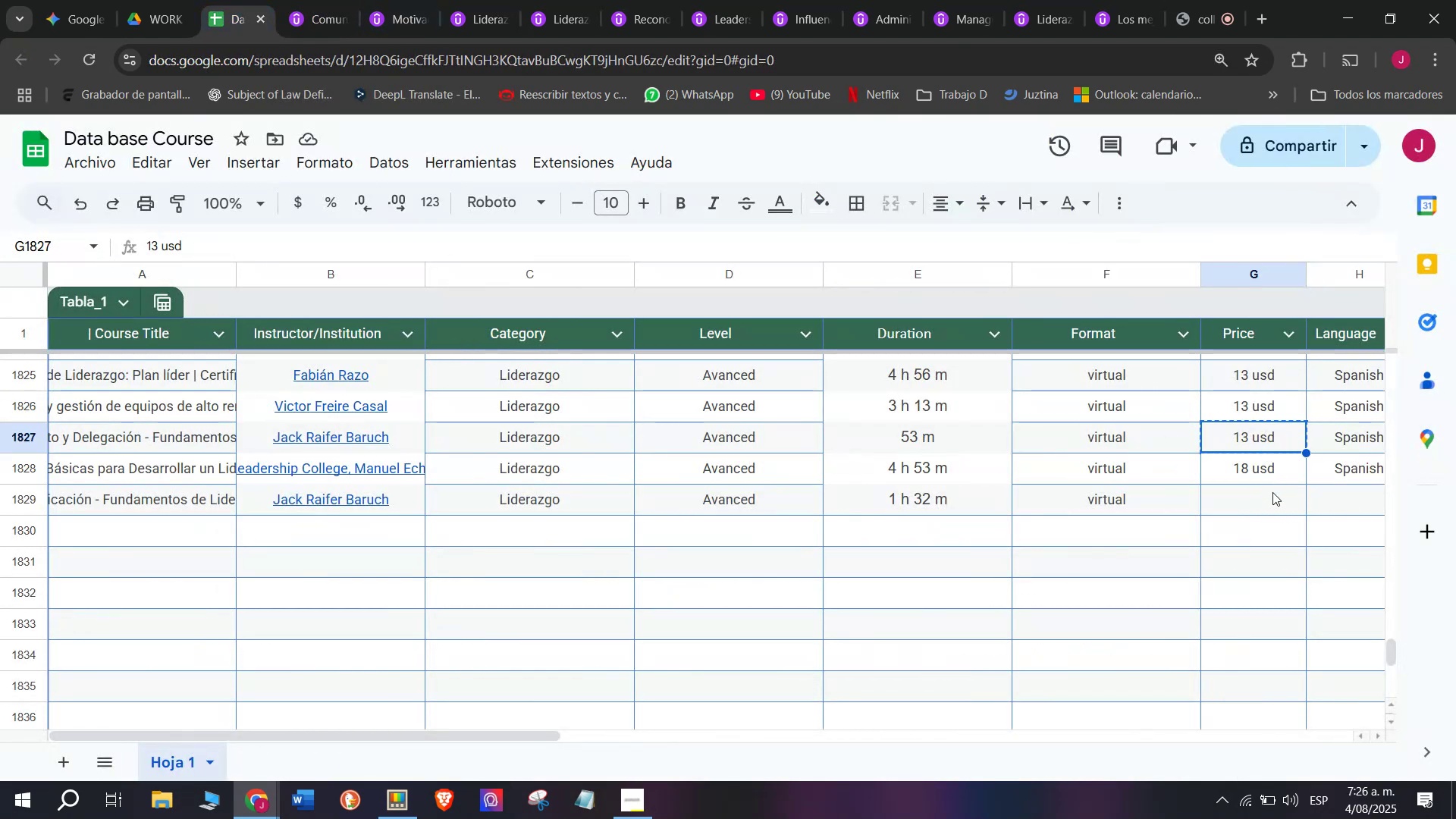 
left_click([1276, 511])
 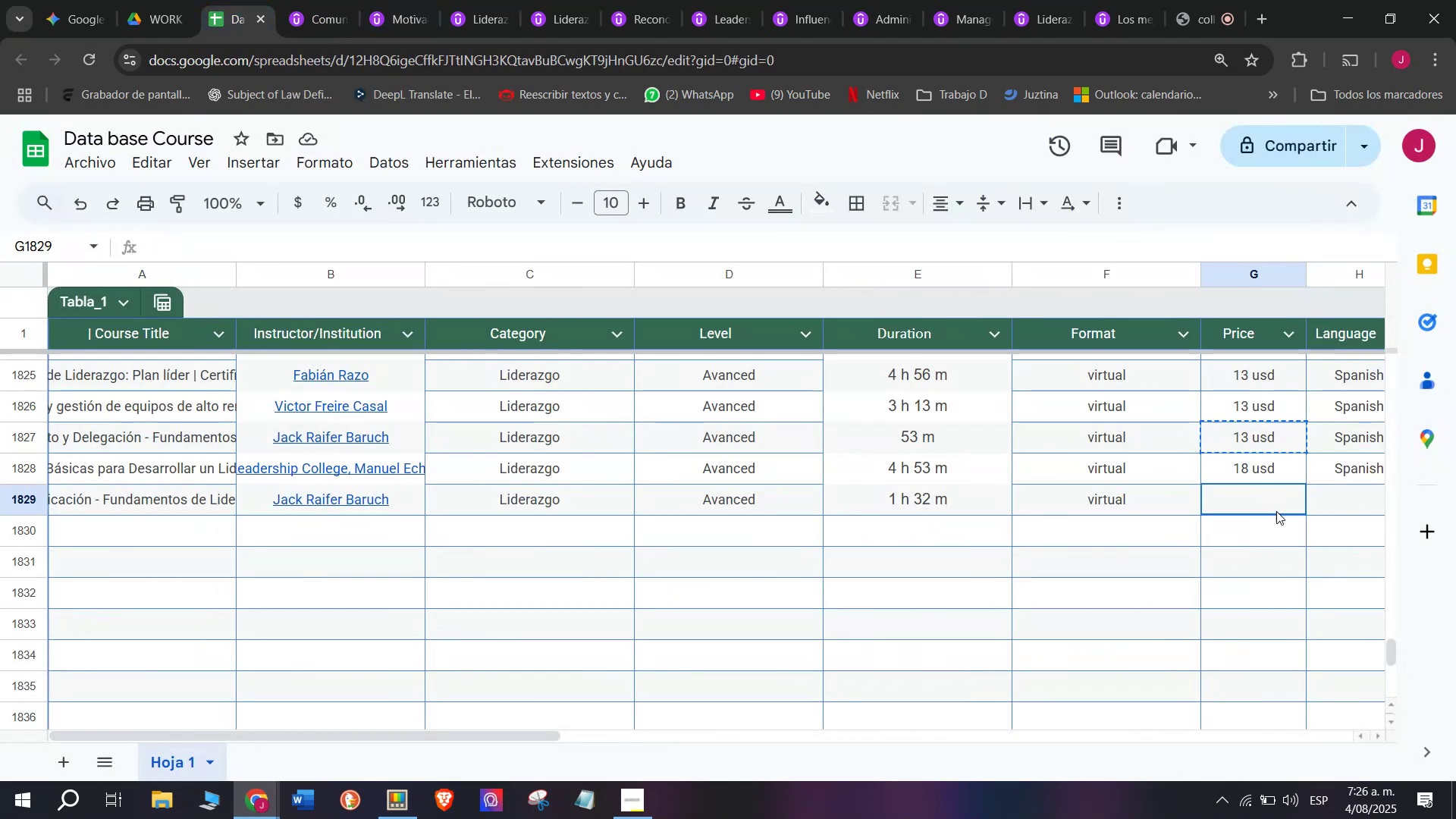 
key(Control+ControlLeft)
 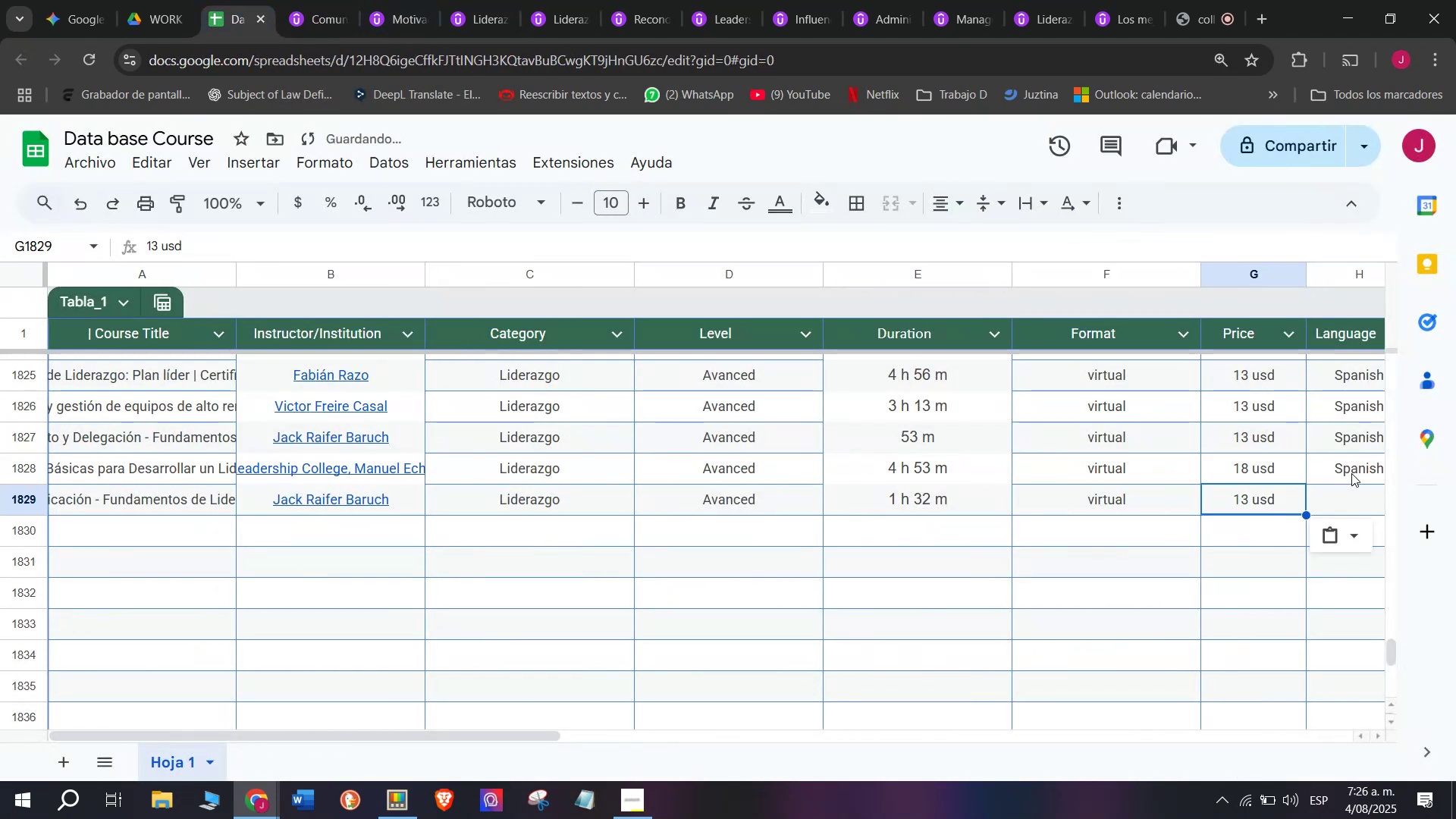 
key(Z)
 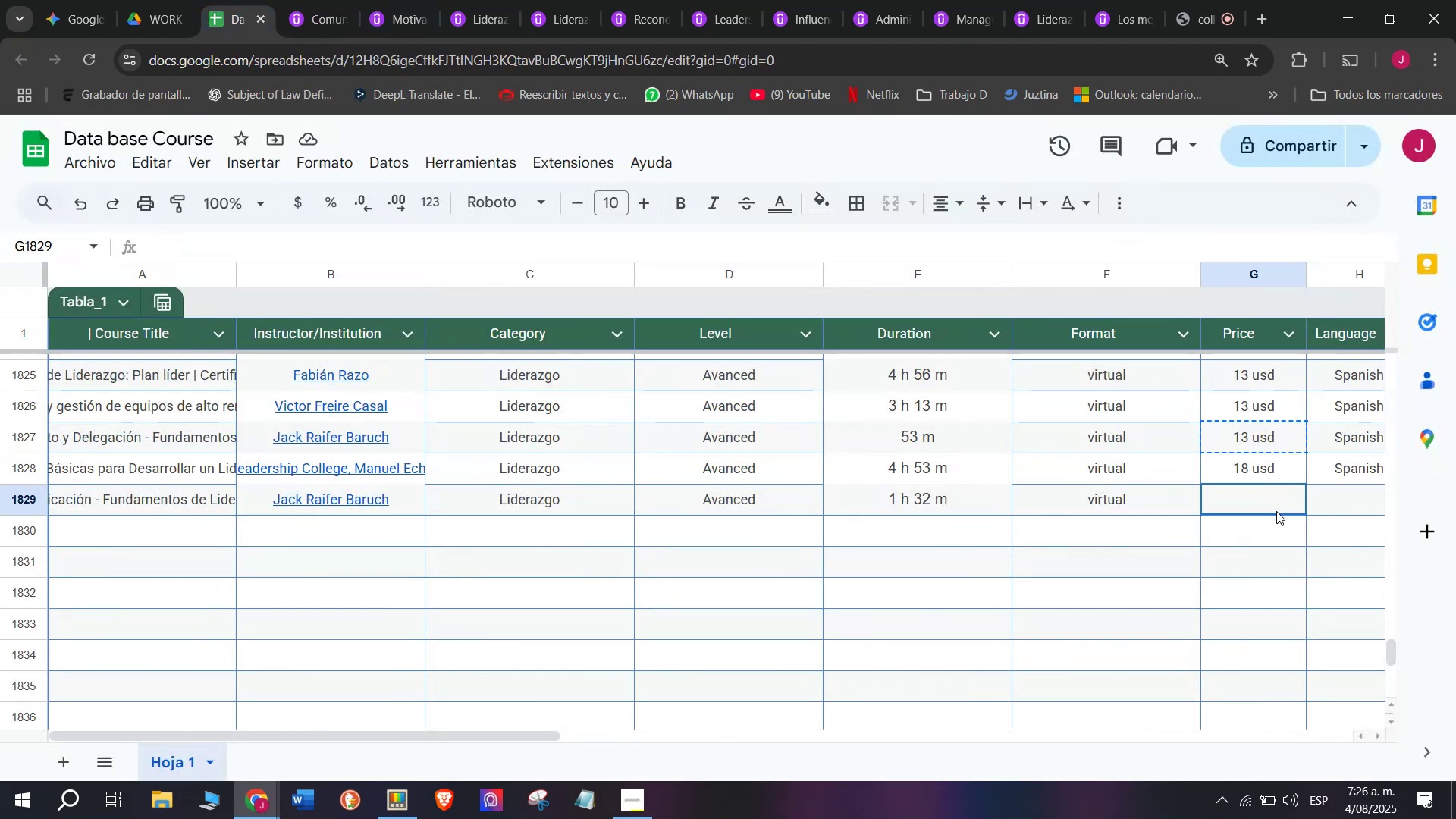 
key(Control+V)
 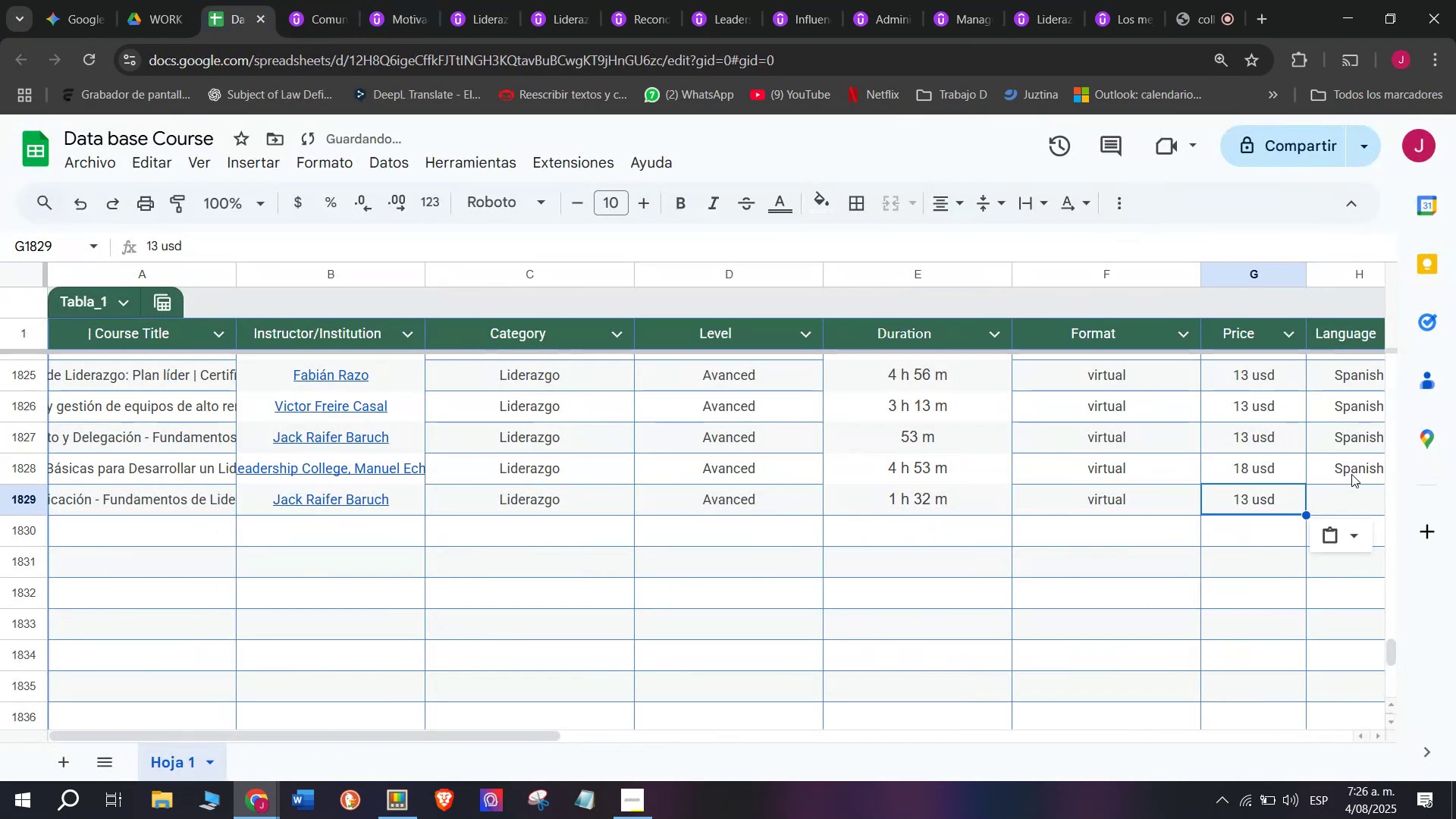 
left_click([1351, 473])
 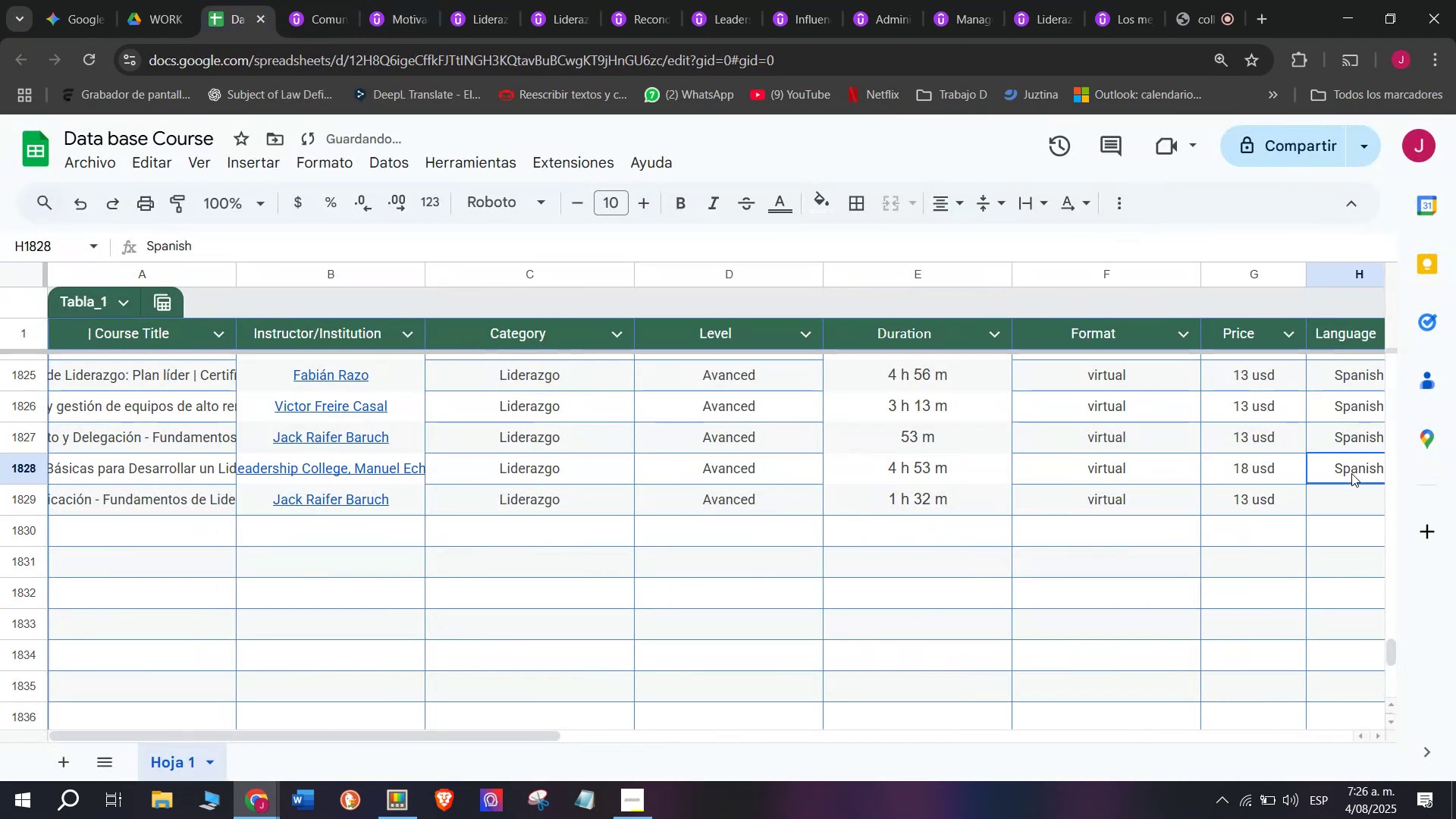 
key(Control+ControlLeft)
 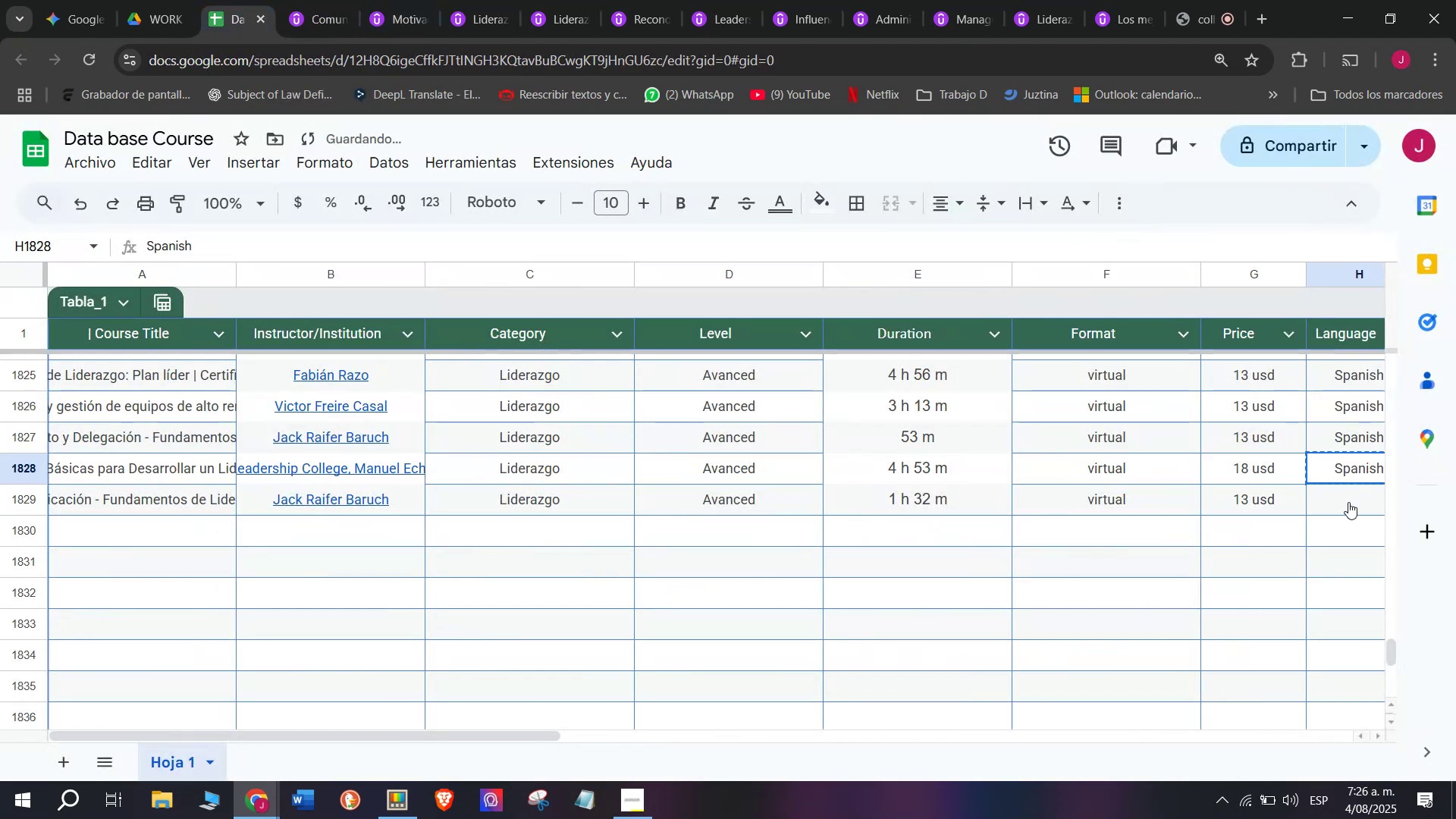 
key(Break)
 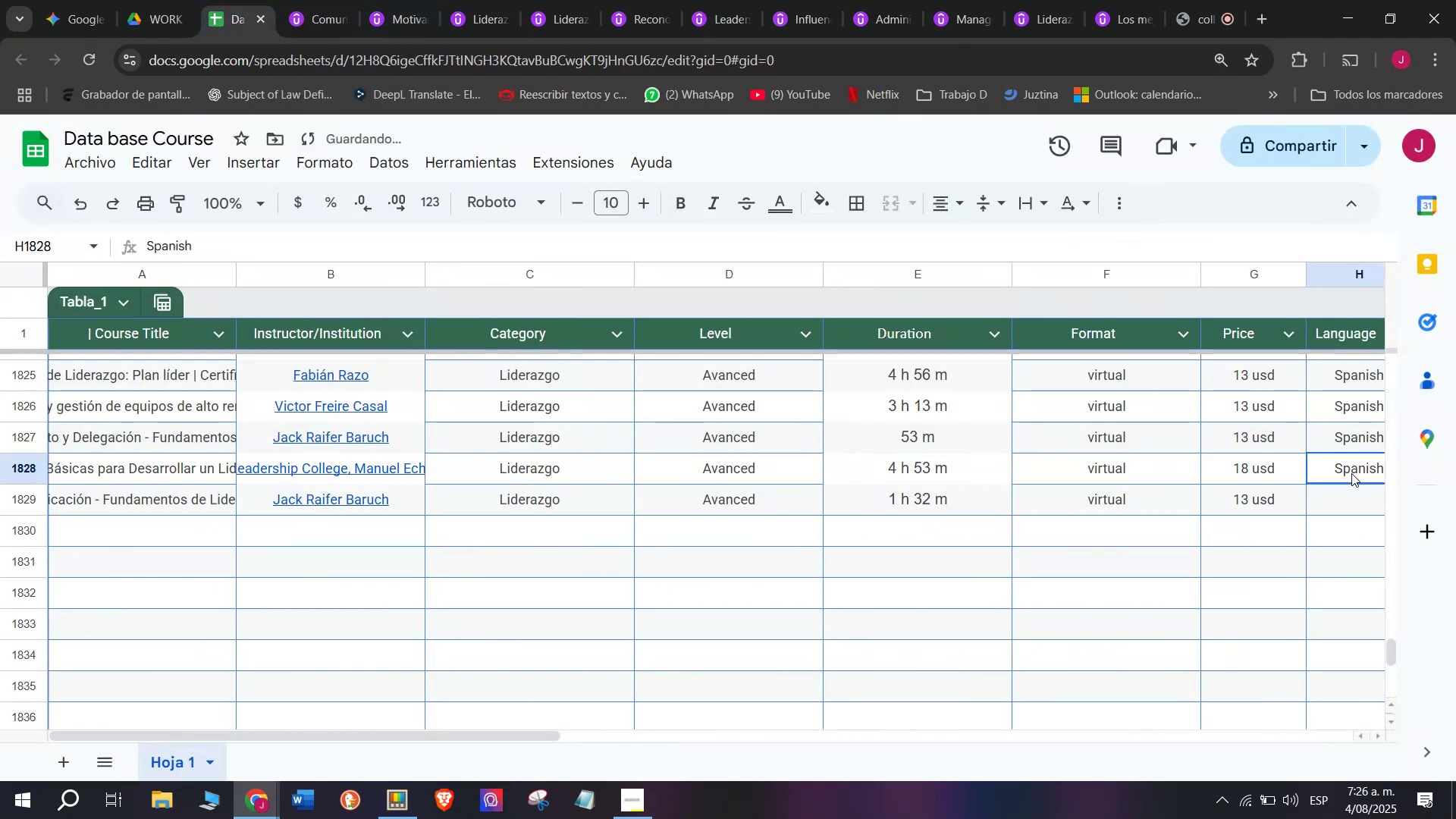 
key(Control+C)
 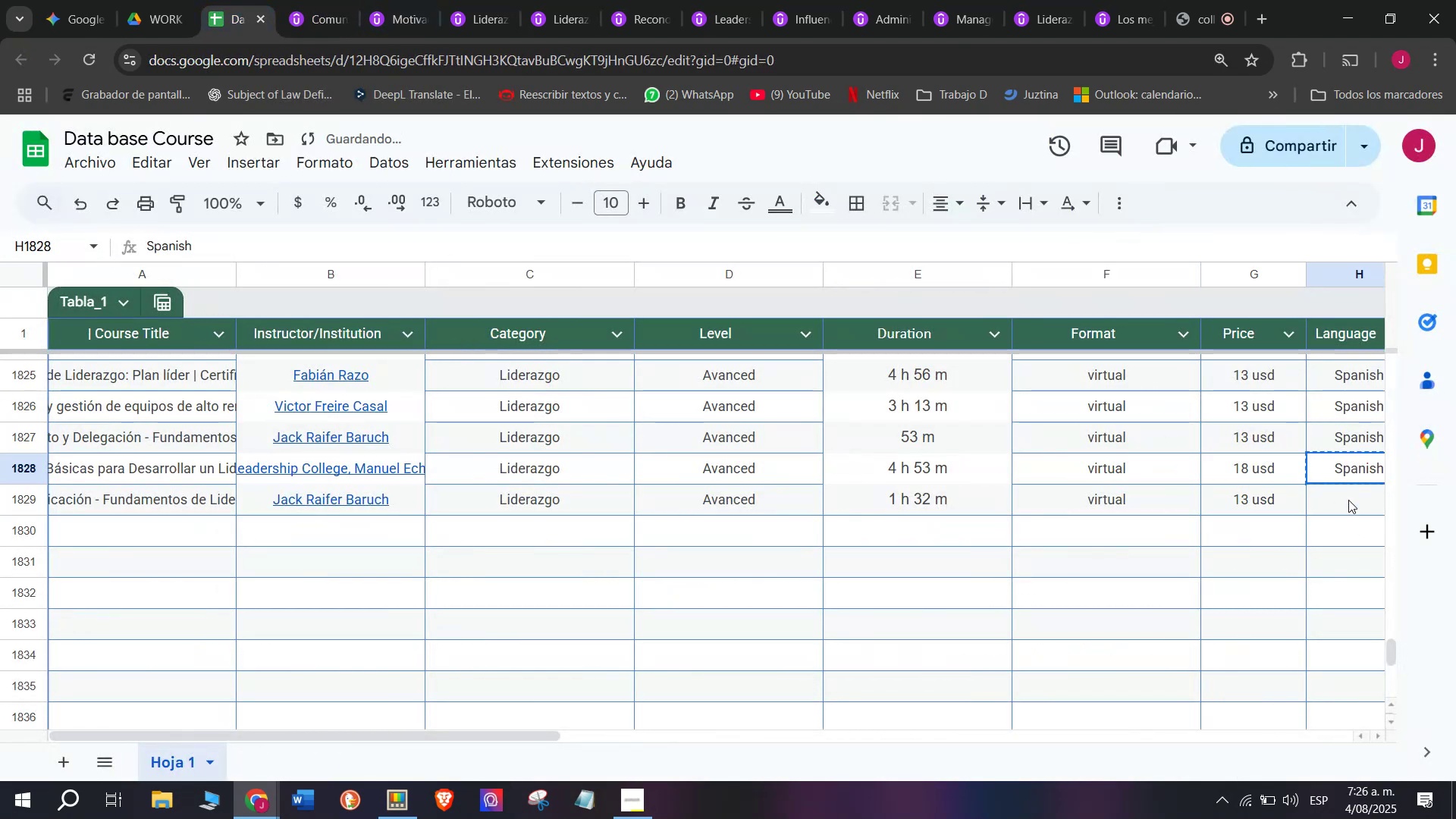 
key(Control+ControlLeft)
 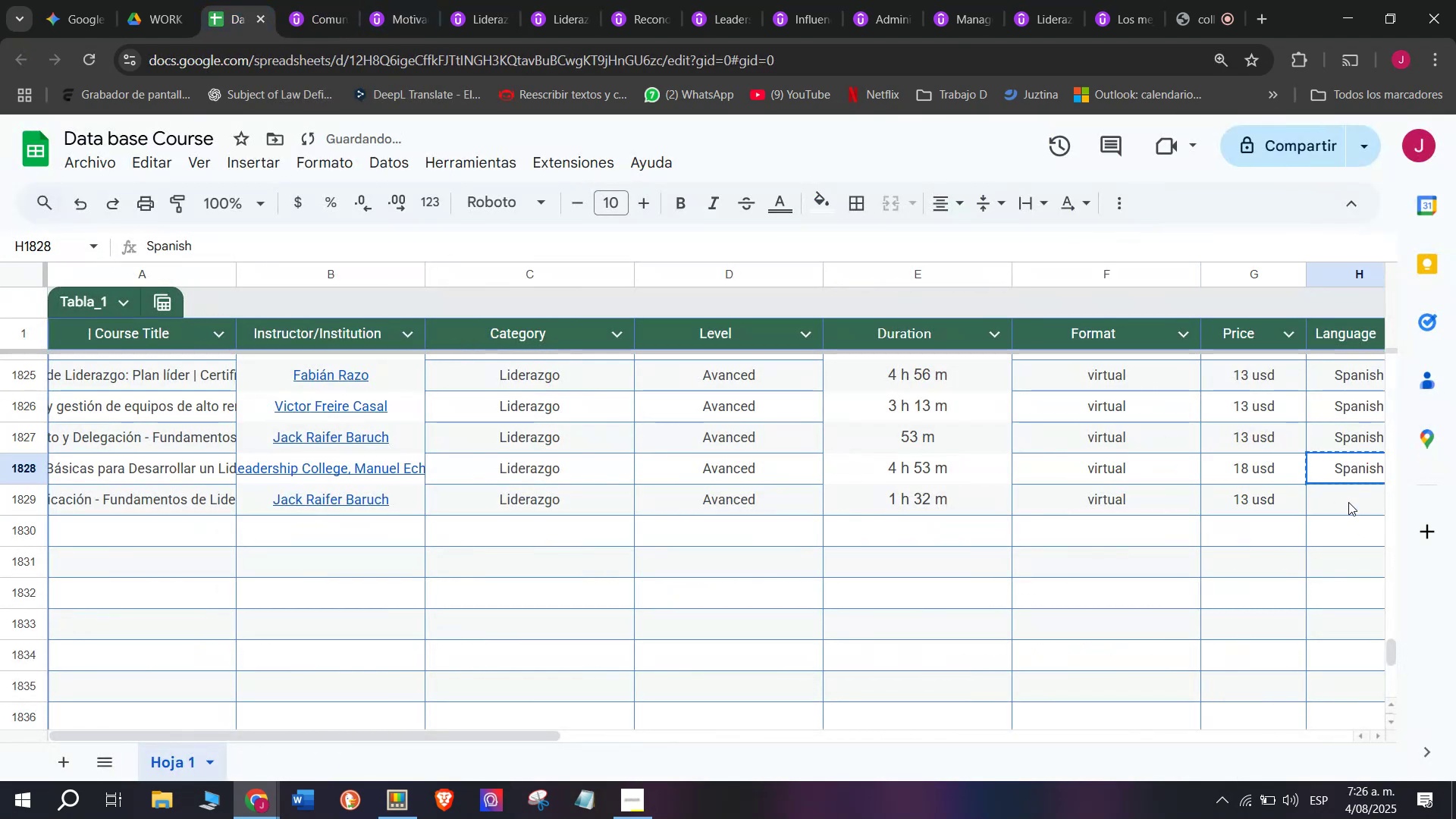 
key(Z)
 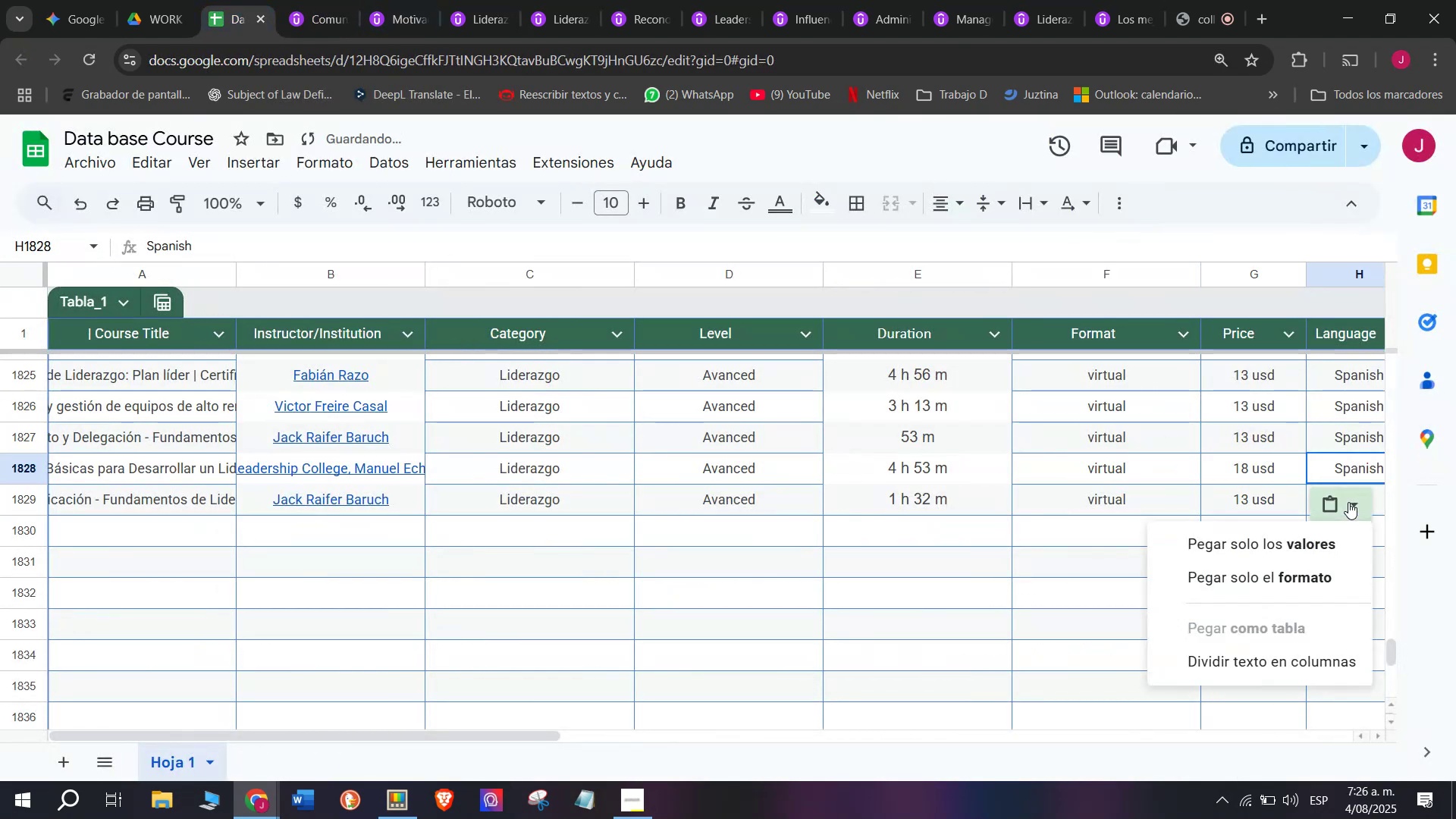 
key(Control+V)
 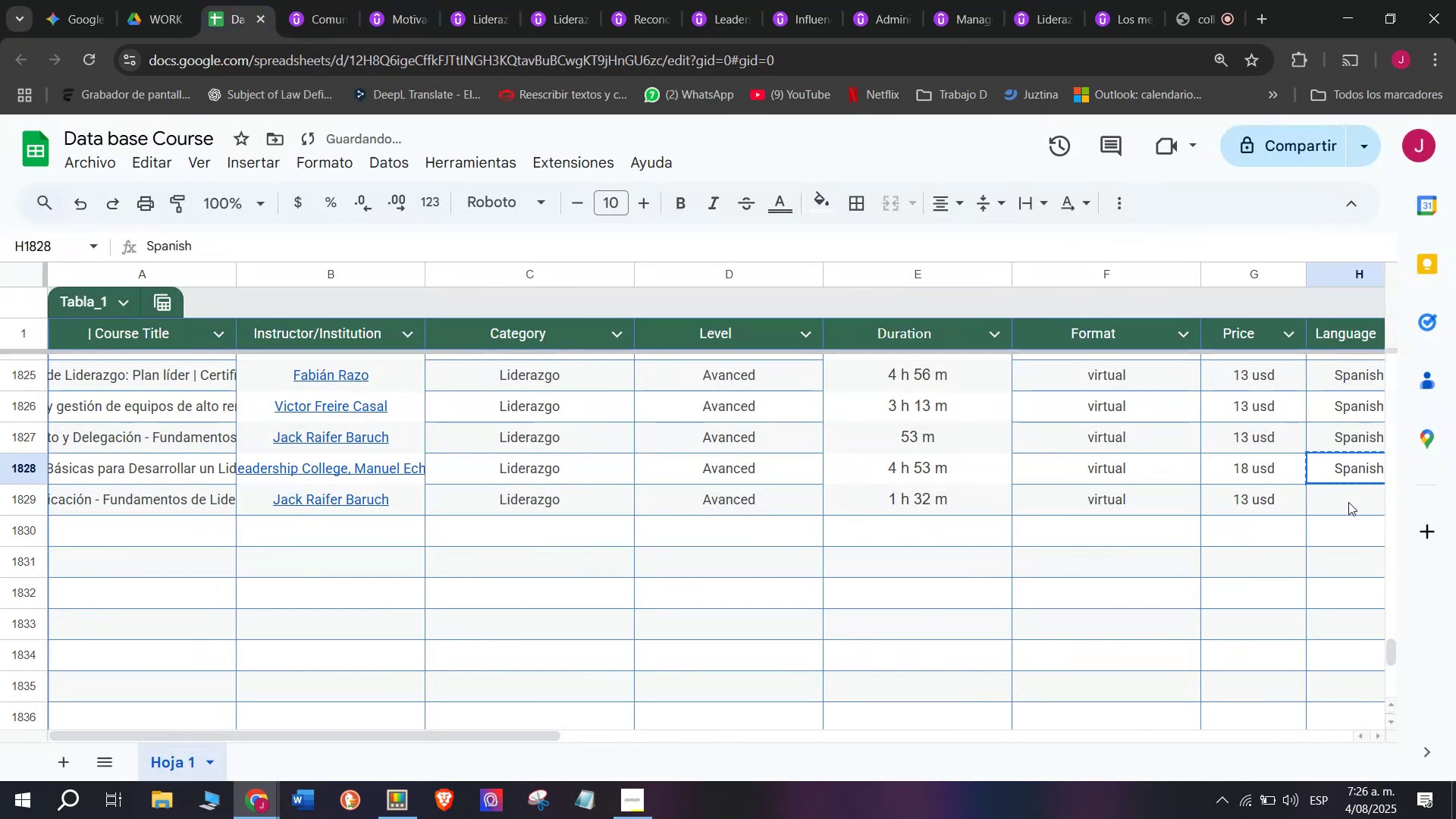 
left_click([1348, 502])
 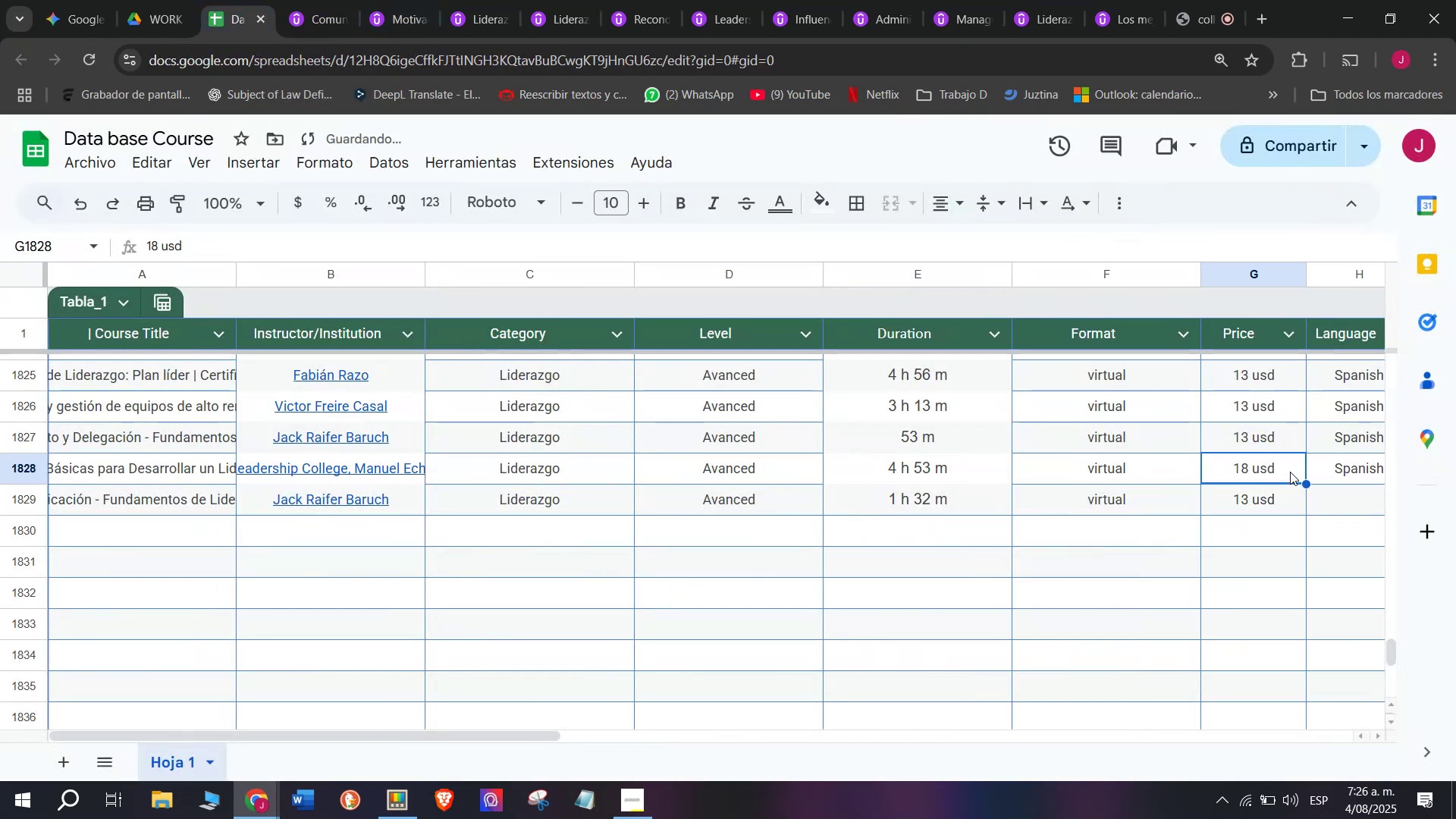 
double_click([1341, 502])
 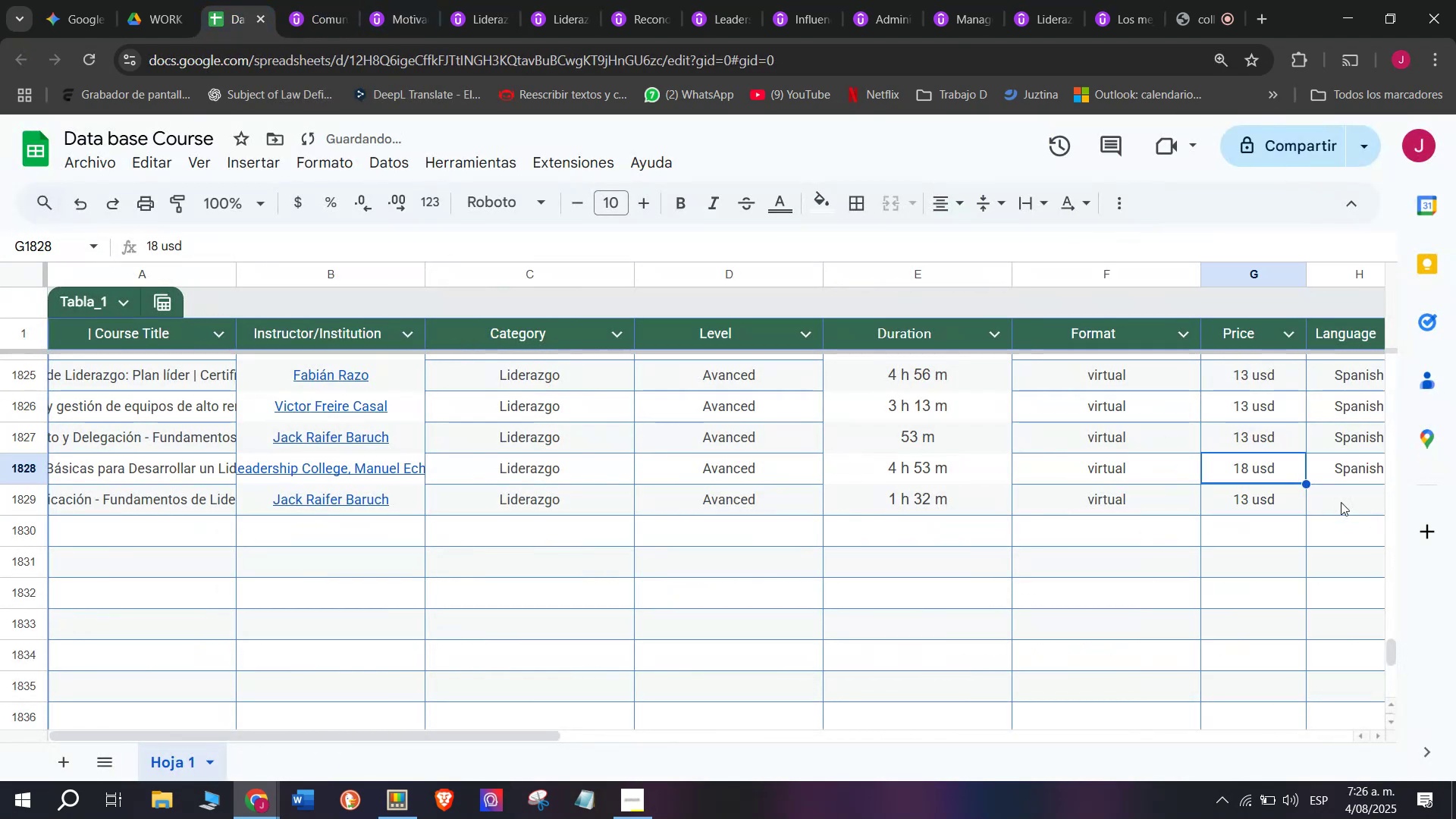 
key(Control+ControlLeft)
 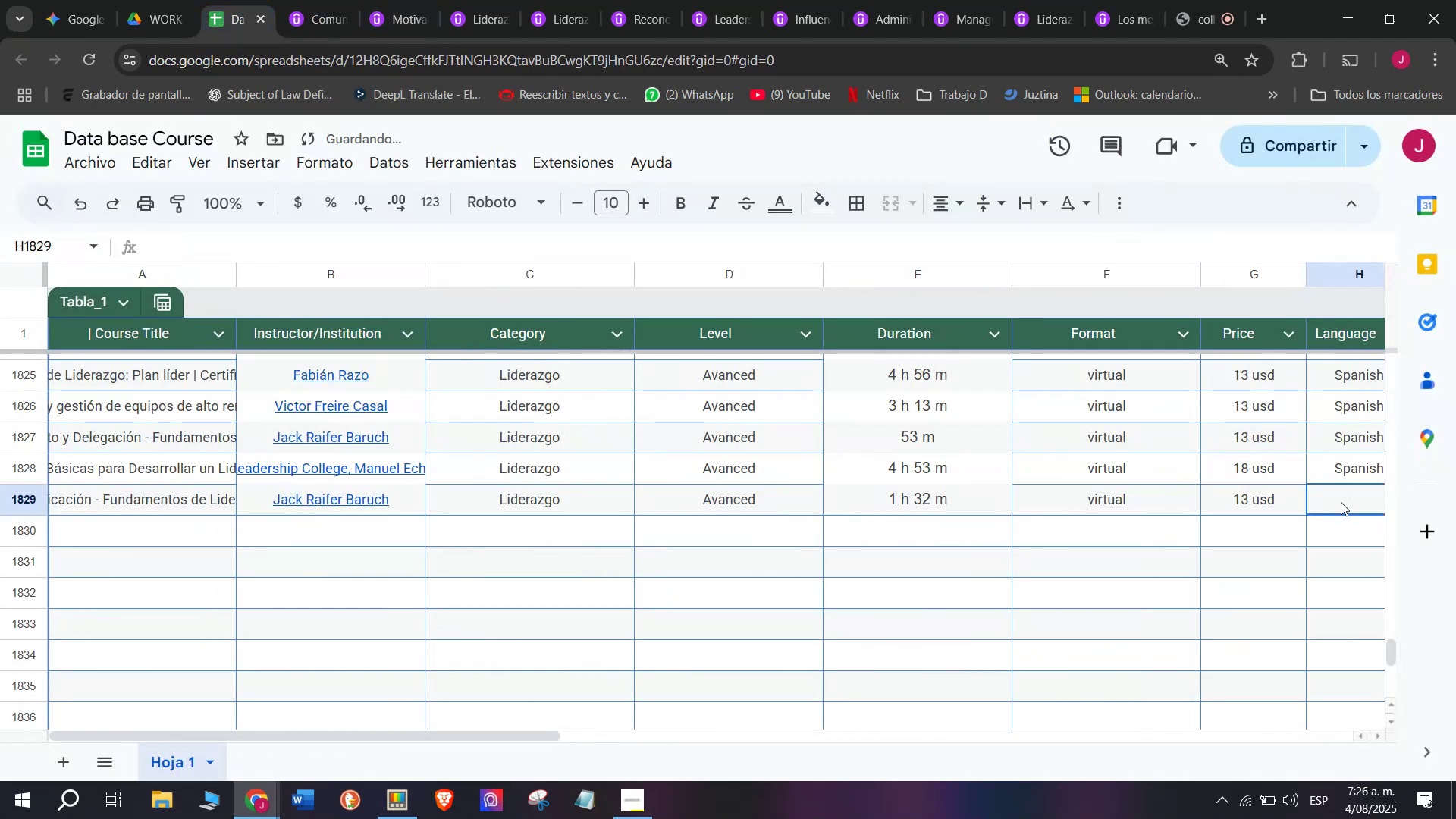 
key(Z)
 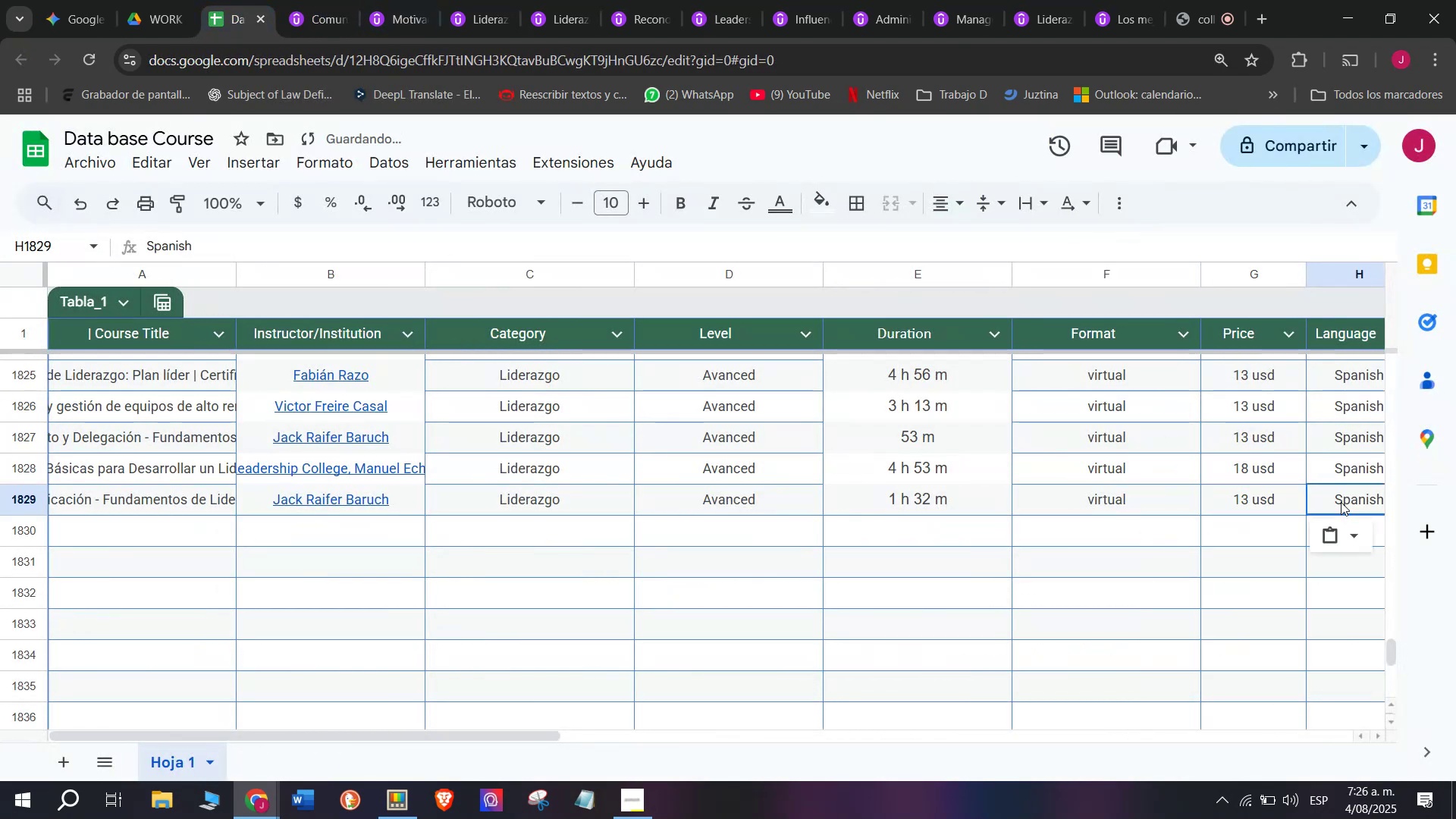 
key(Control+V)
 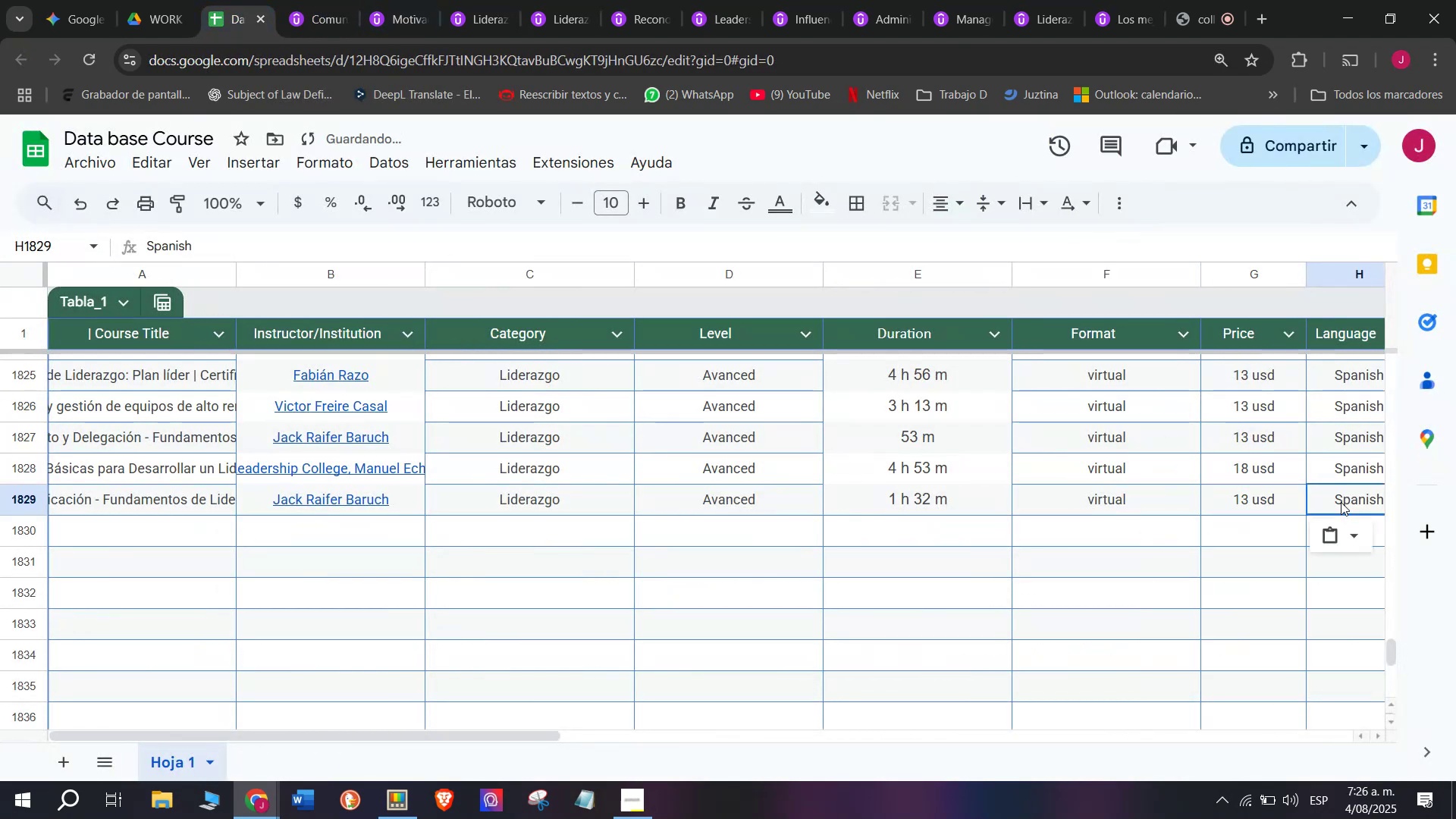 
scroll: coordinate [240, 545], scroll_direction: down, amount: 3.0
 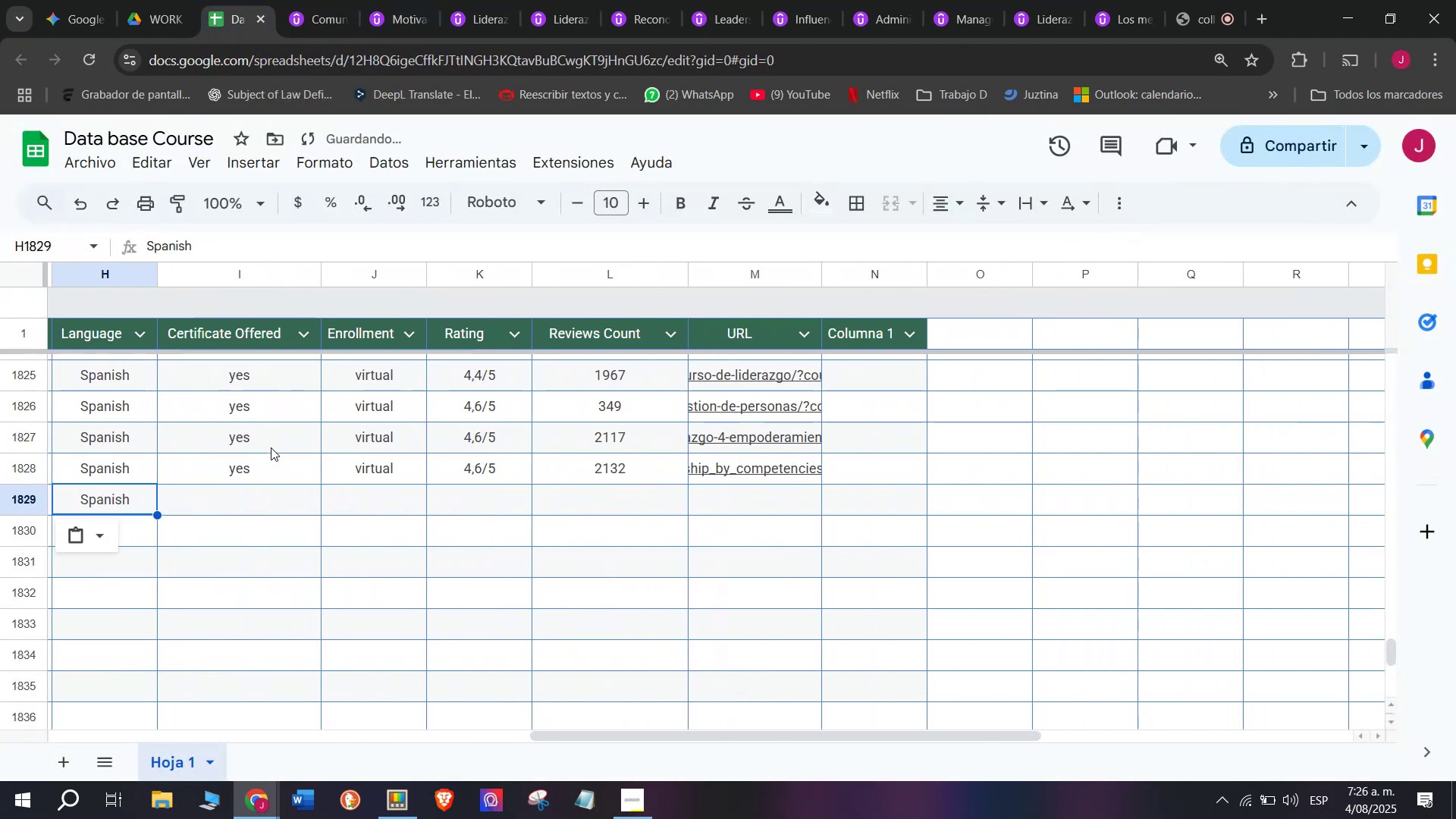 
left_click([273, 451])
 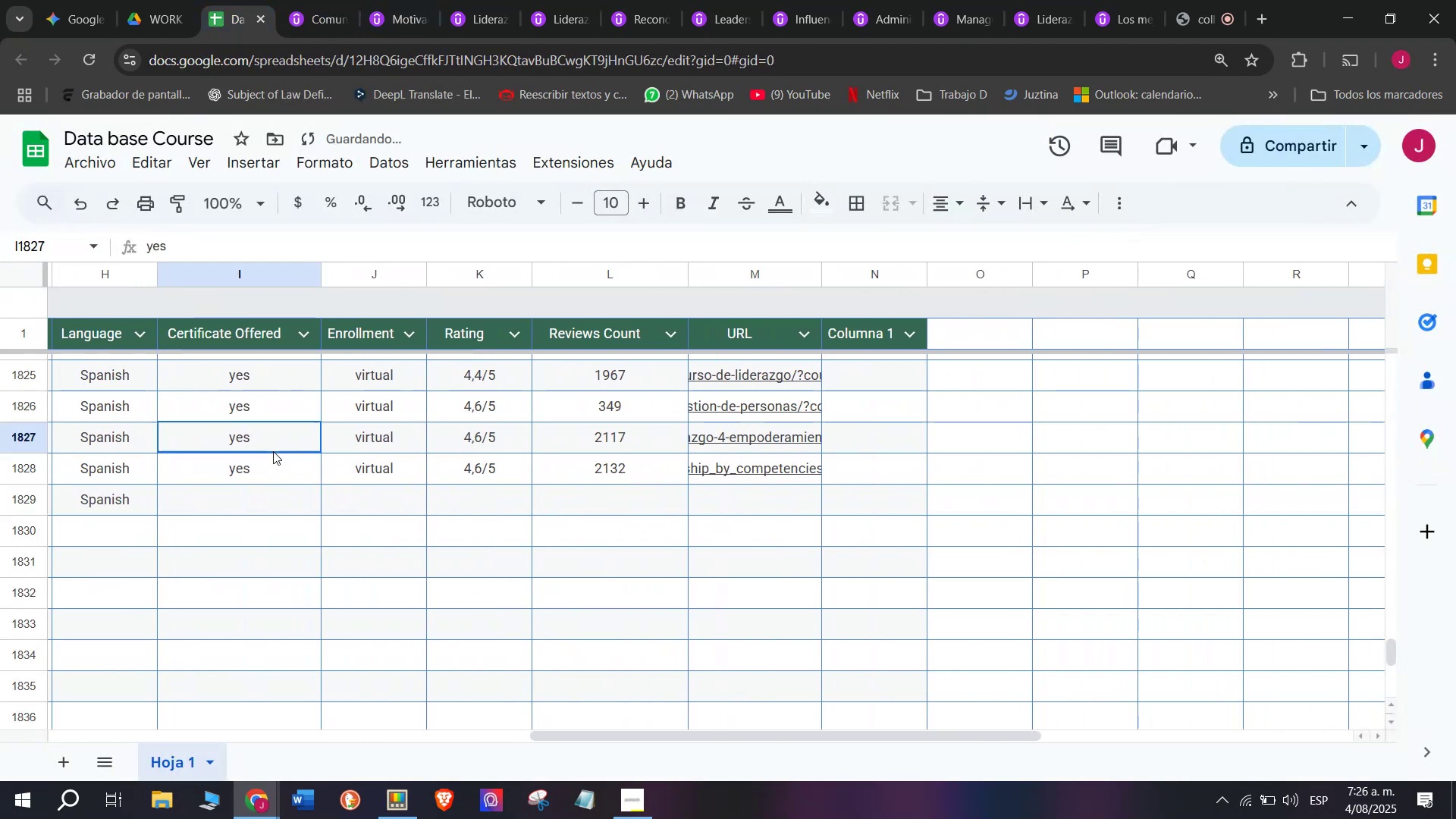 
key(Break)
 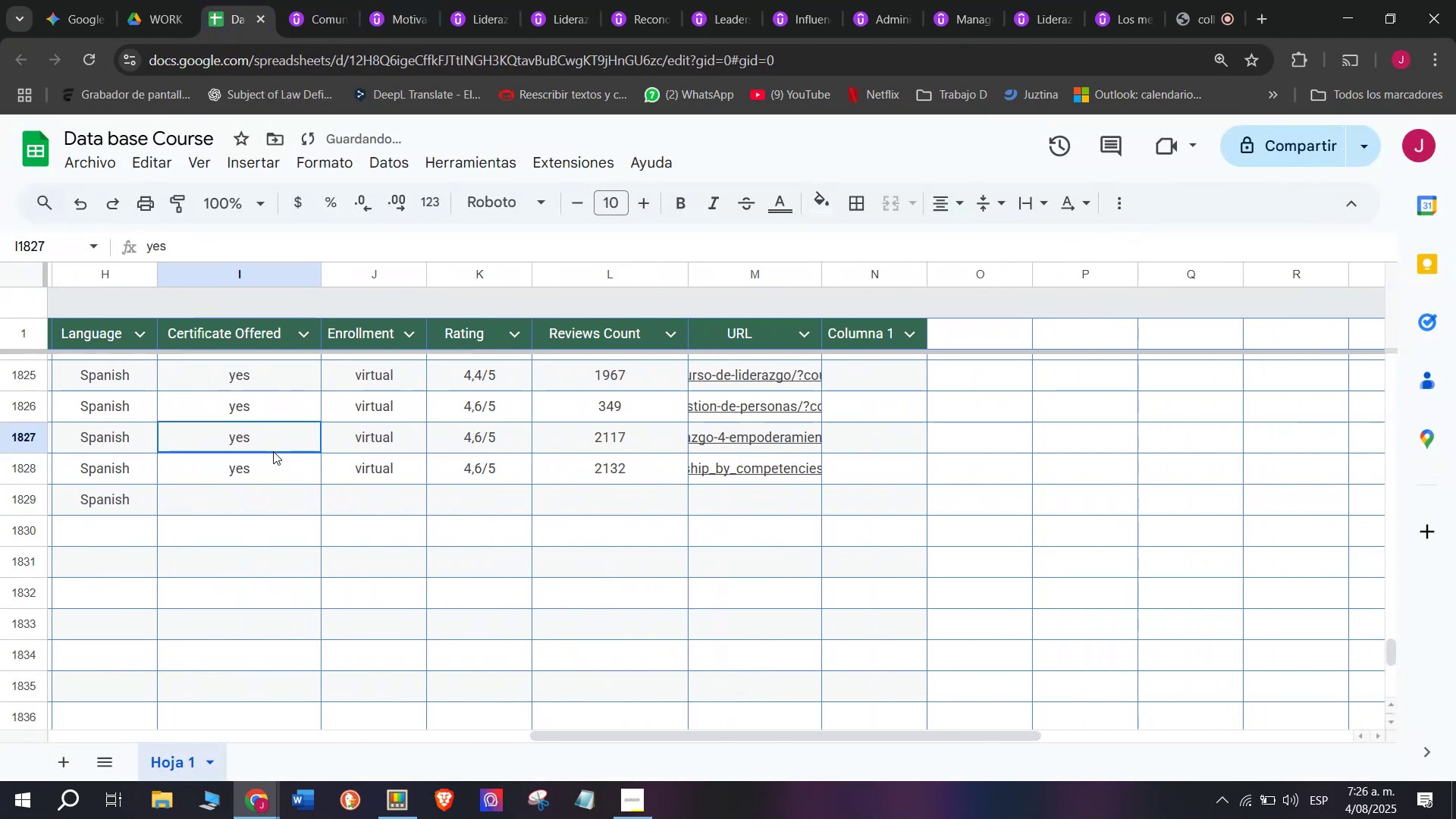 
key(Control+ControlLeft)
 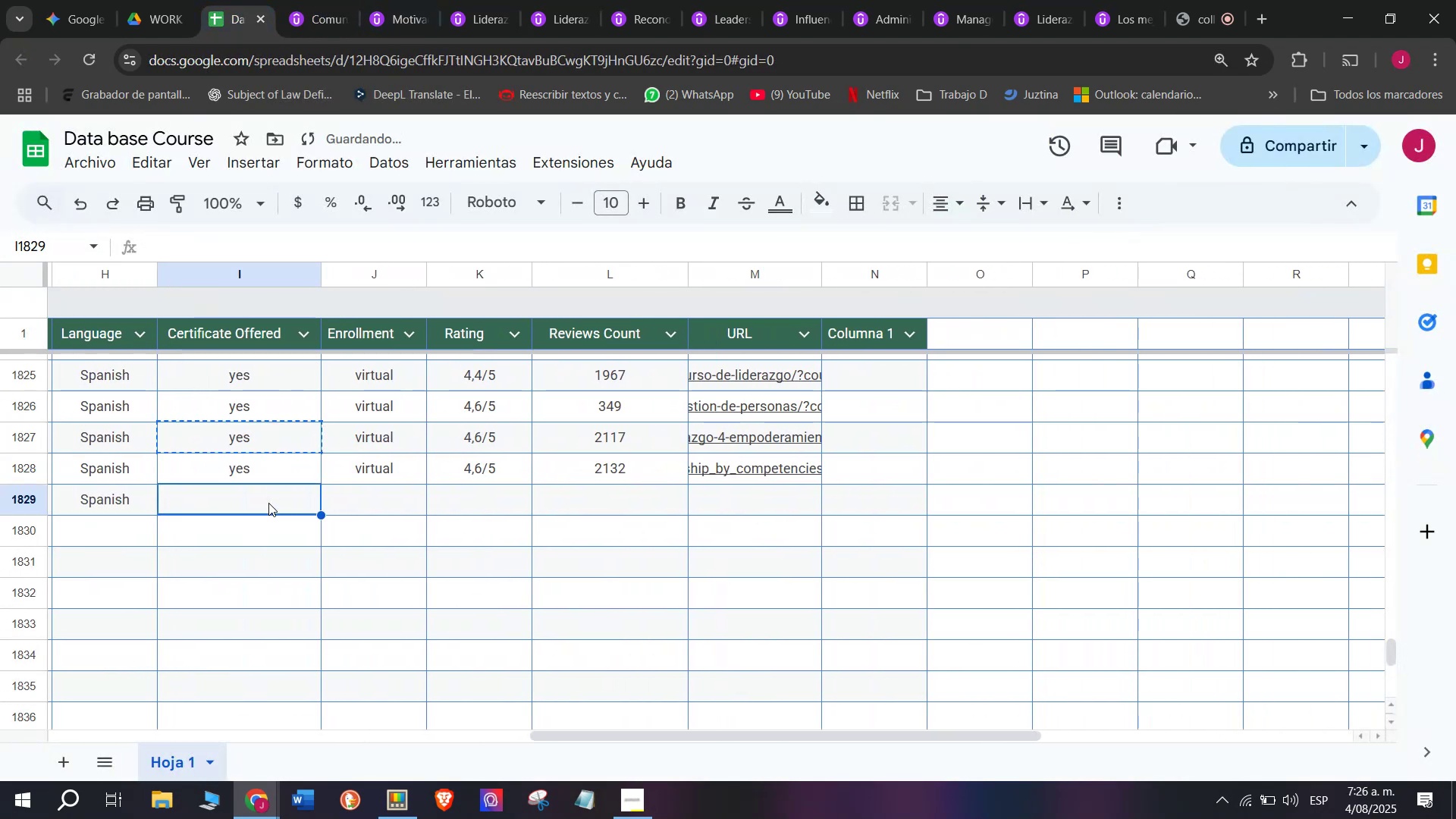 
key(Control+C)
 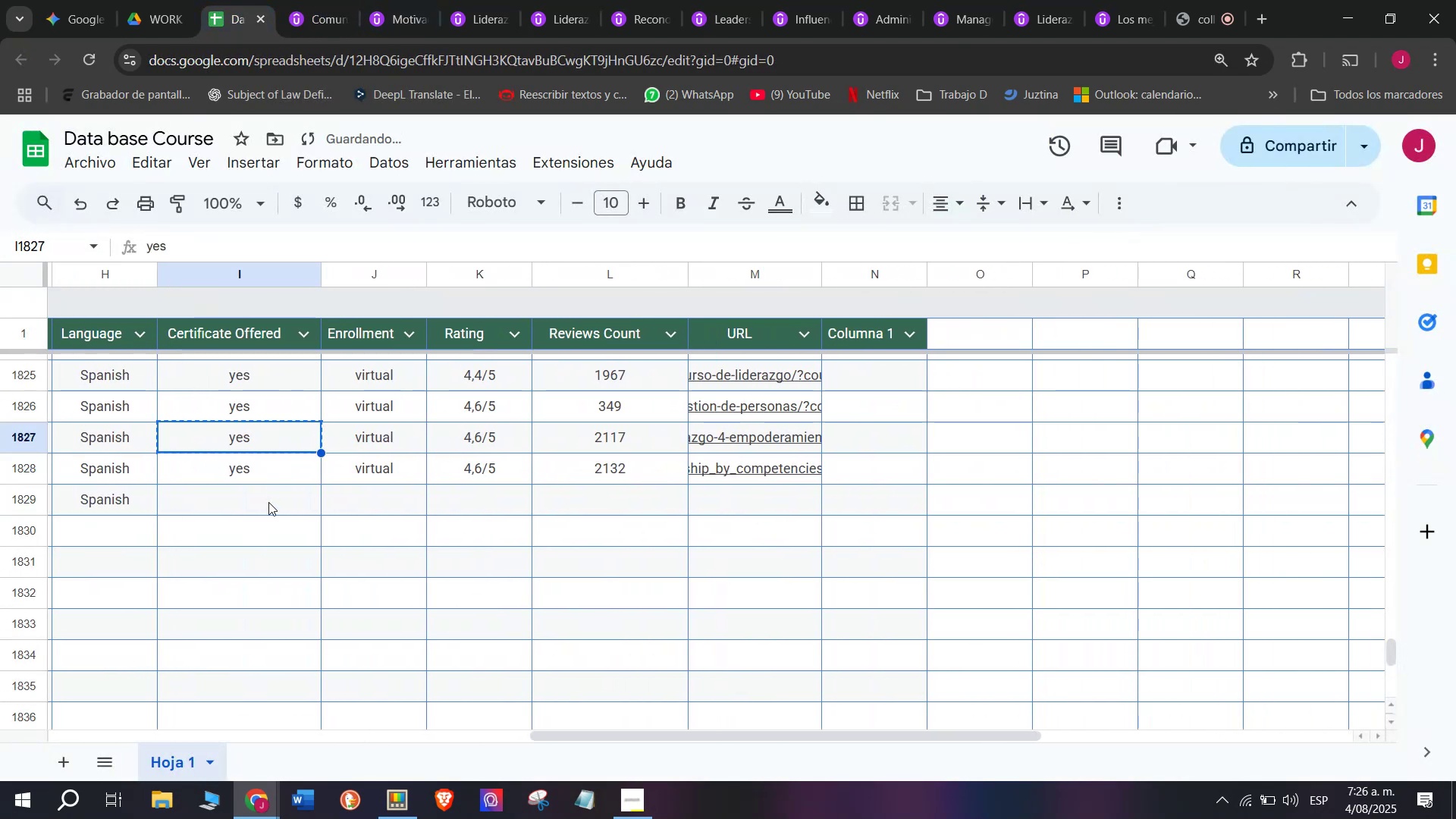 
double_click([268, 503])
 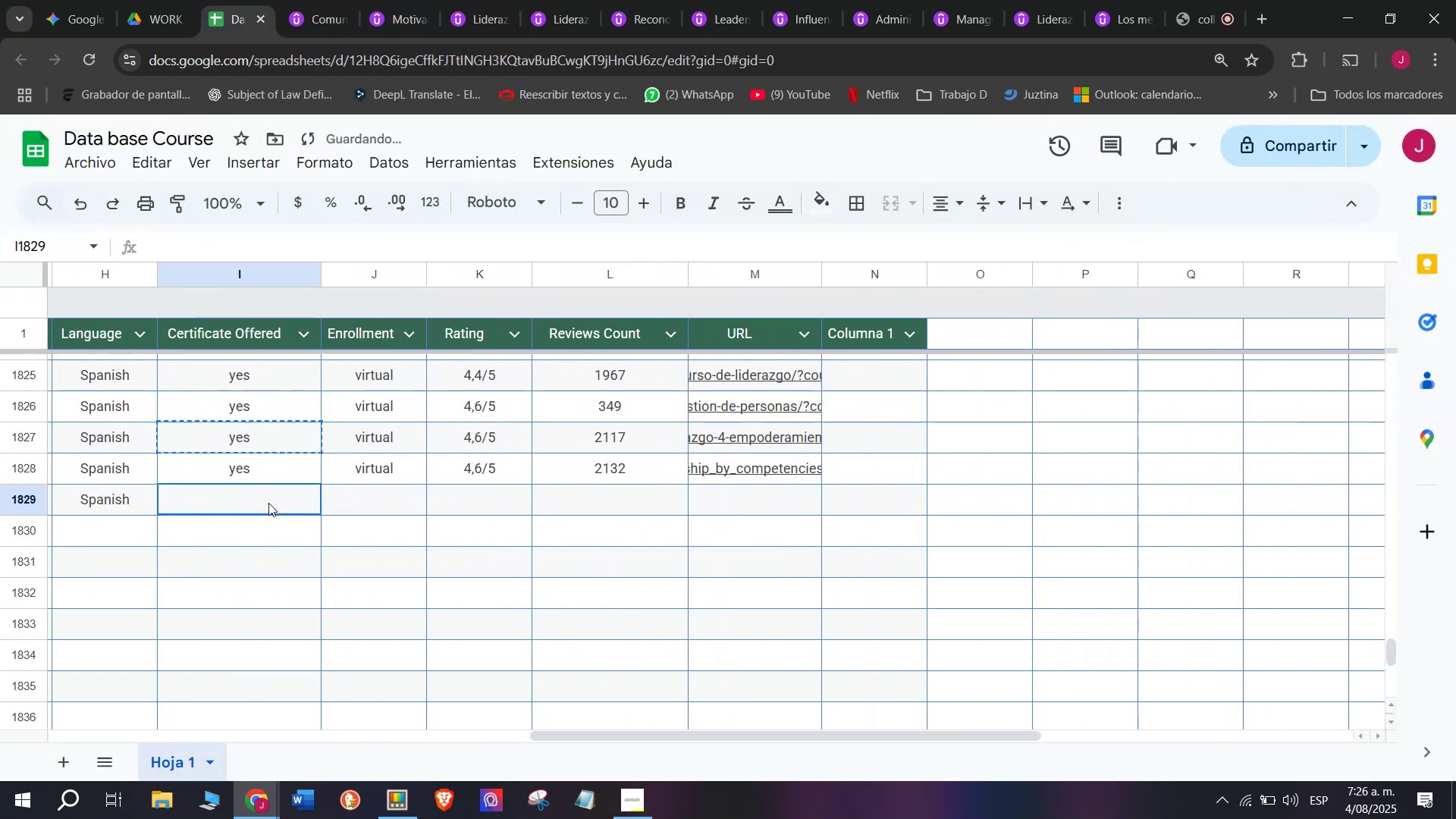 
key(Control+ControlLeft)
 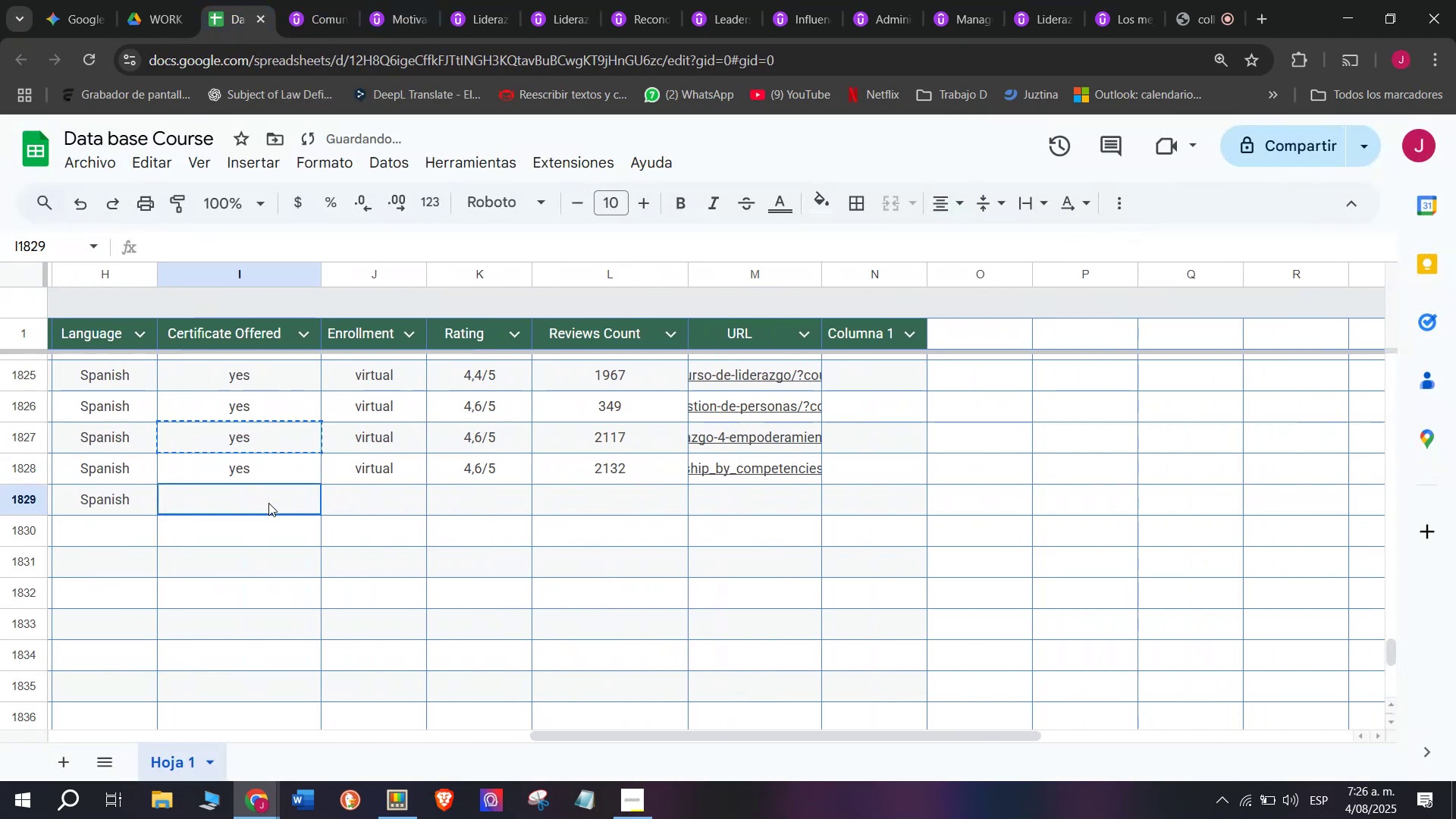 
key(Z)
 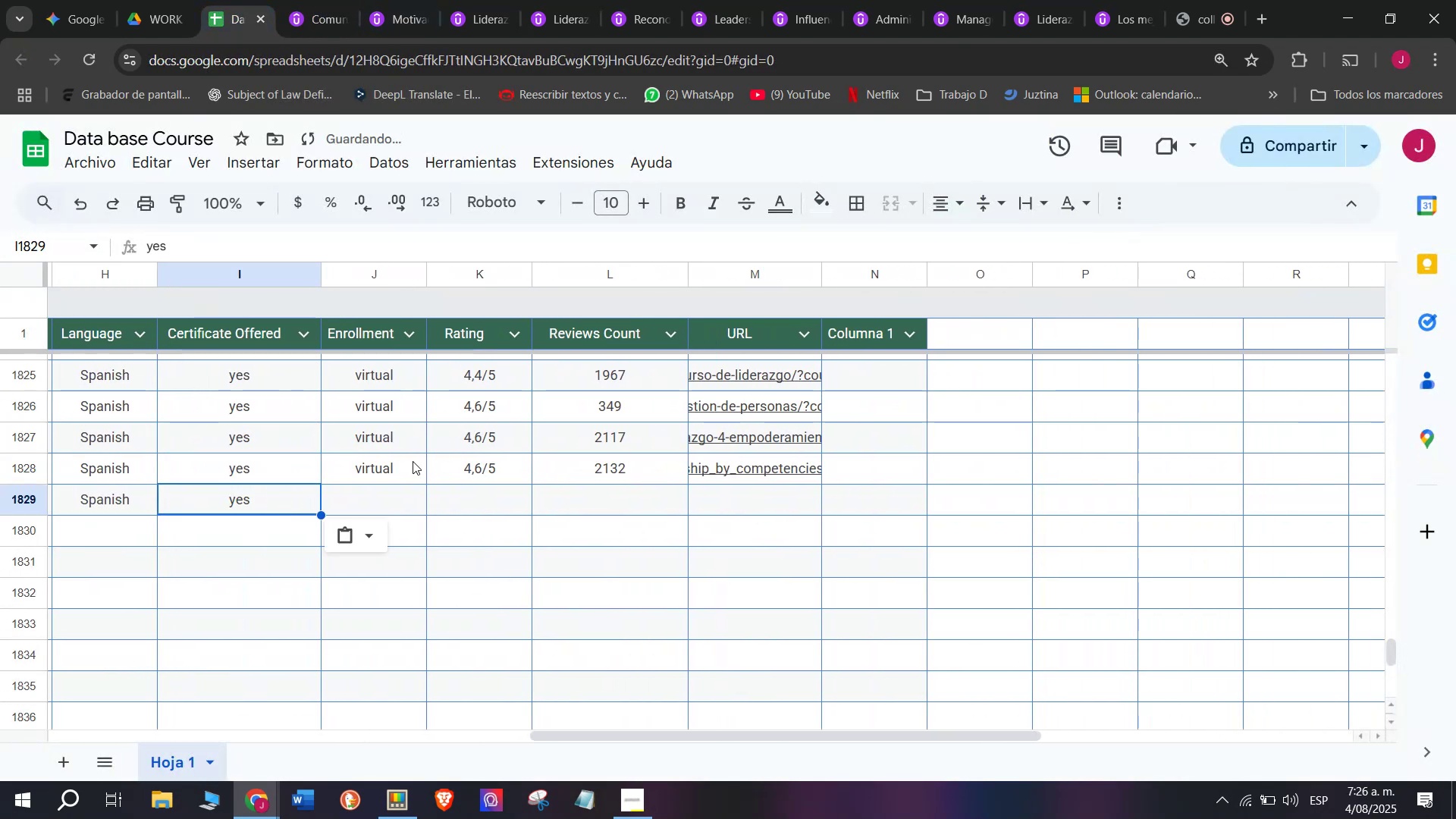 
key(Control+V)
 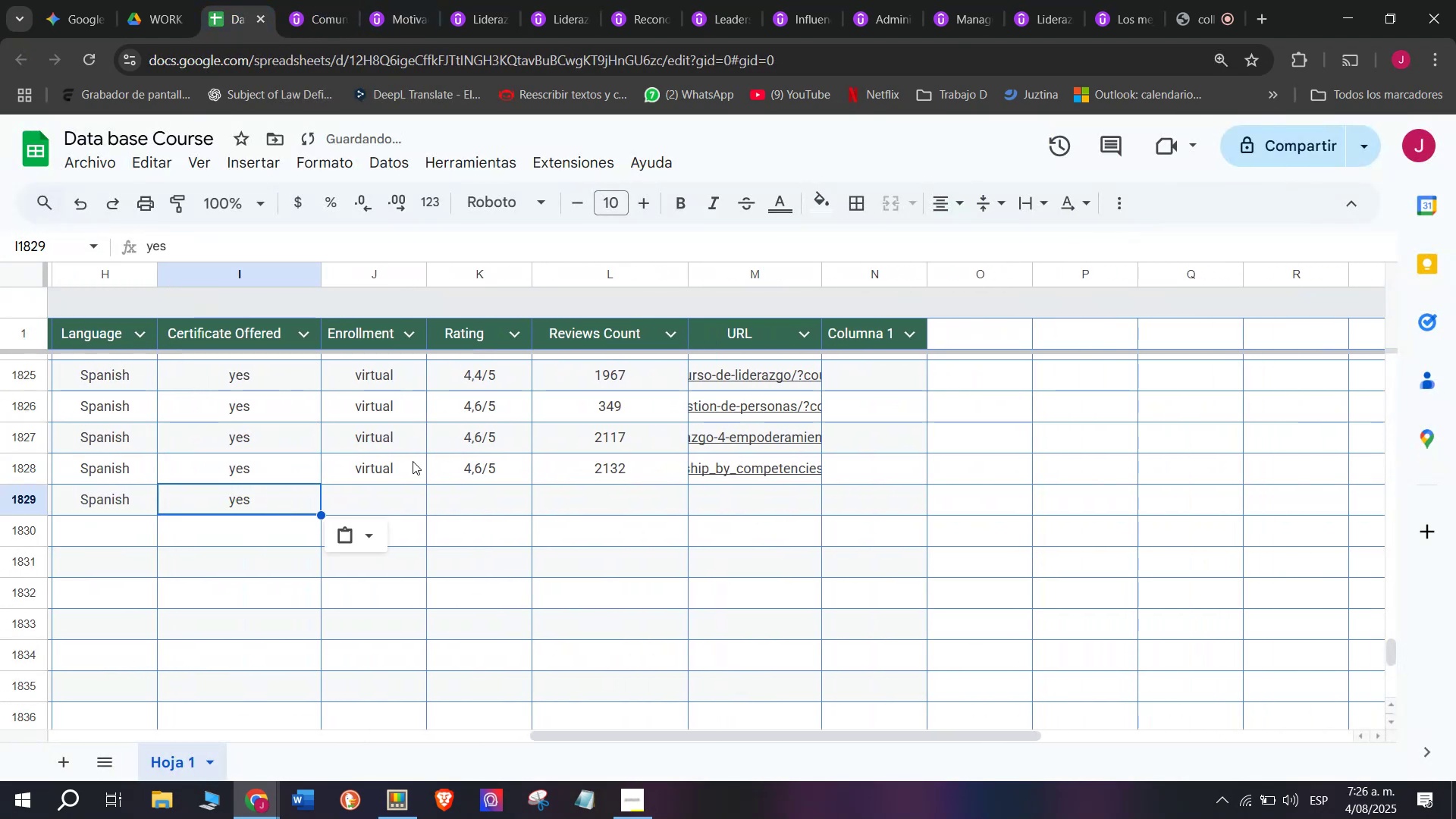 
left_click([394, 459])
 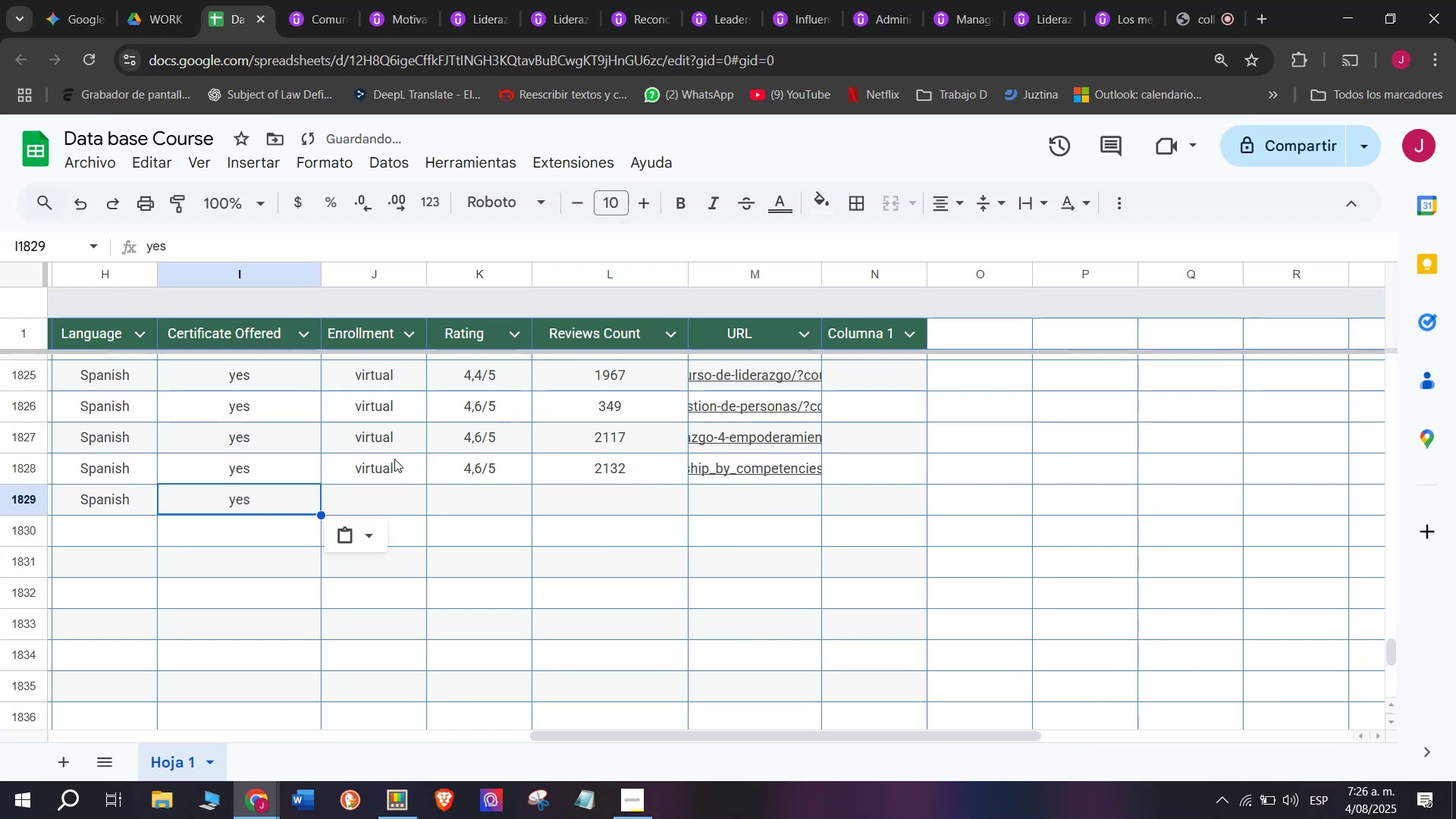 
key(Control+ControlLeft)
 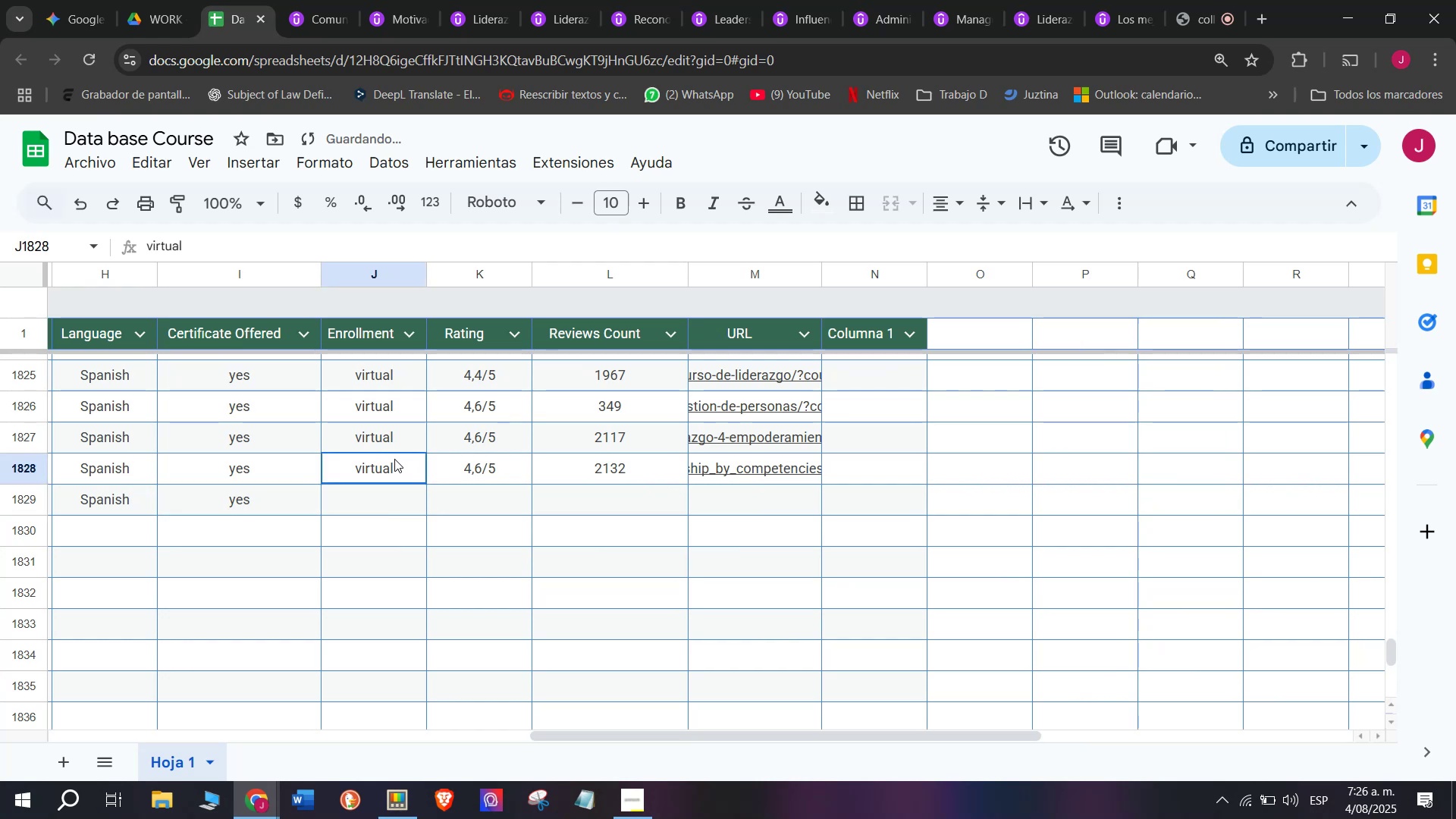 
key(Break)
 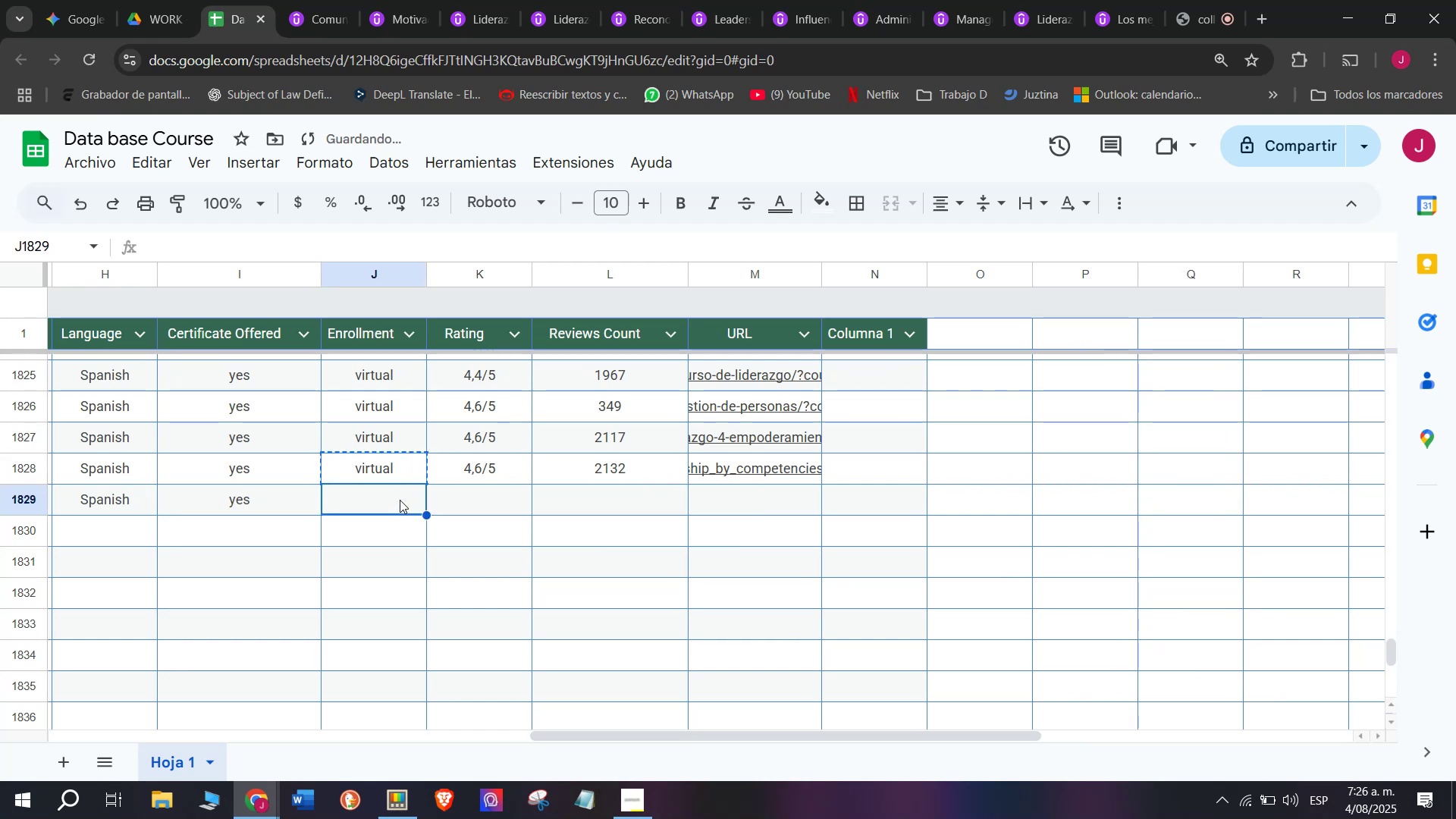 
key(Control+C)
 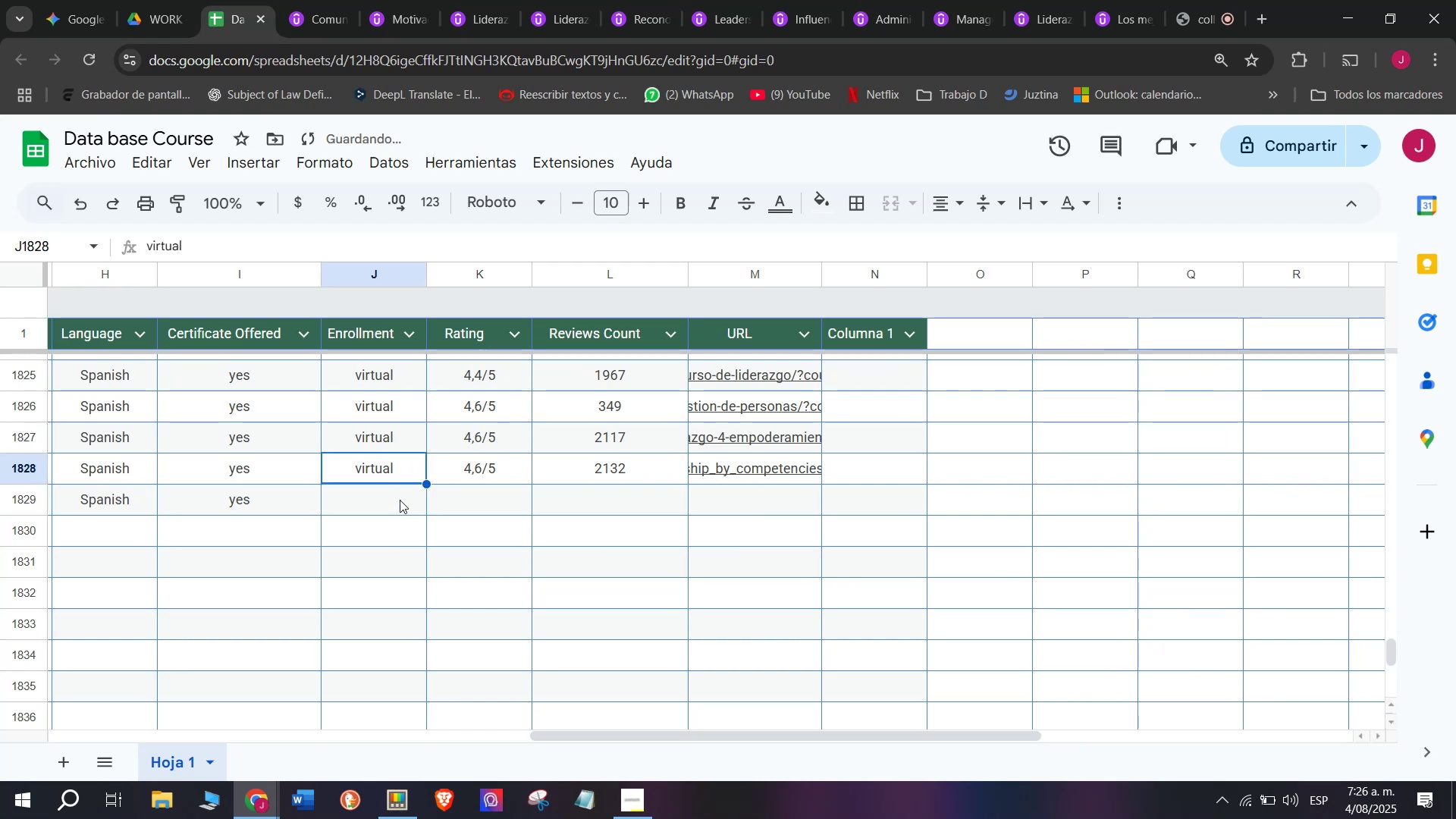 
double_click([400, 500])
 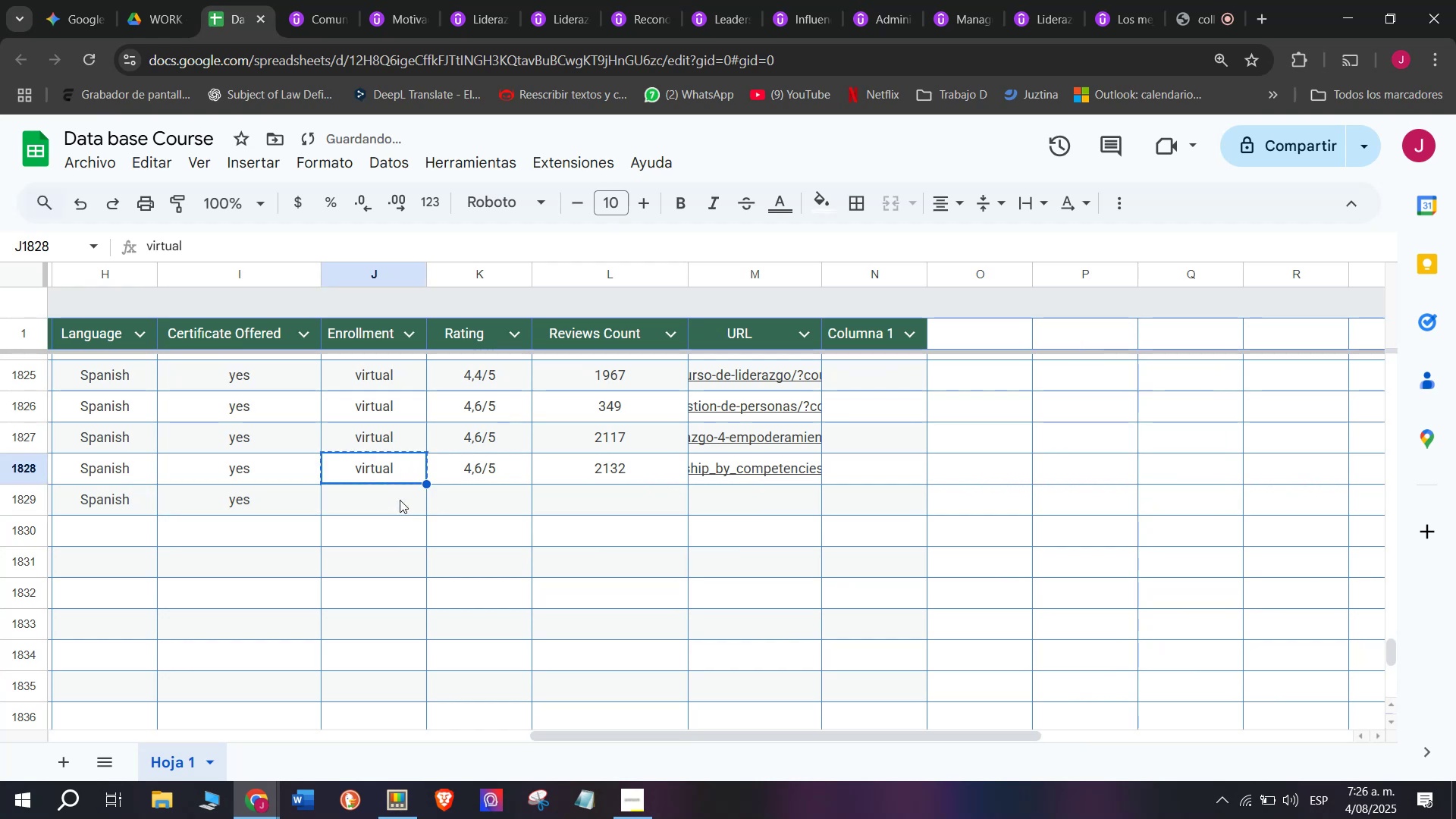 
key(Control+ControlLeft)
 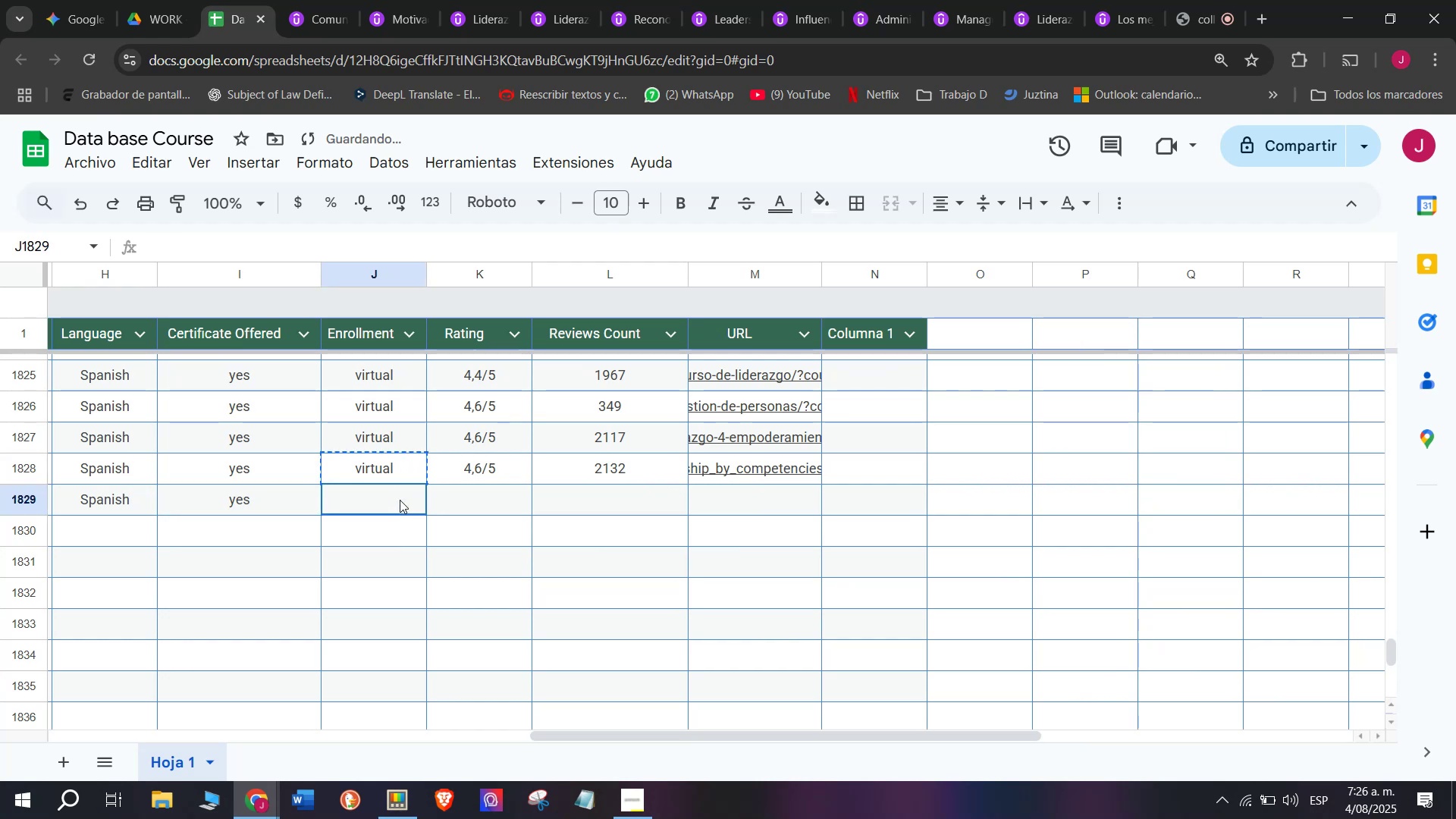 
key(Z)
 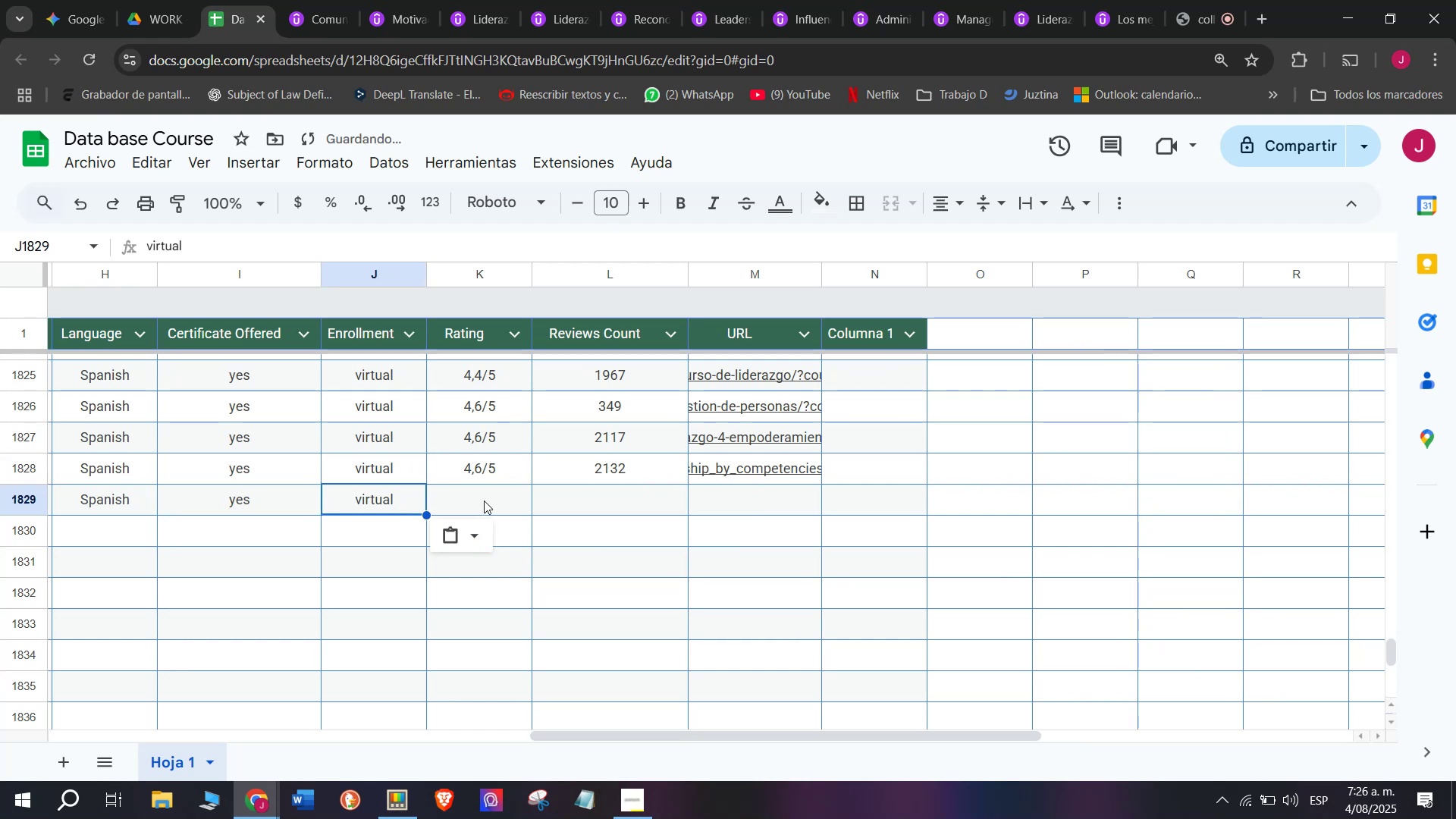 
key(Control+V)
 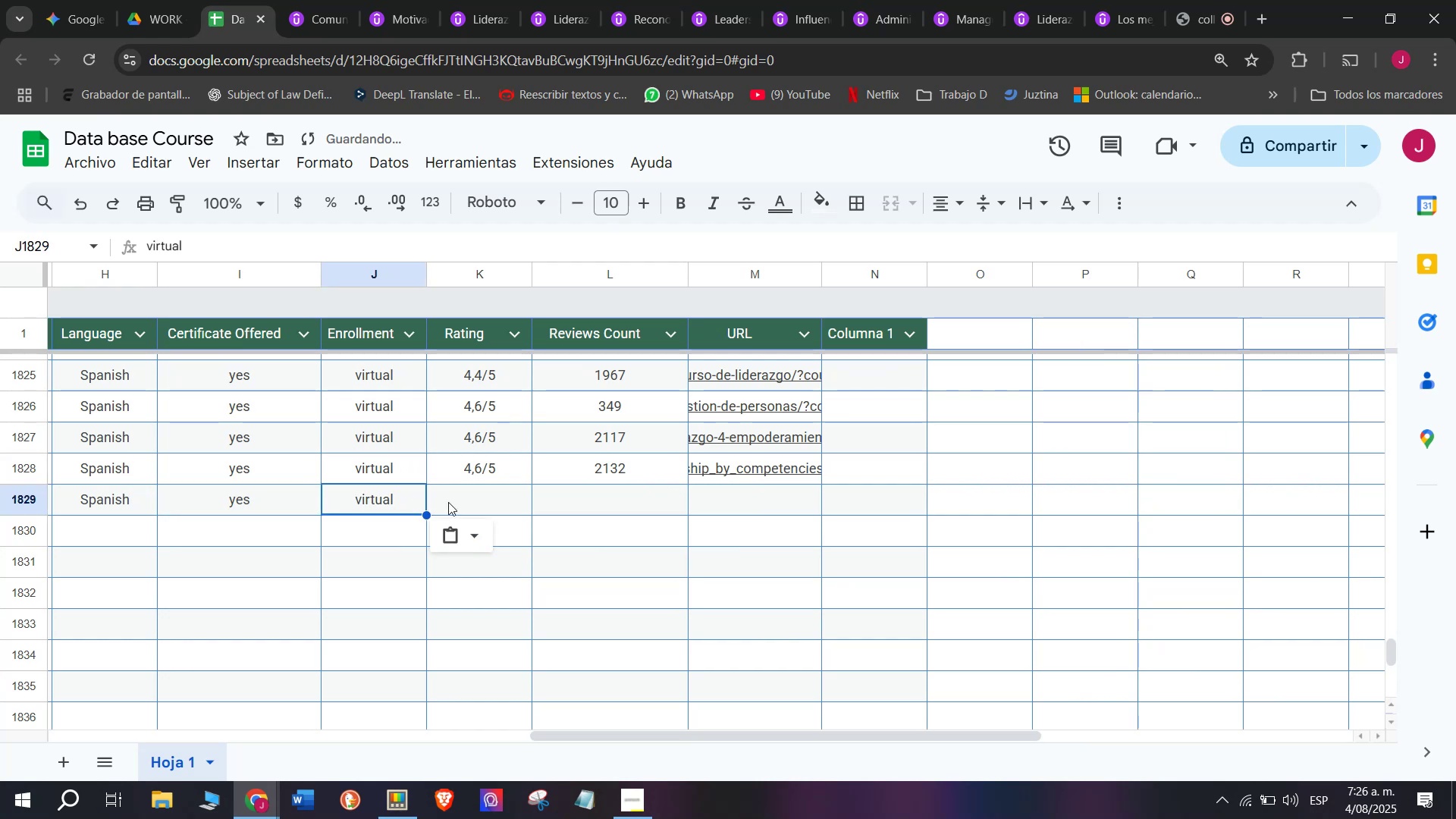 
left_click([485, 498])
 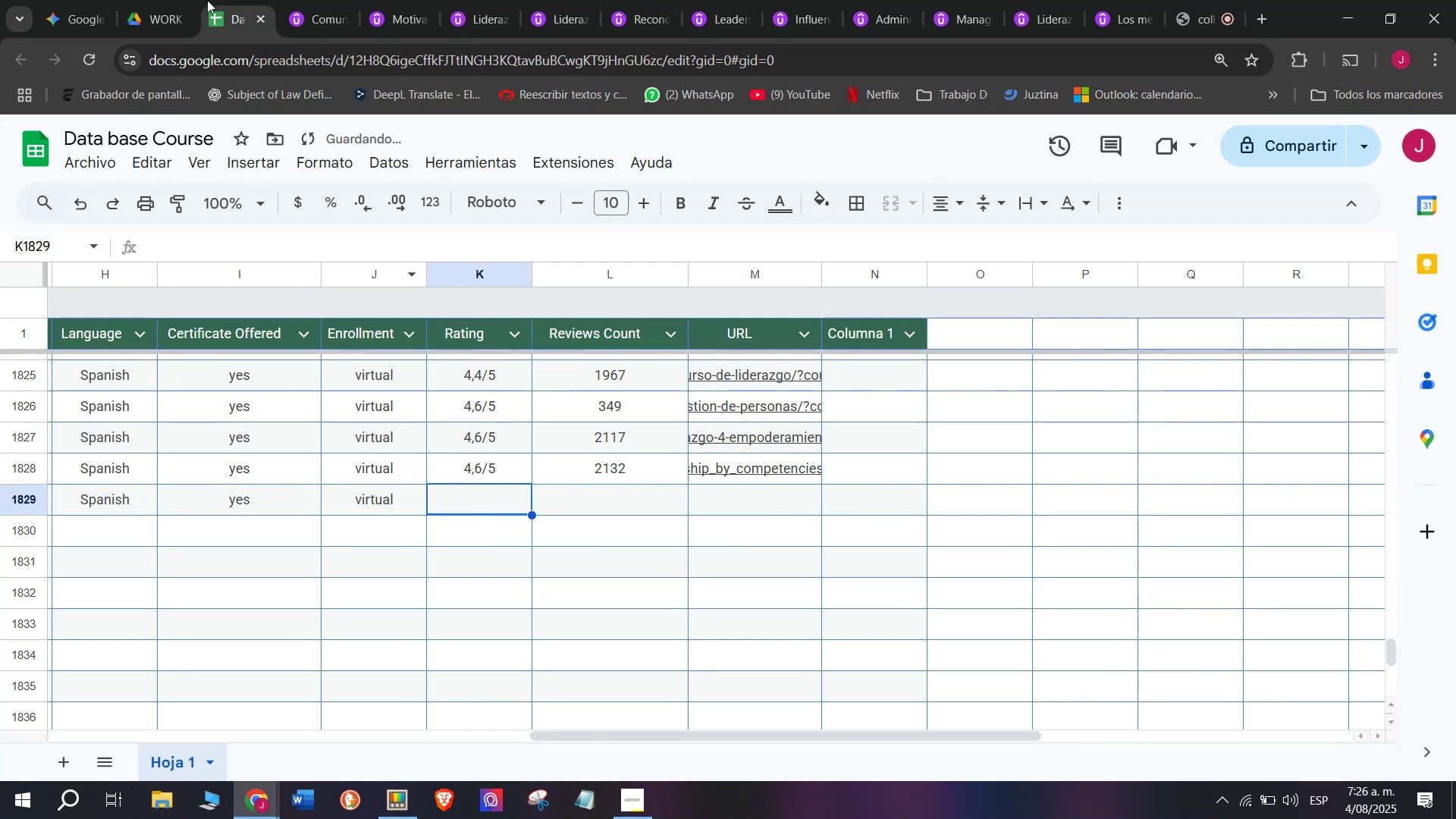 
left_click([322, 0])
 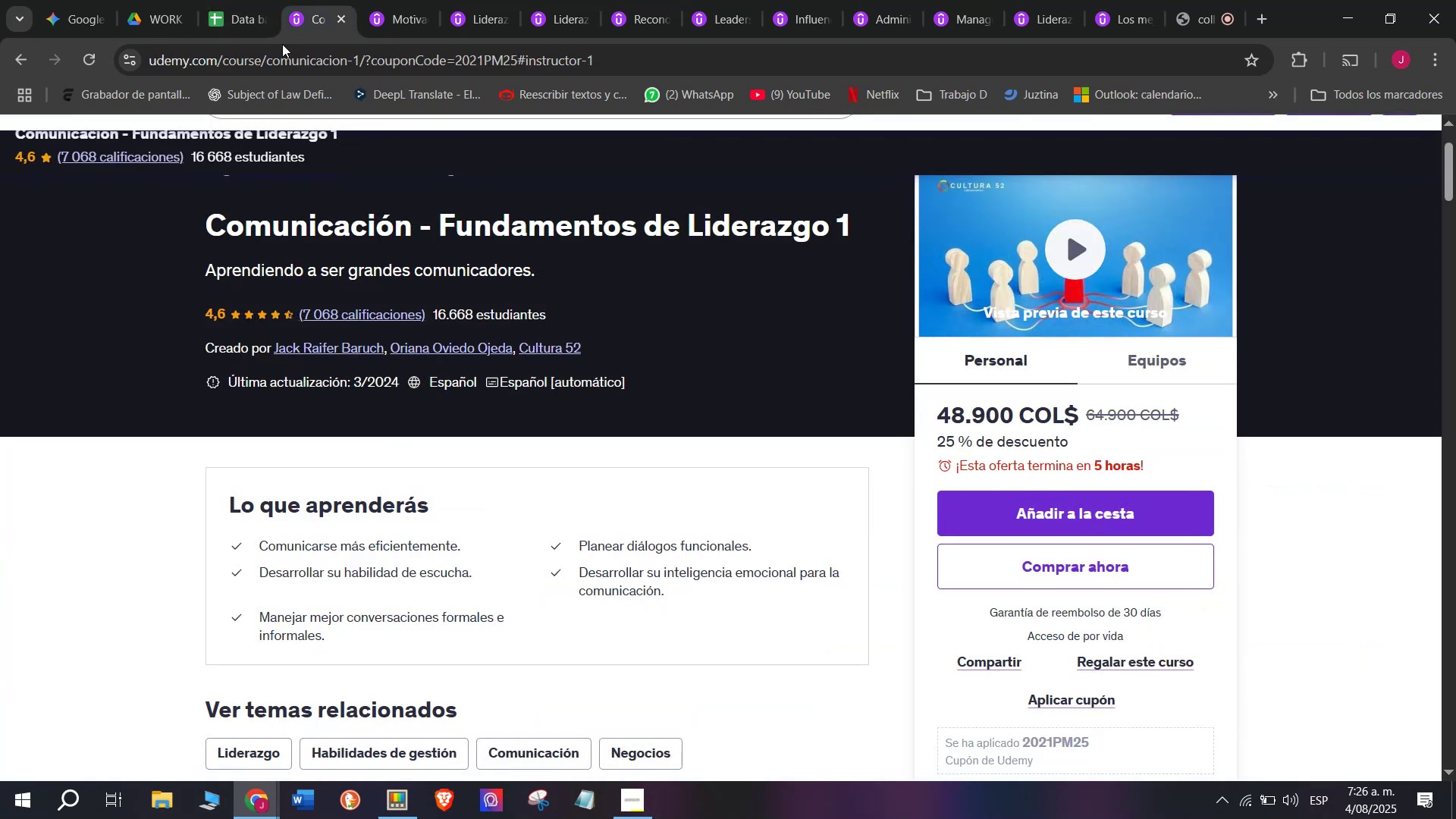 
left_click([253, 0])
 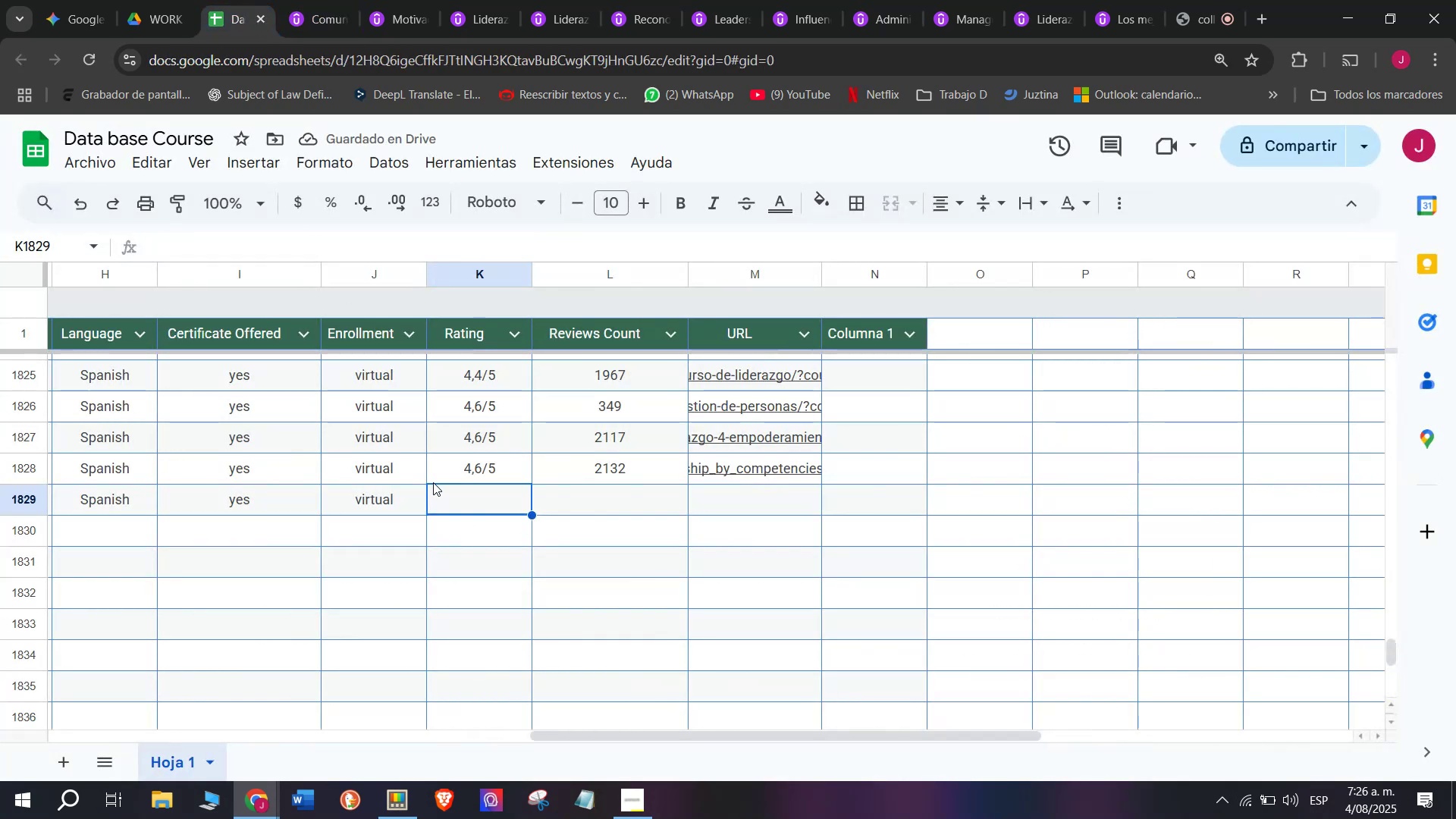 
left_click([484, 456])
 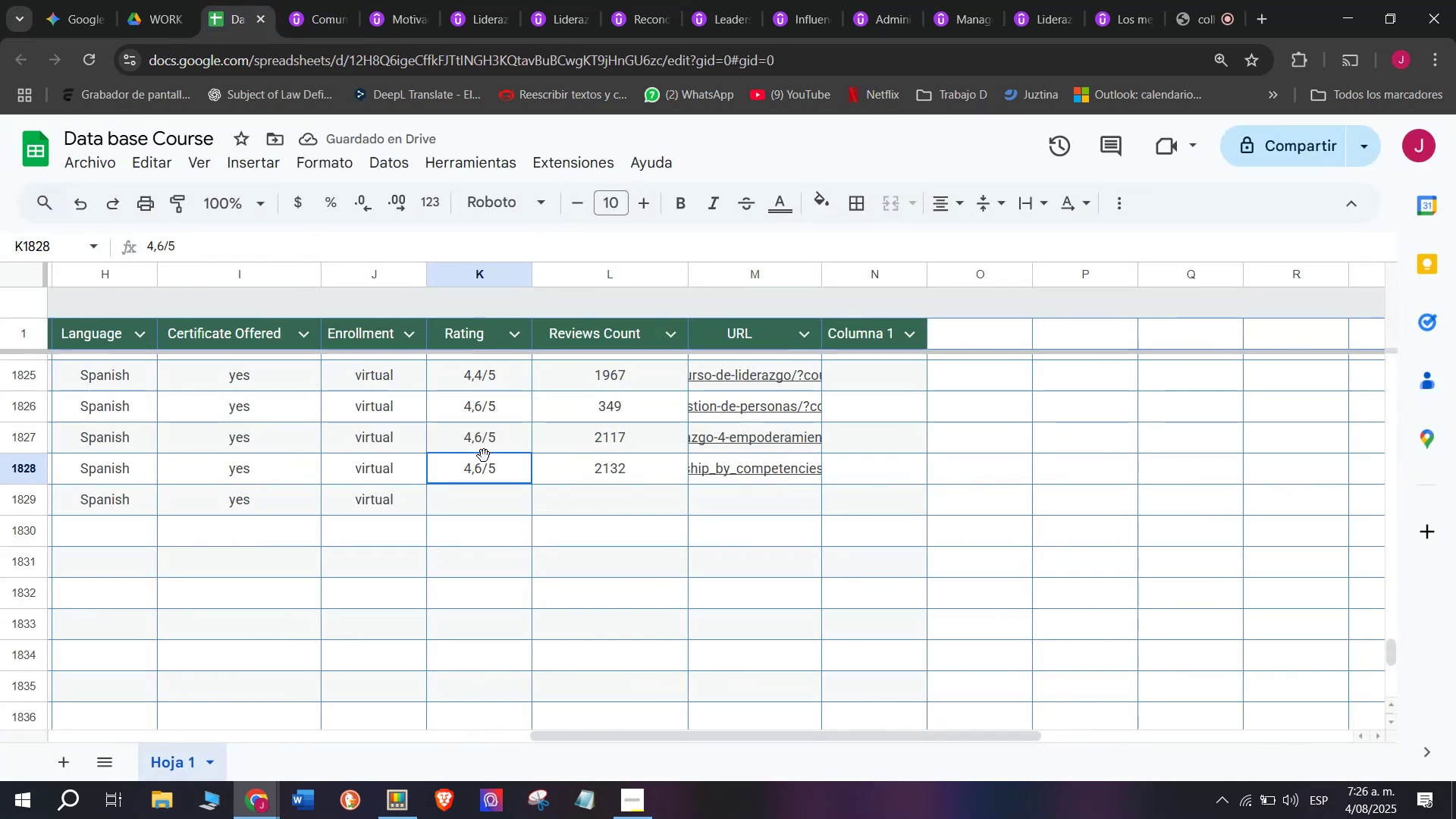 
key(Break)
 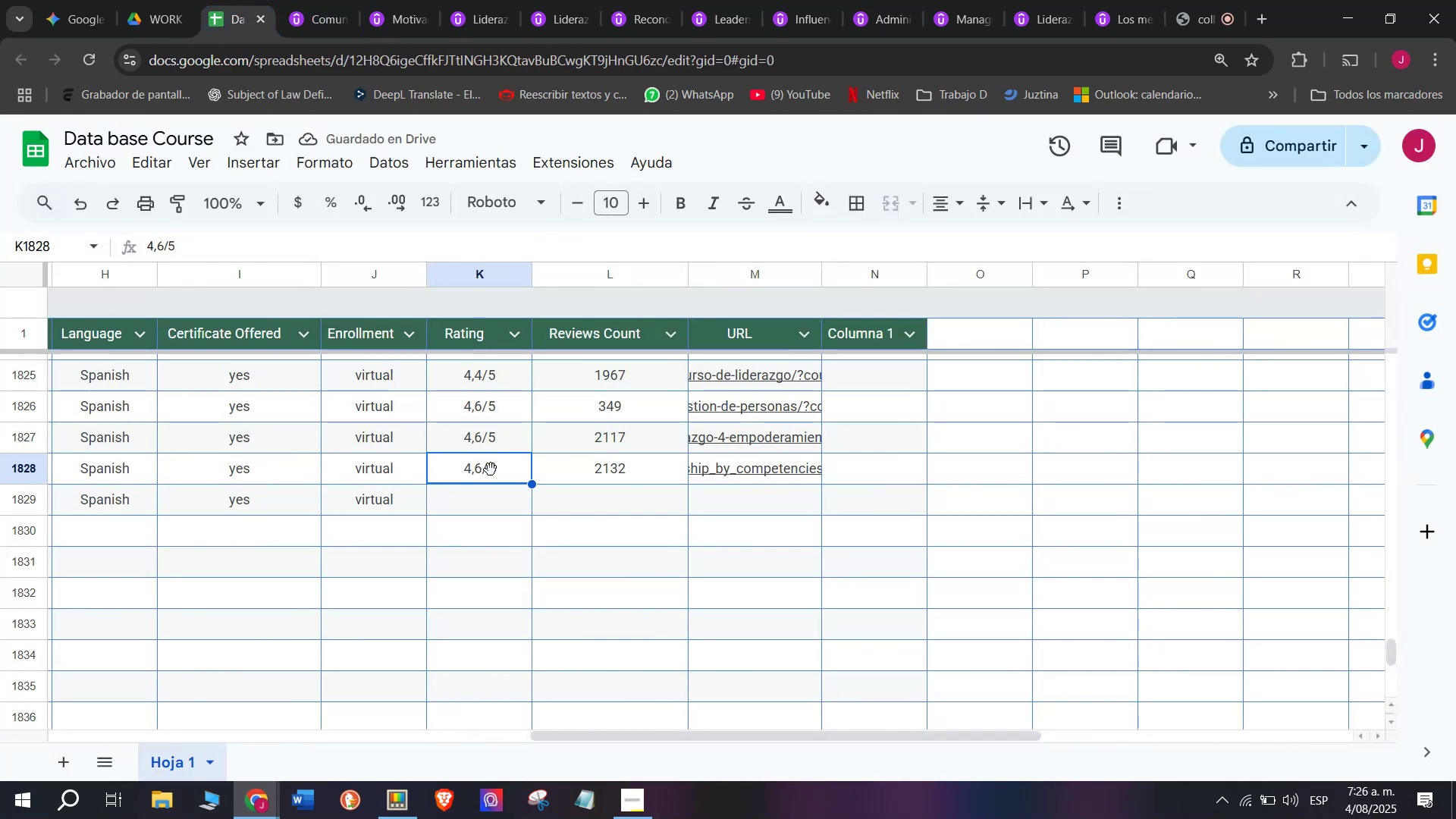 
key(Control+ControlLeft)
 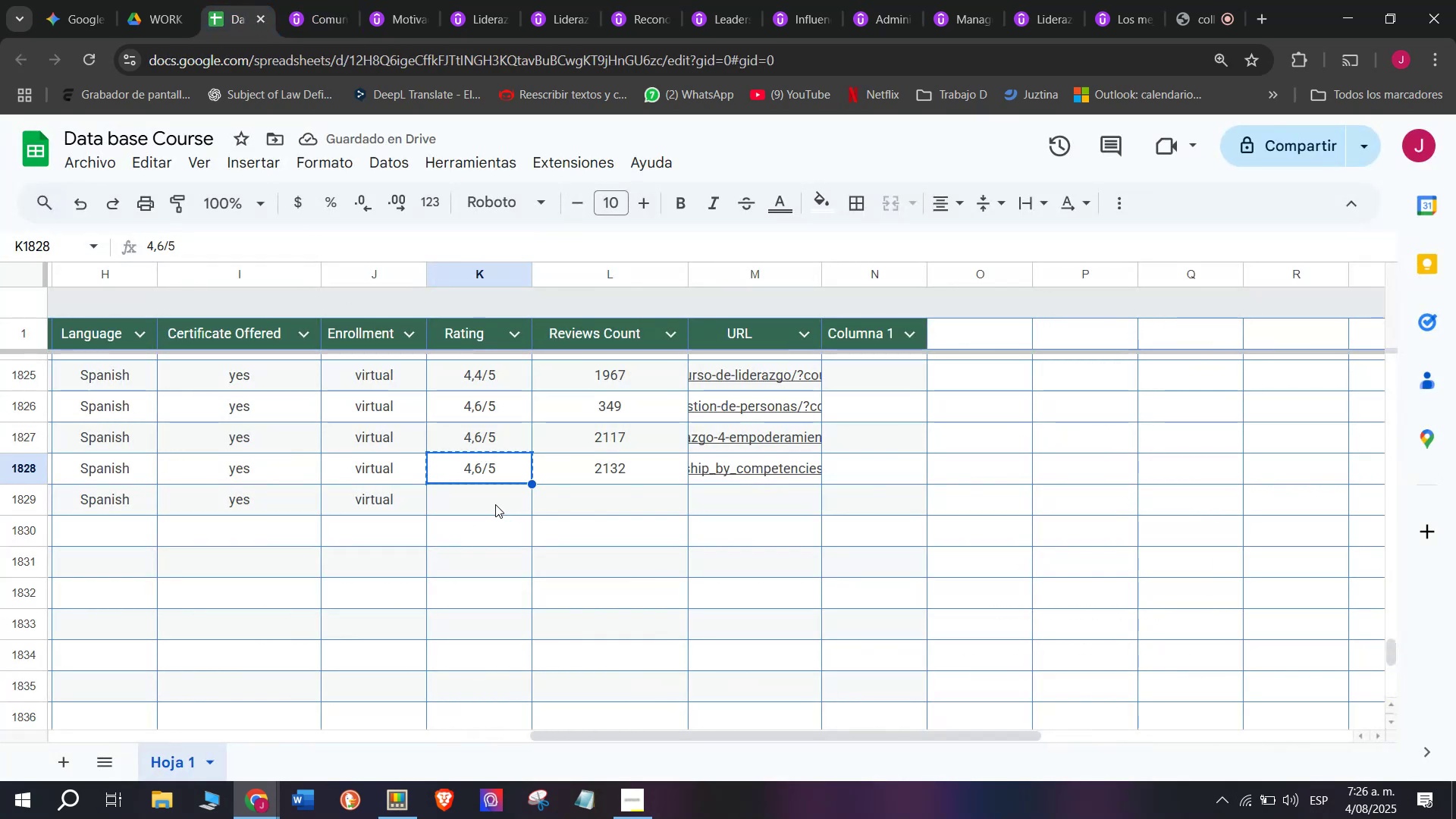 
key(Control+C)
 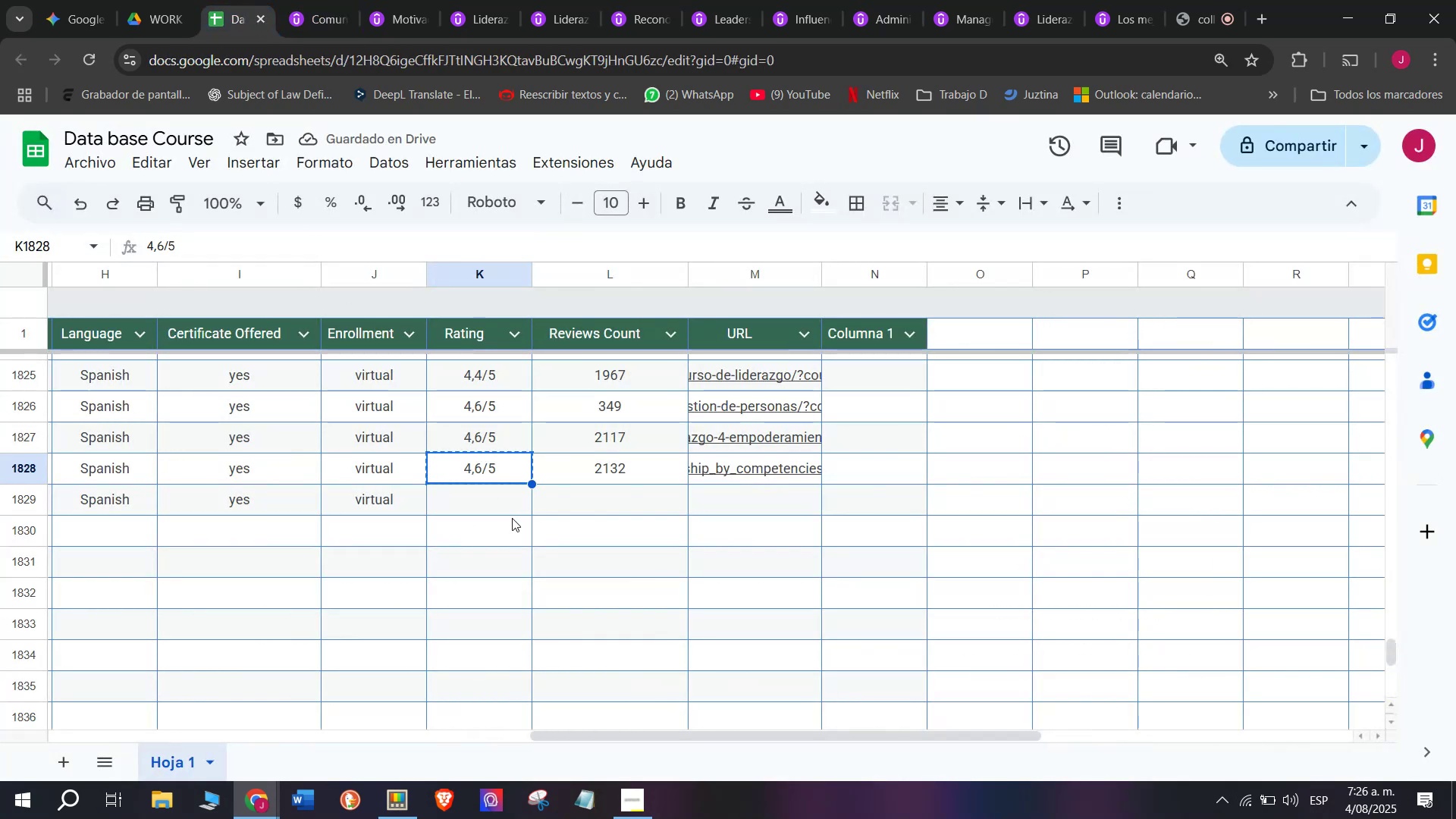 
left_click([495, 504])
 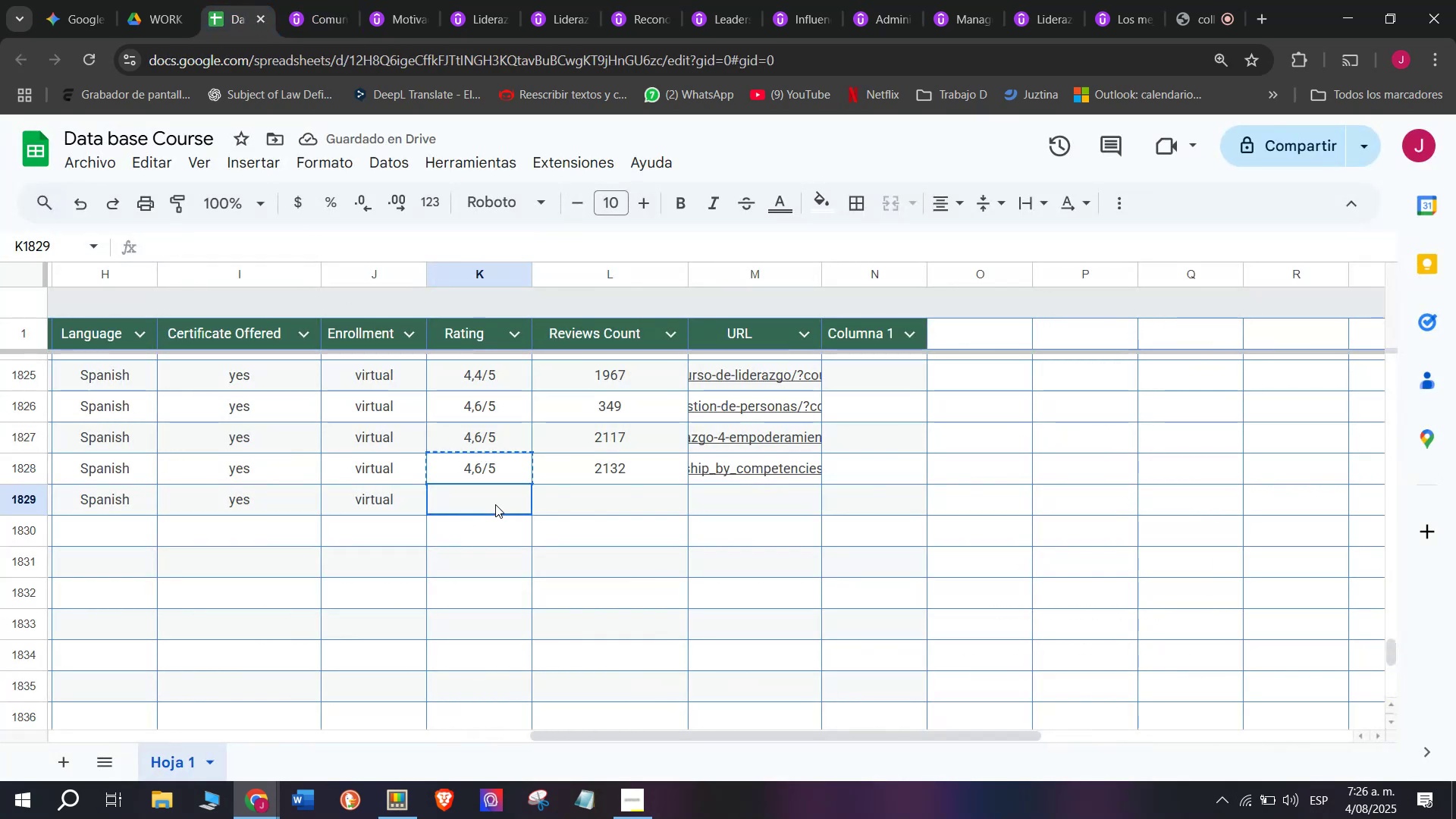 
key(Control+ControlLeft)
 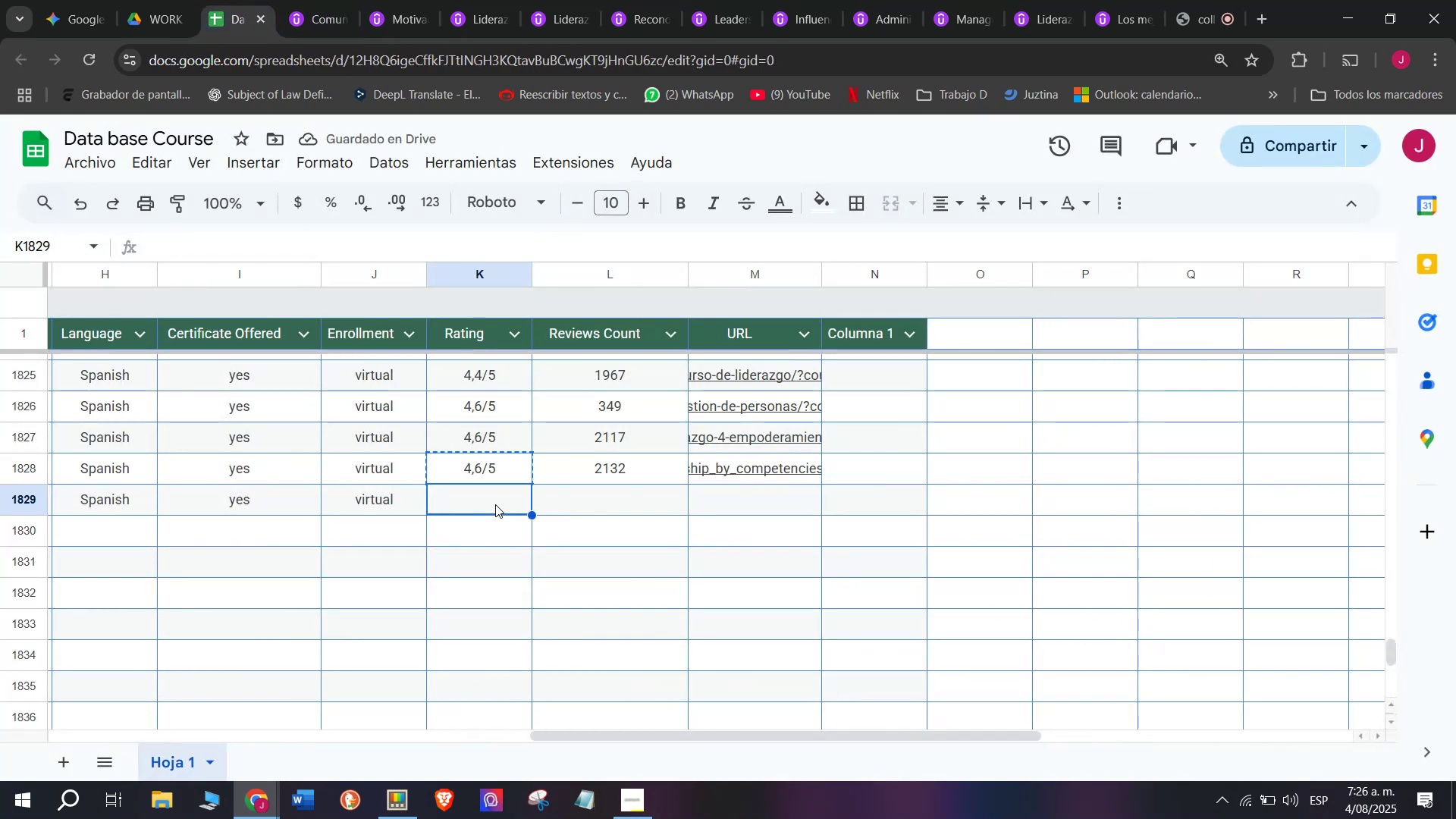 
key(Z)
 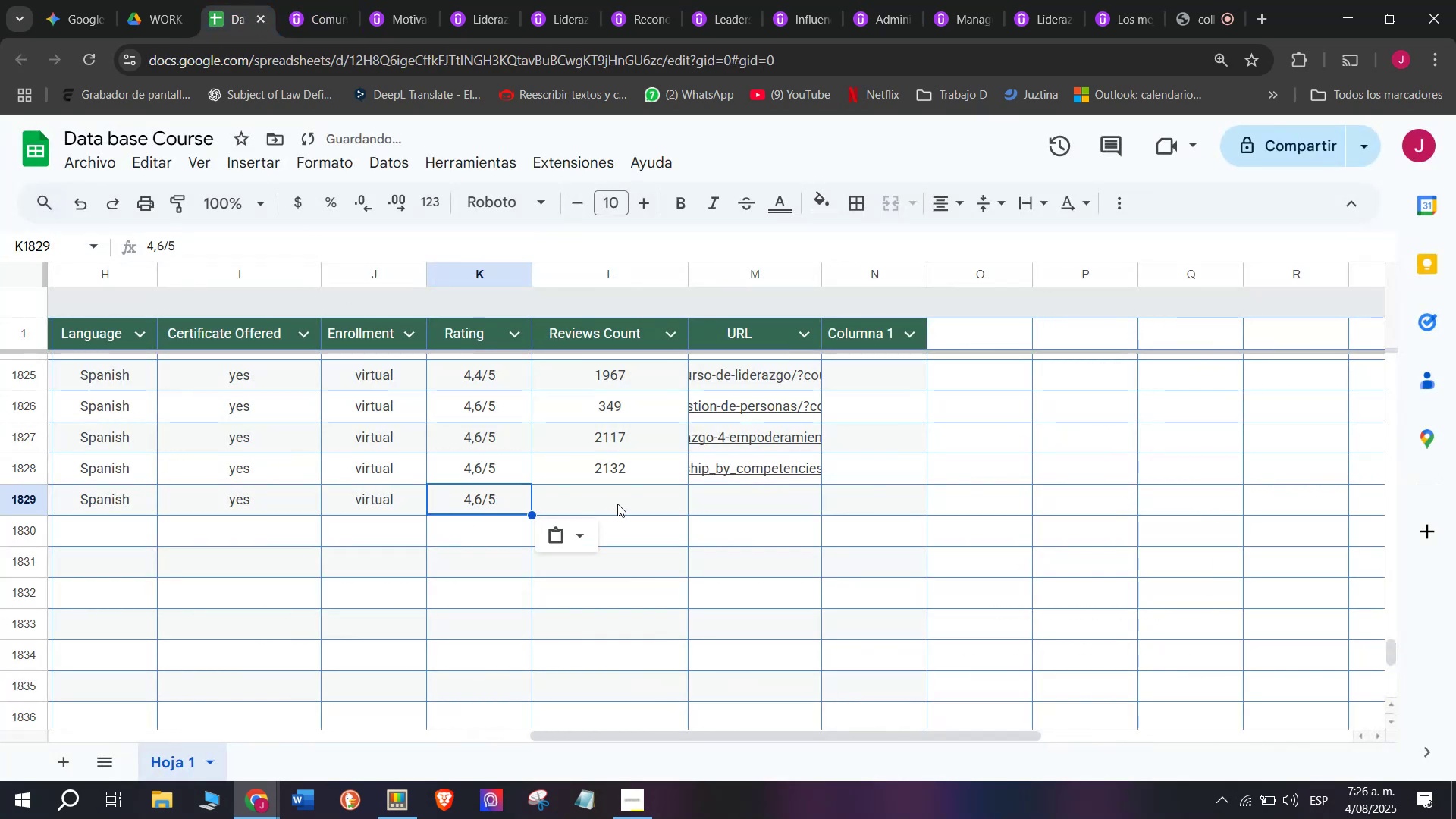 
key(Control+V)
 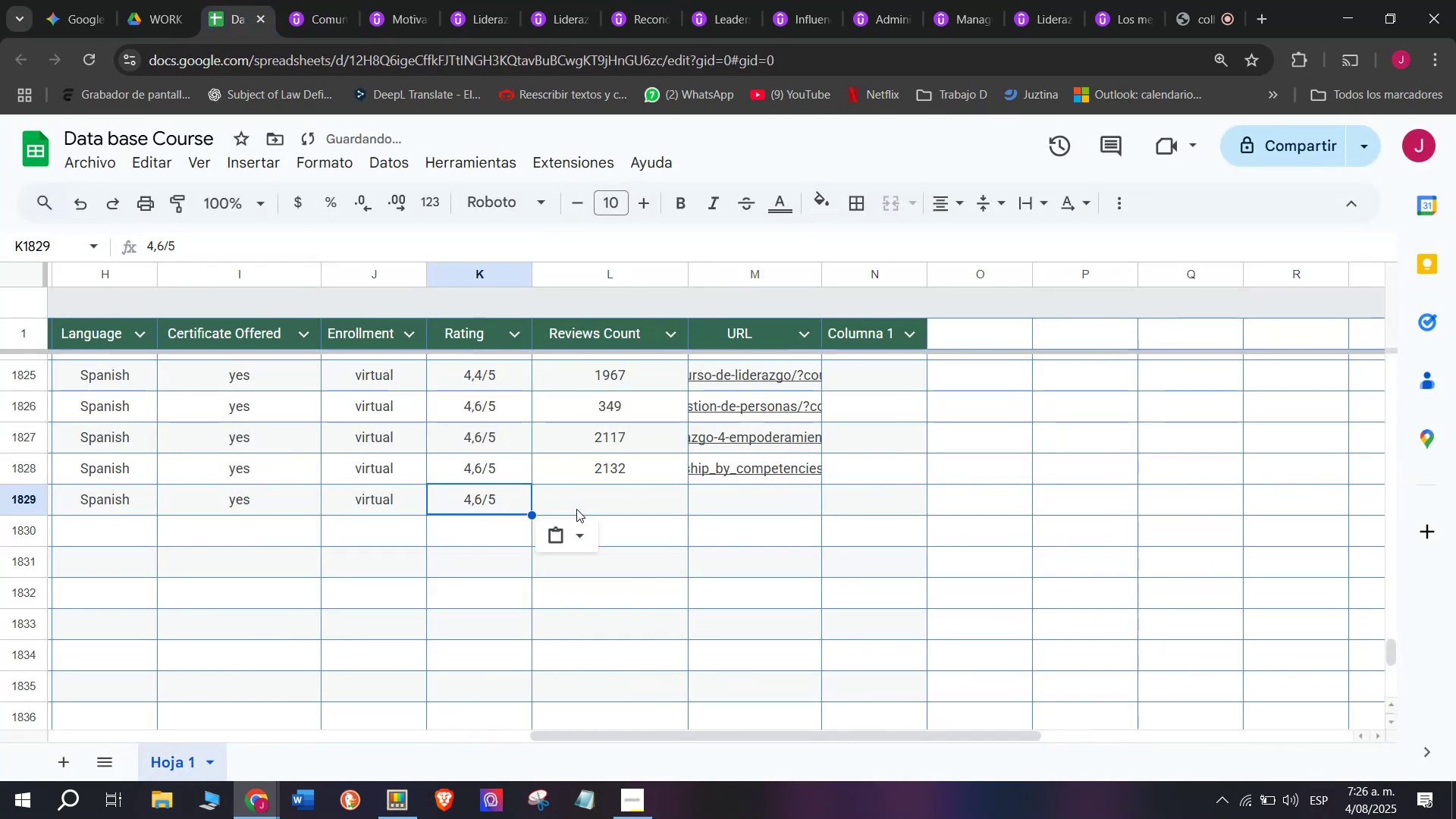 
left_click([619, 504])
 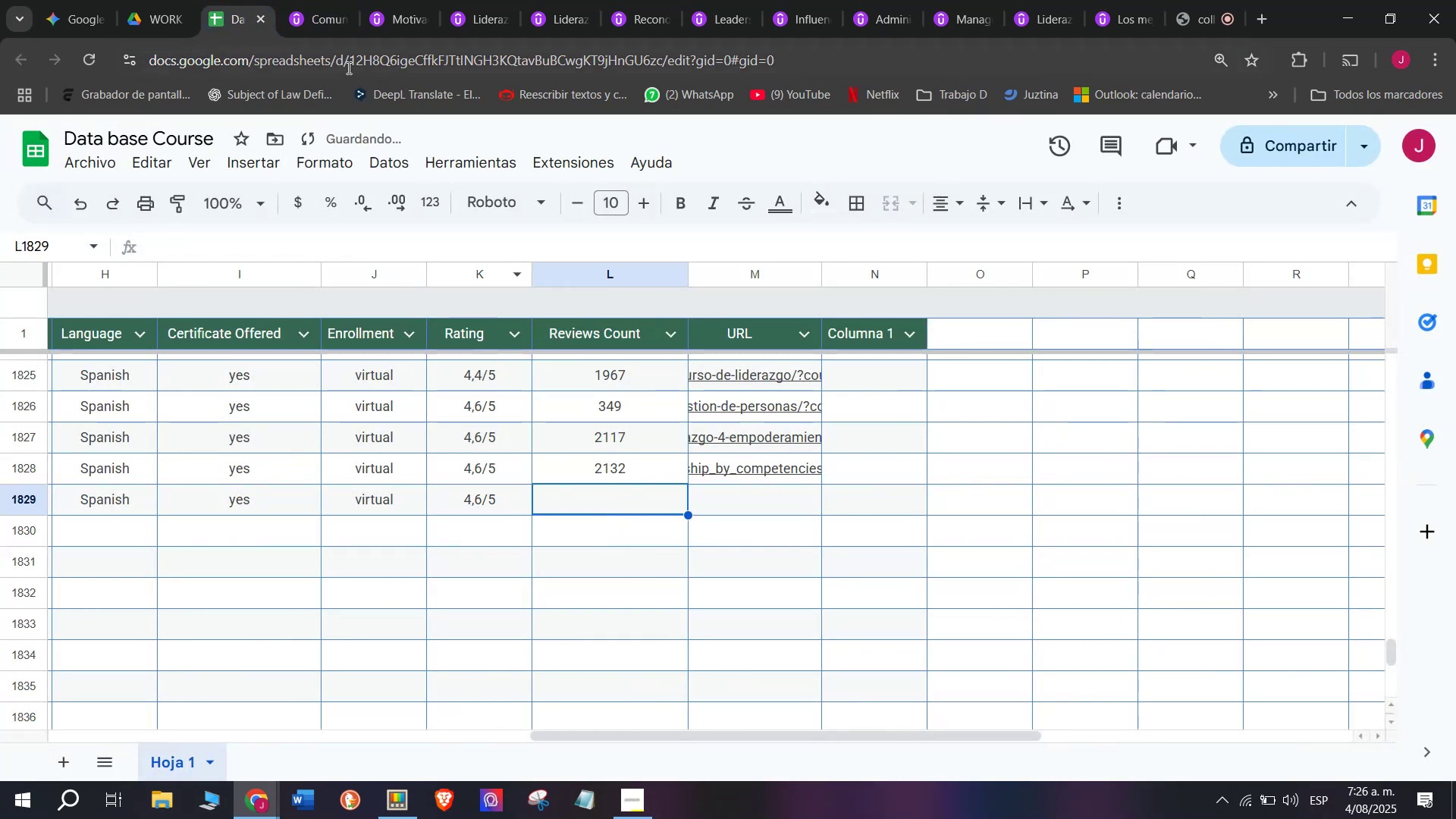 
left_click([334, 0])
 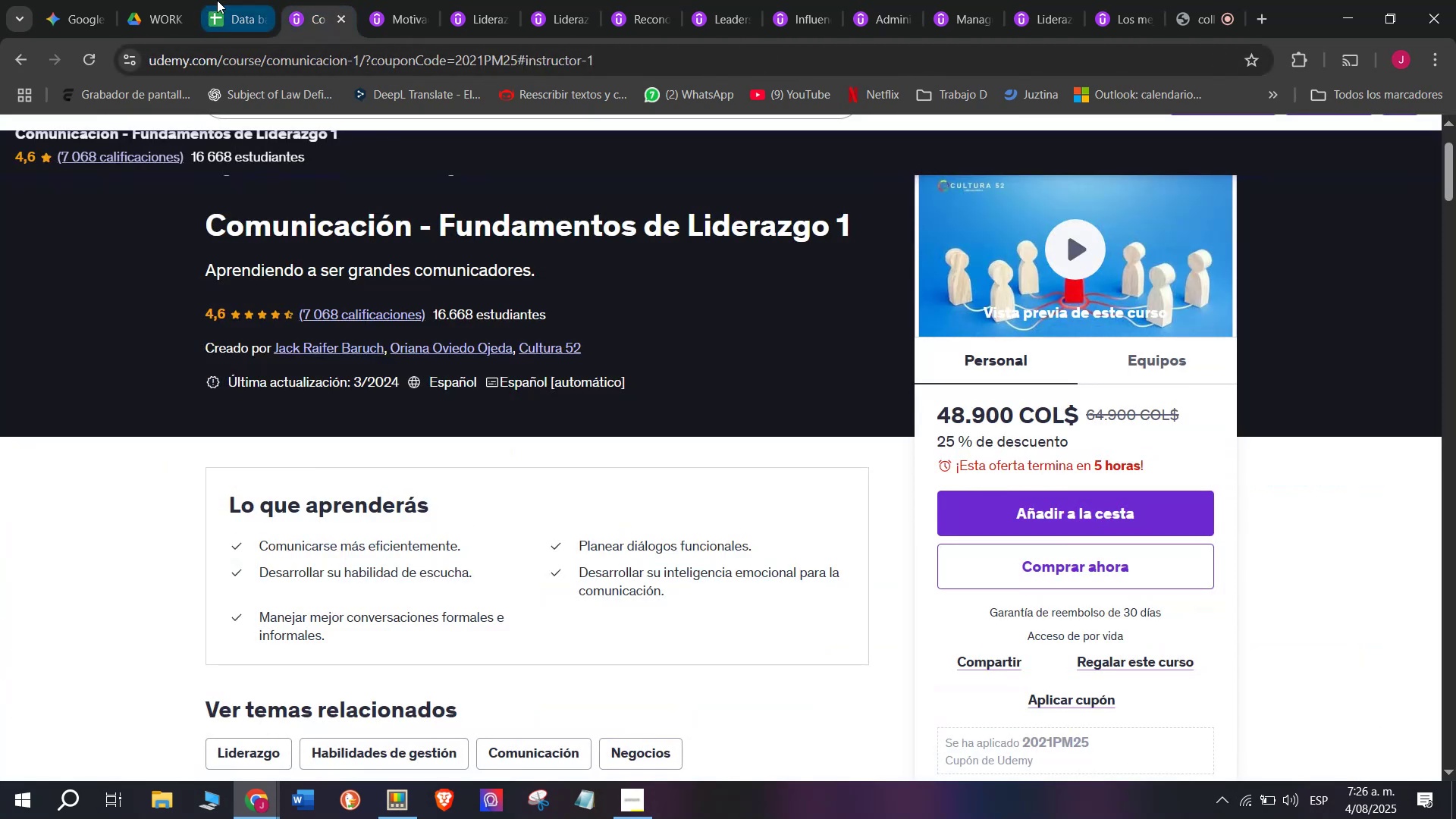 
left_click([217, 0])
 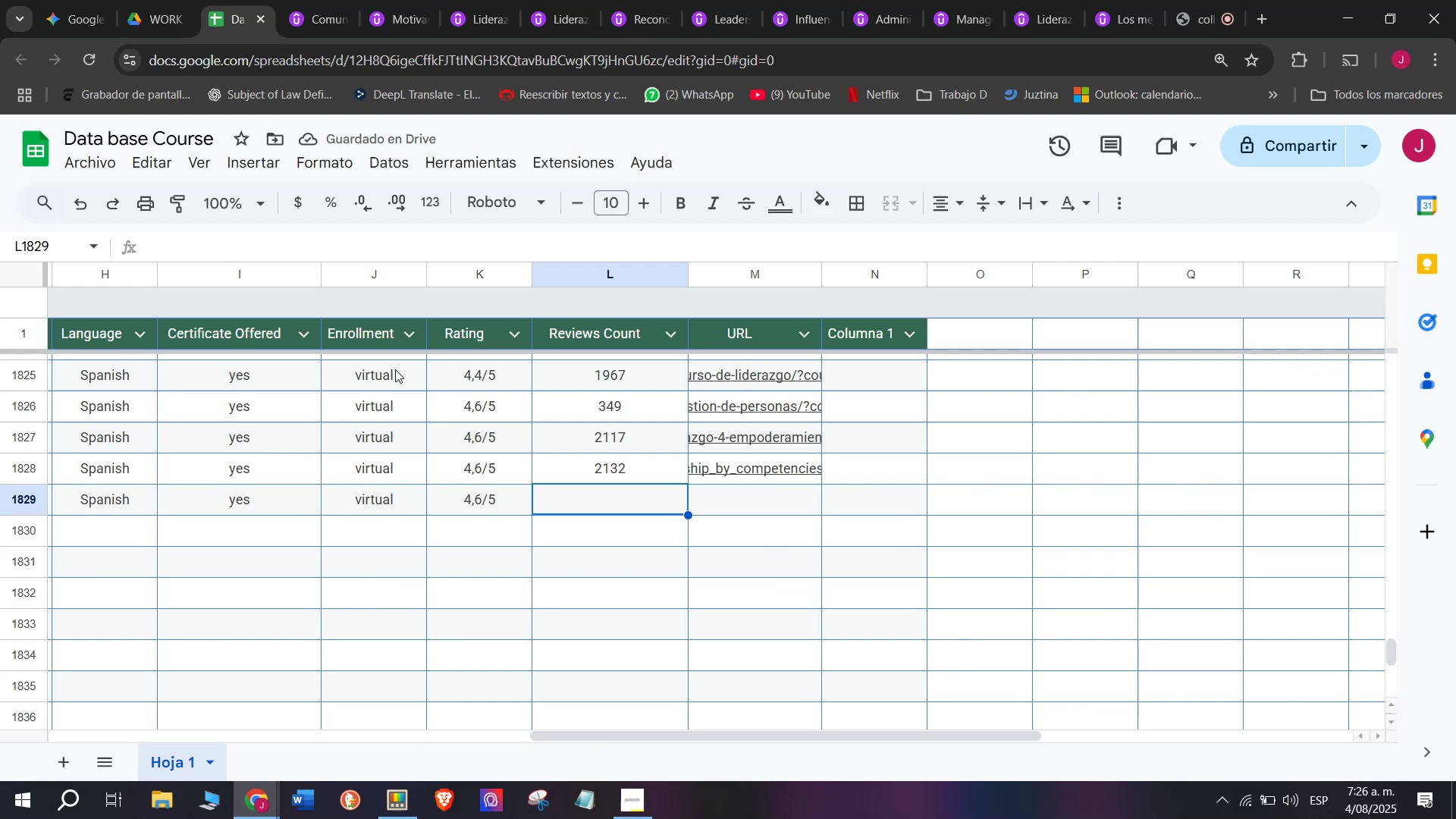 
type(7068)
 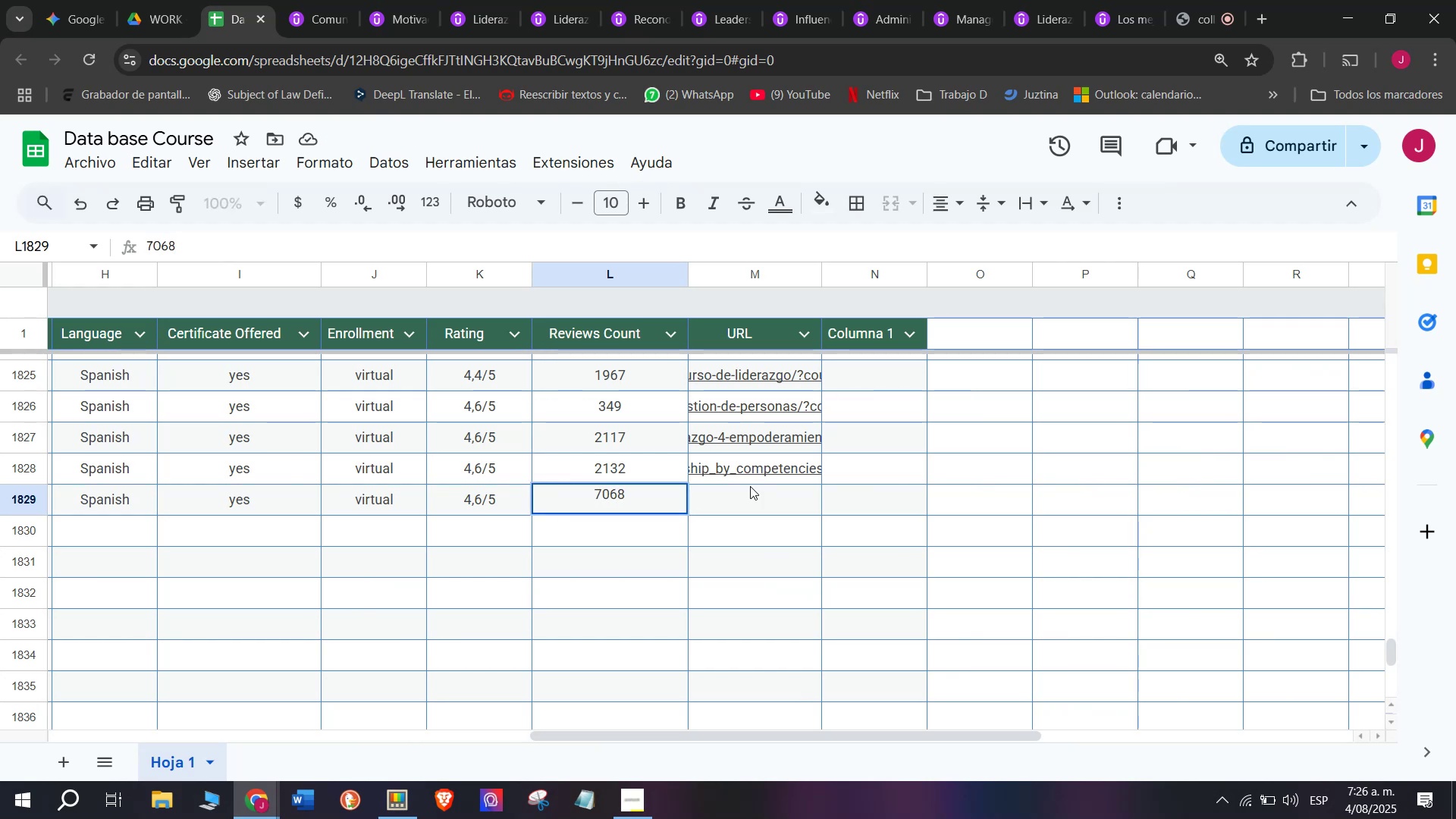 
left_click([758, 484])
 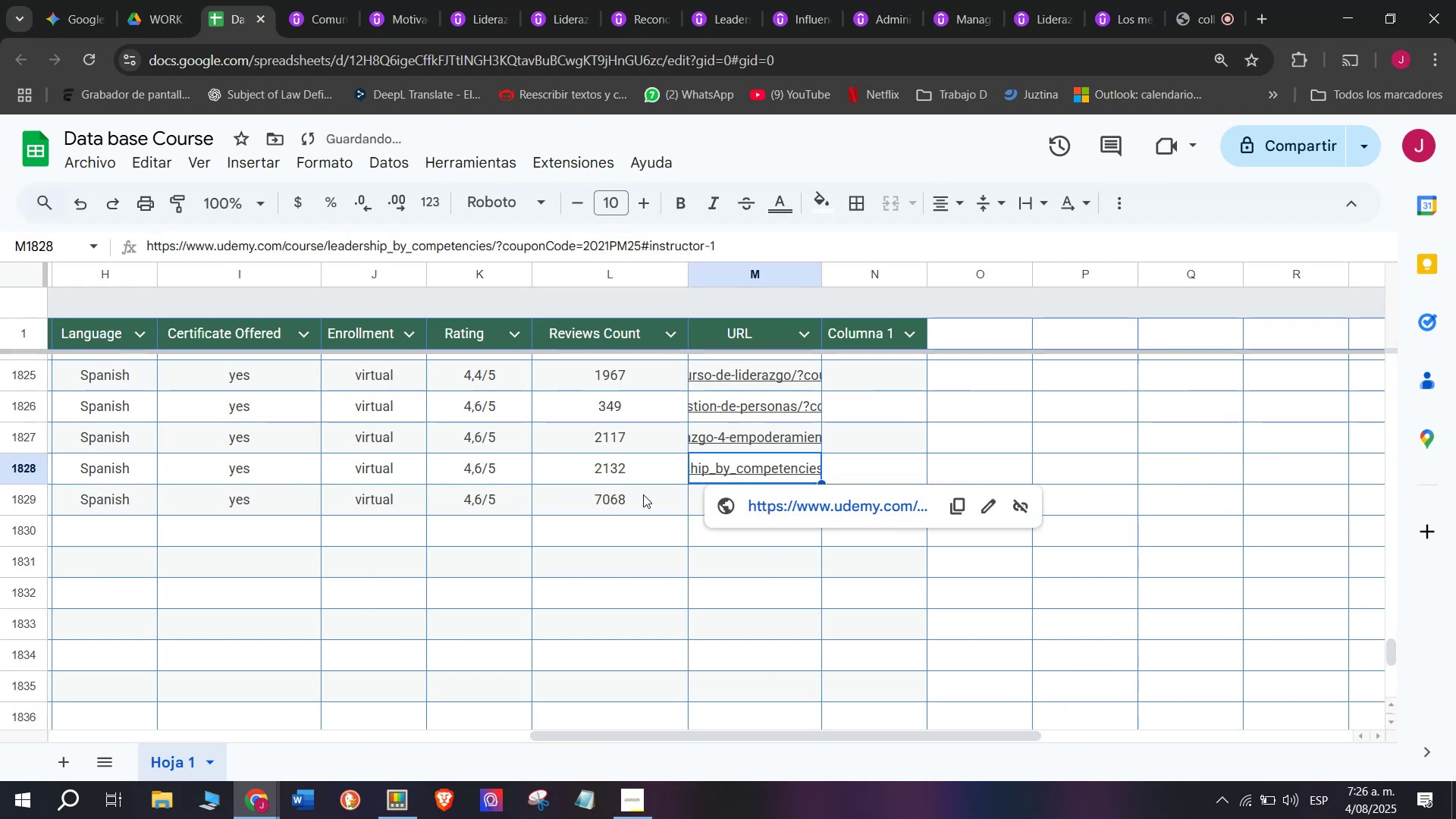 
left_click([601, 469])
 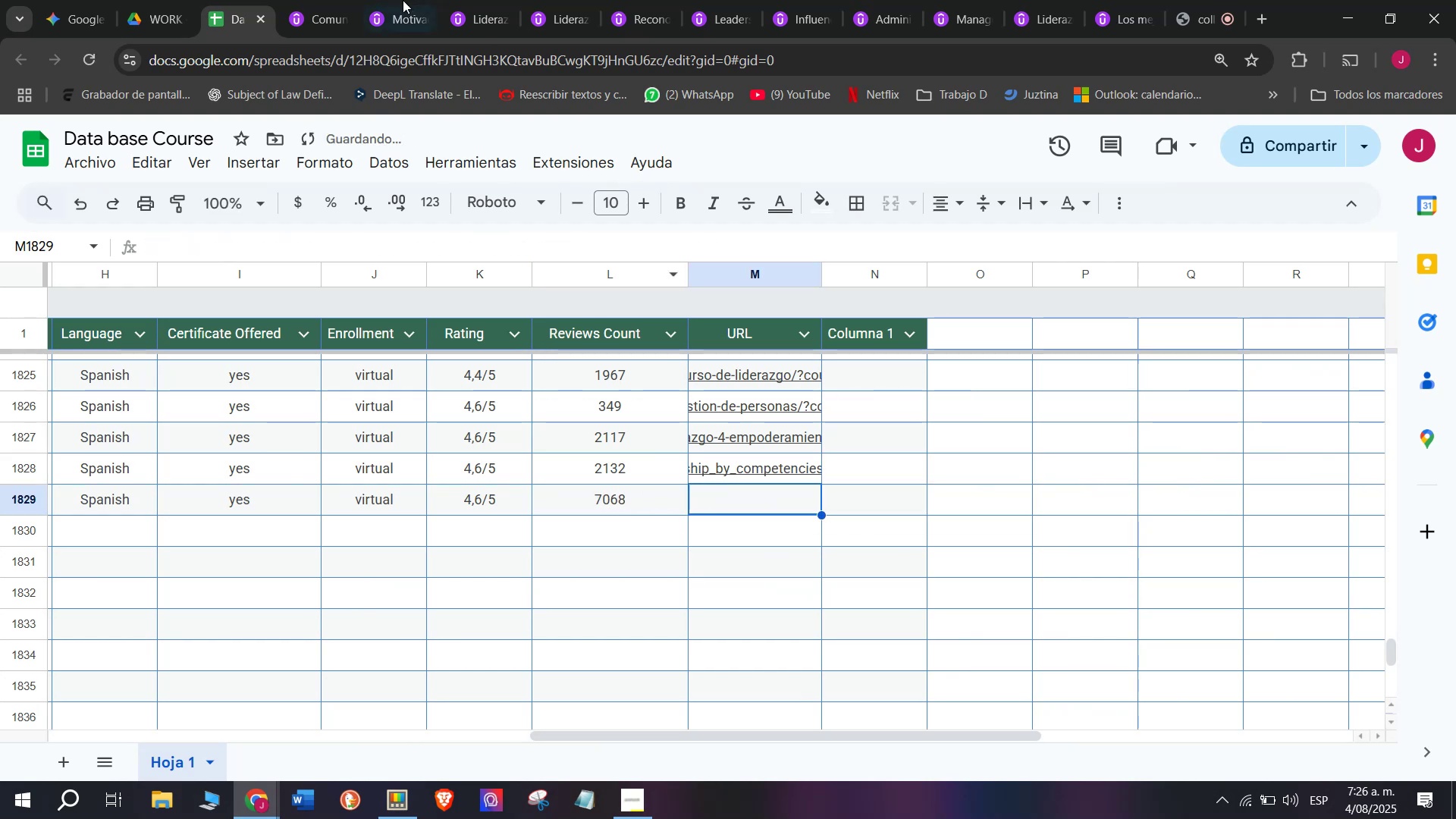 
left_click([334, 0])
 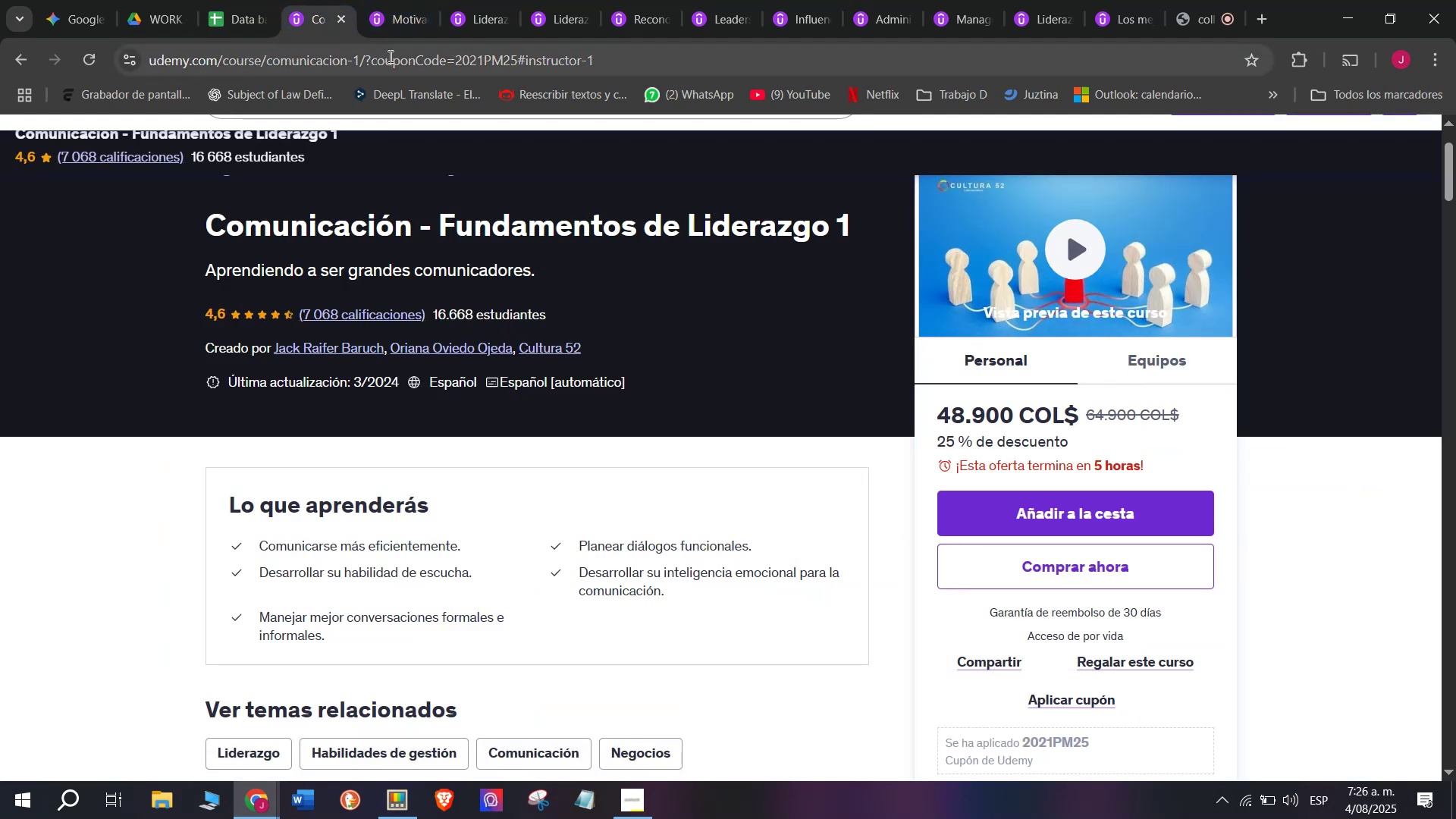 
double_click([389, 56])
 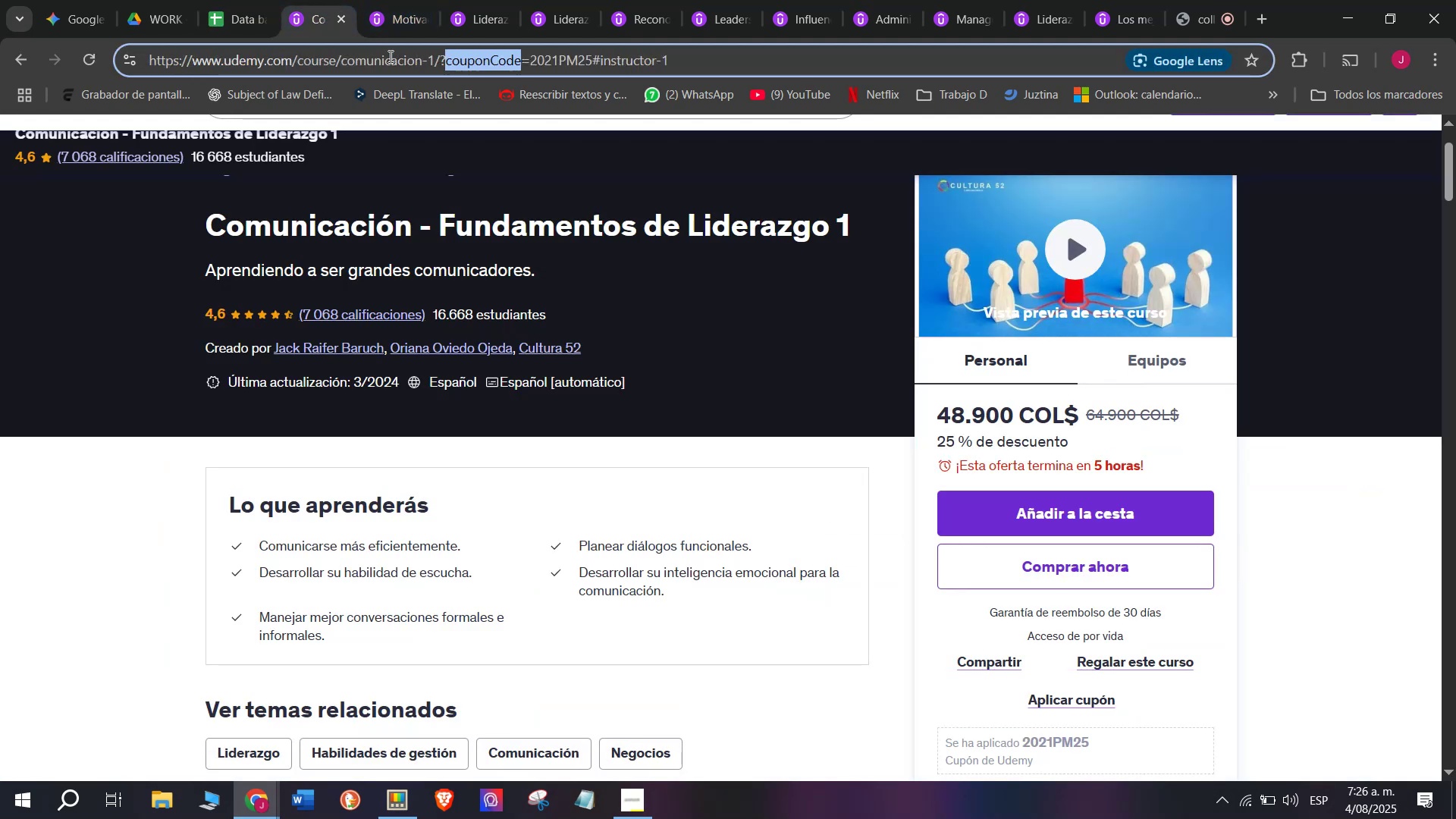 
triple_click([389, 56])
 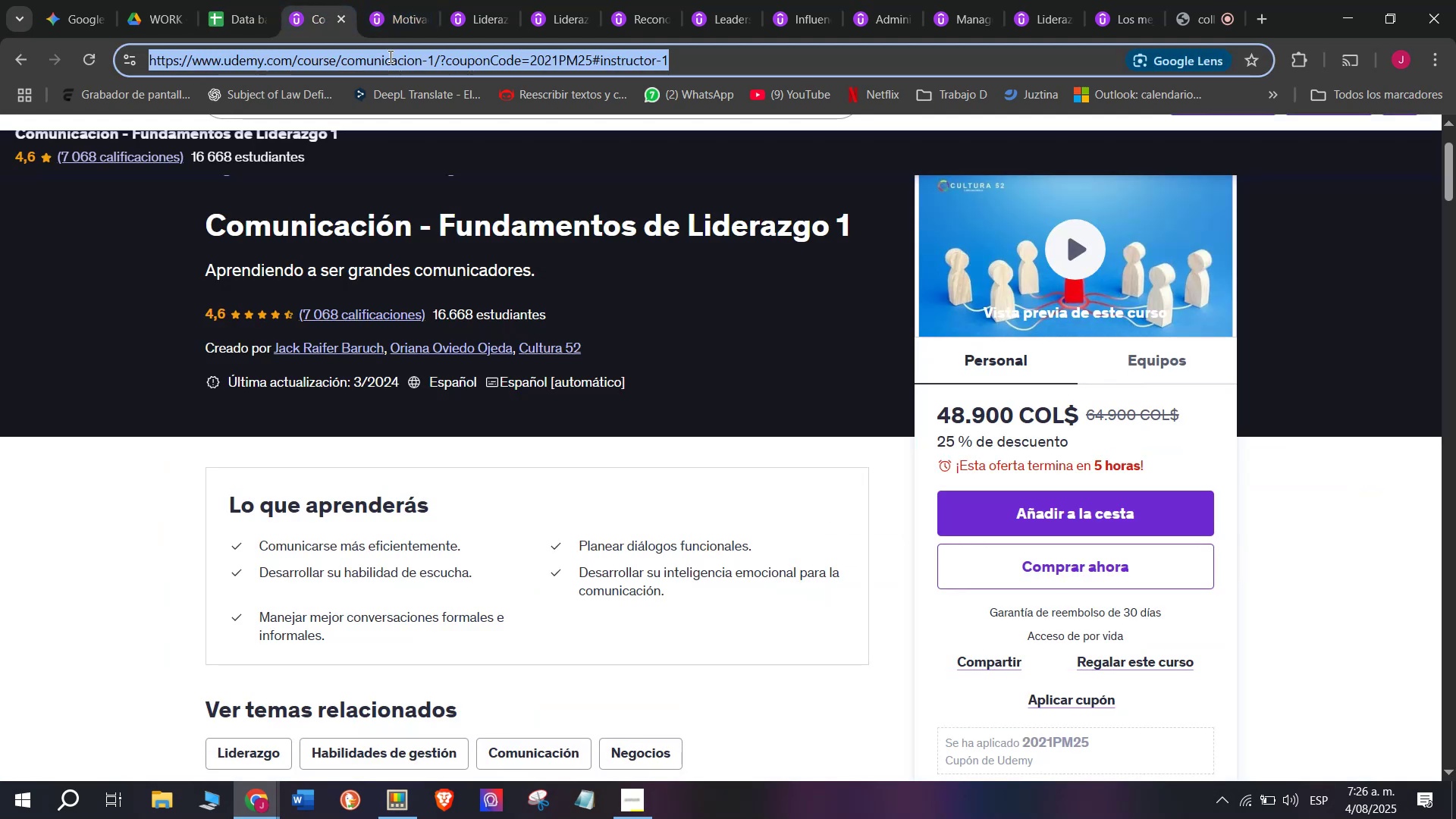 
key(Control+ControlLeft)
 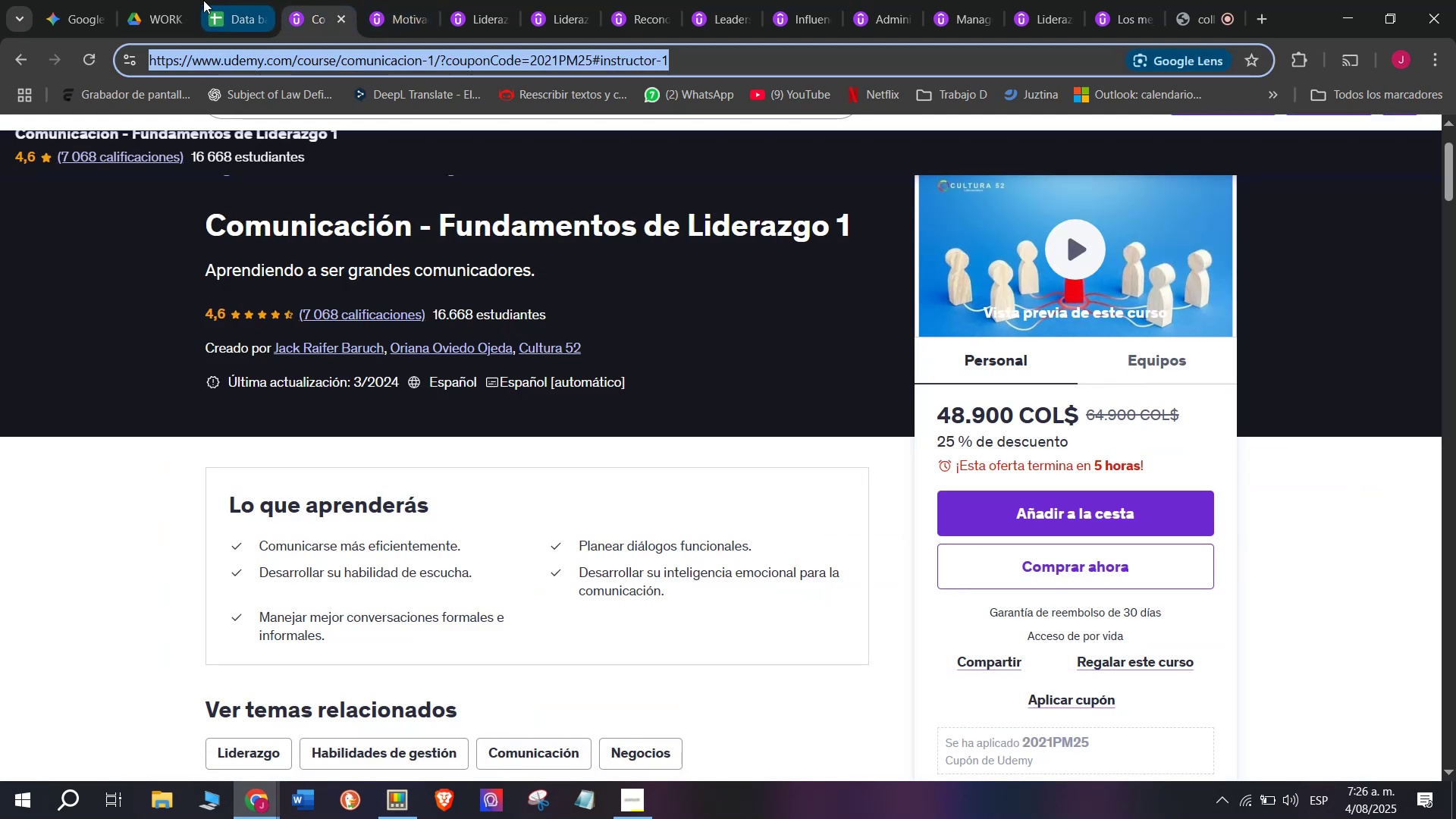 
key(Break)
 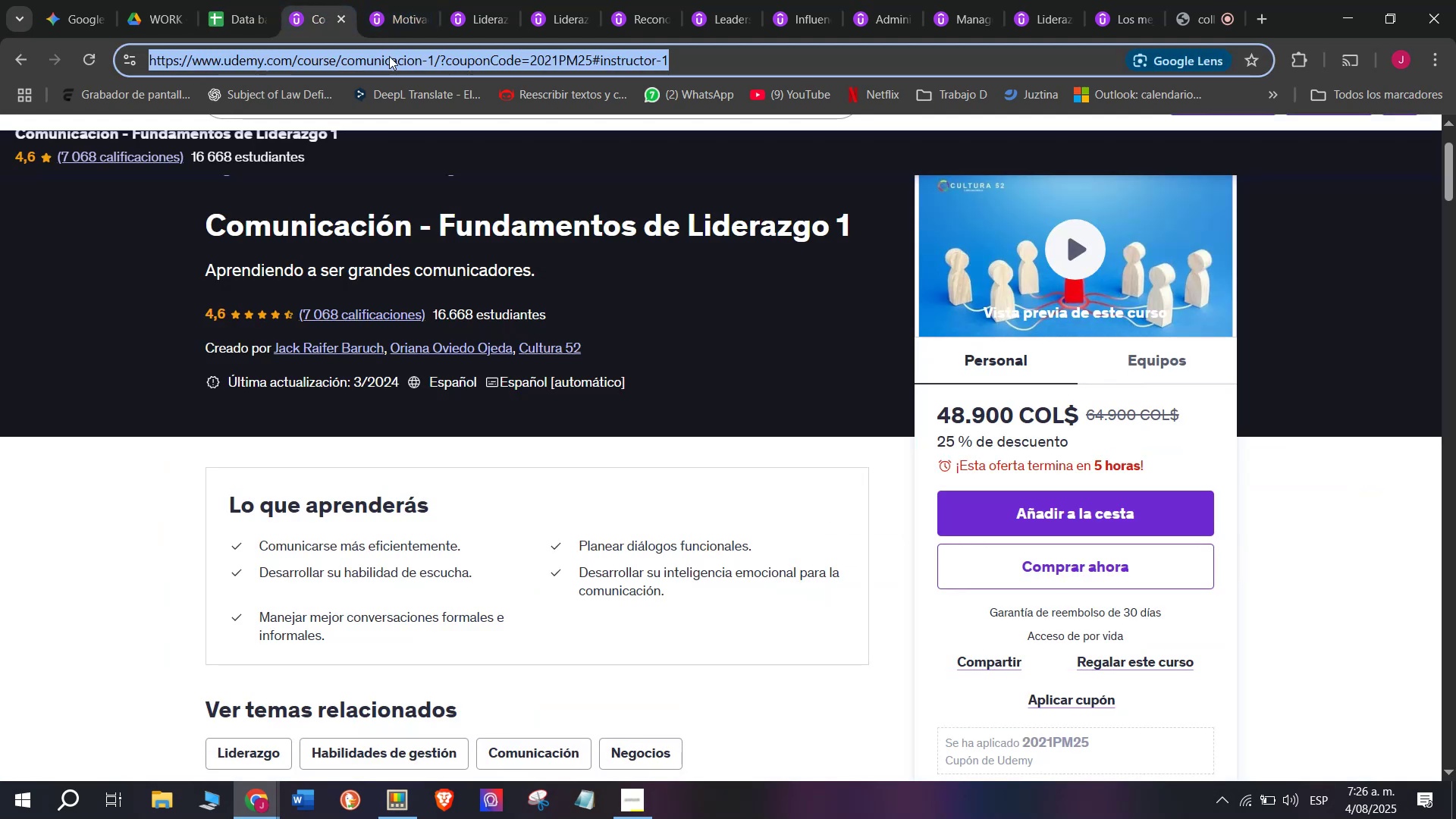 
key(Control+C)
 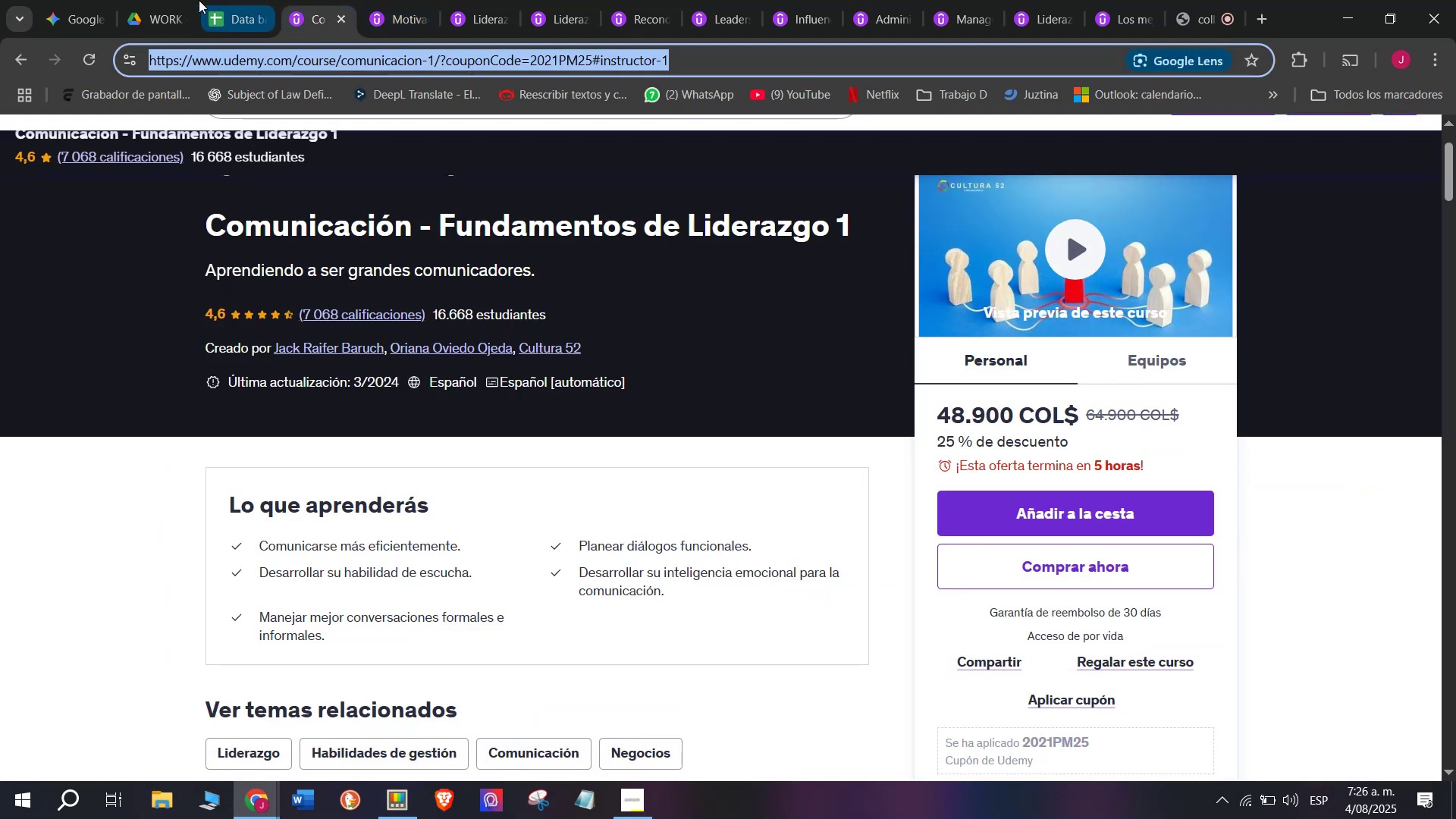 
left_click([180, 0])
 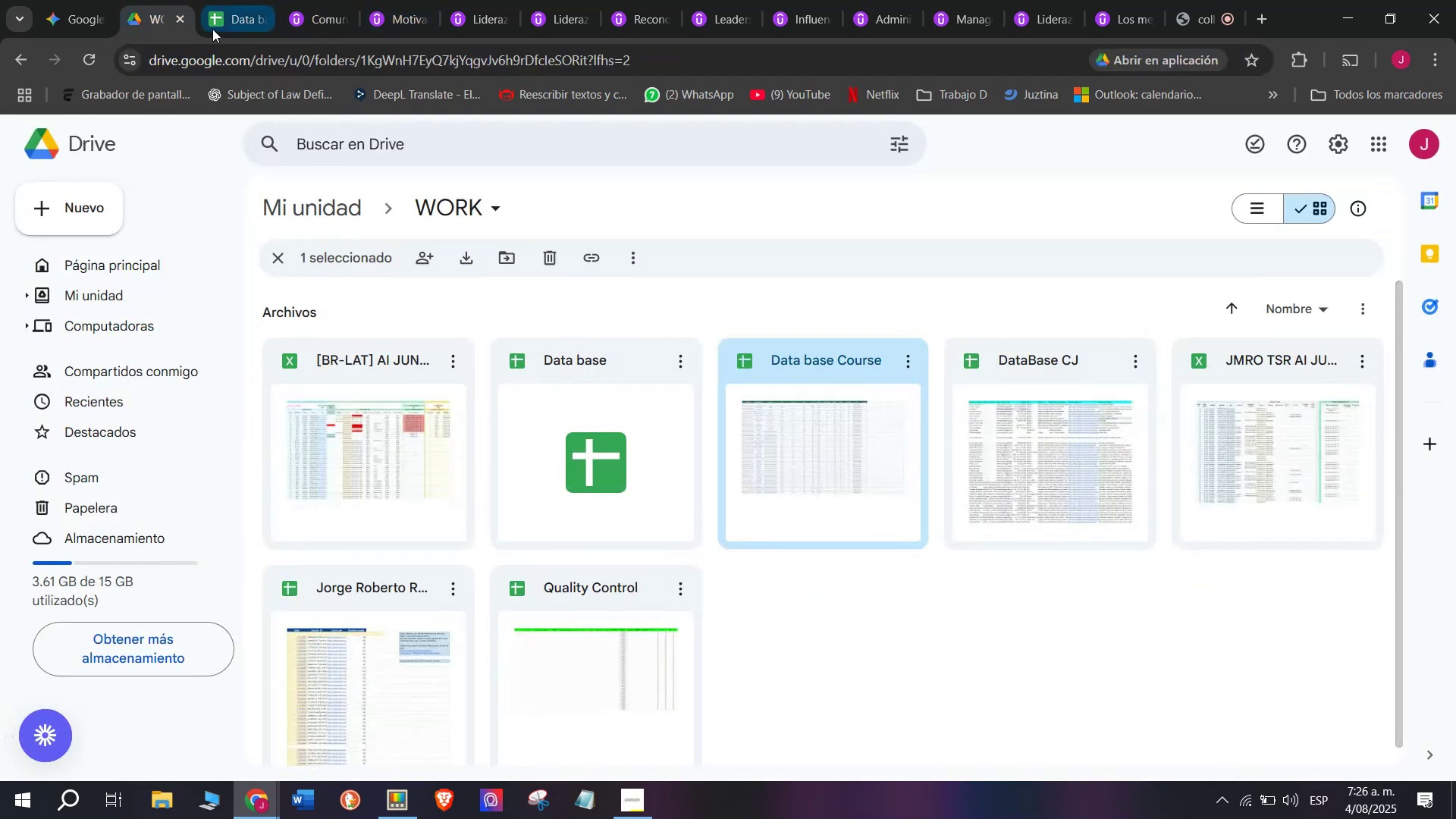 
left_click([234, 1])
 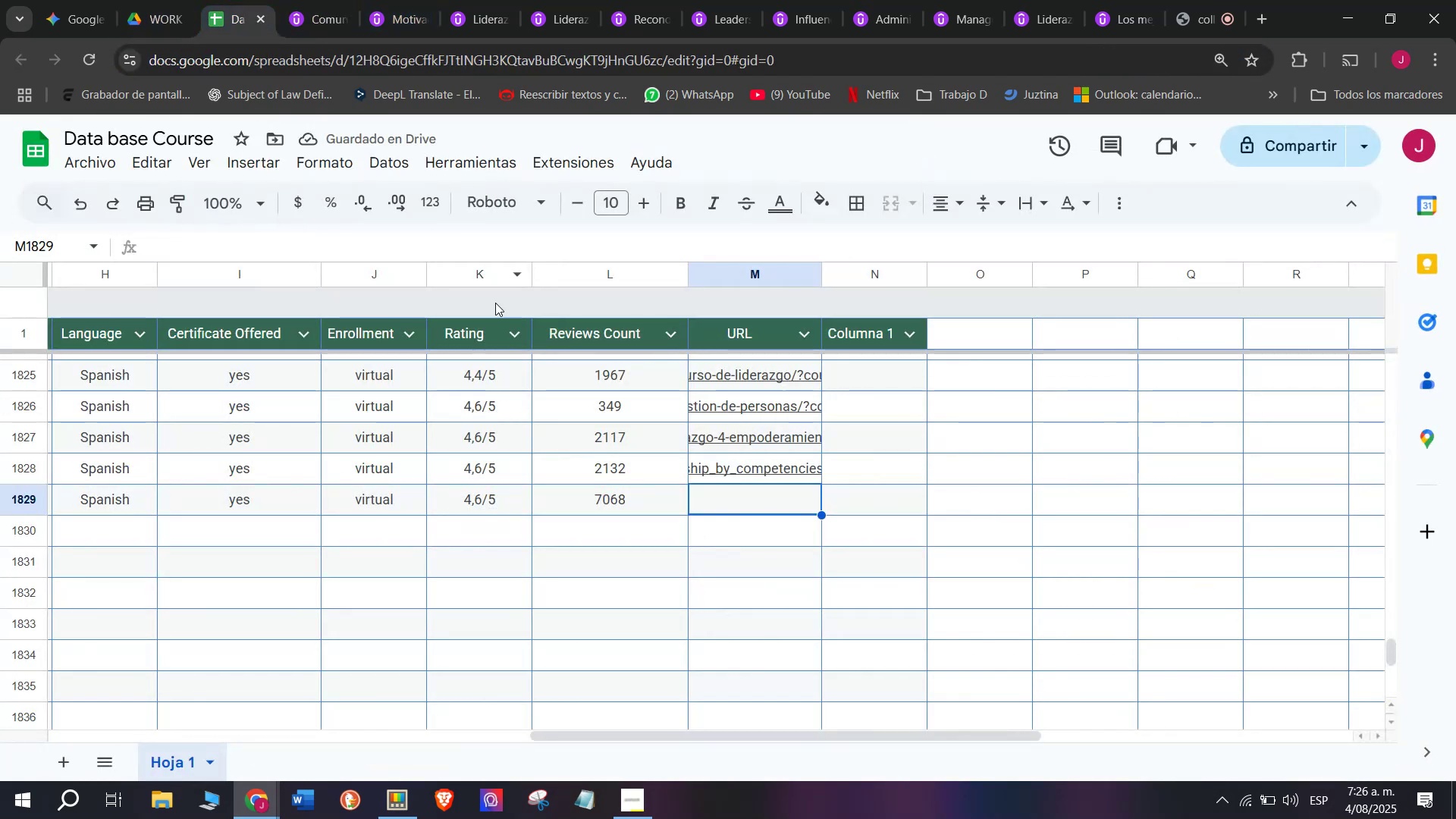 
key(Z)
 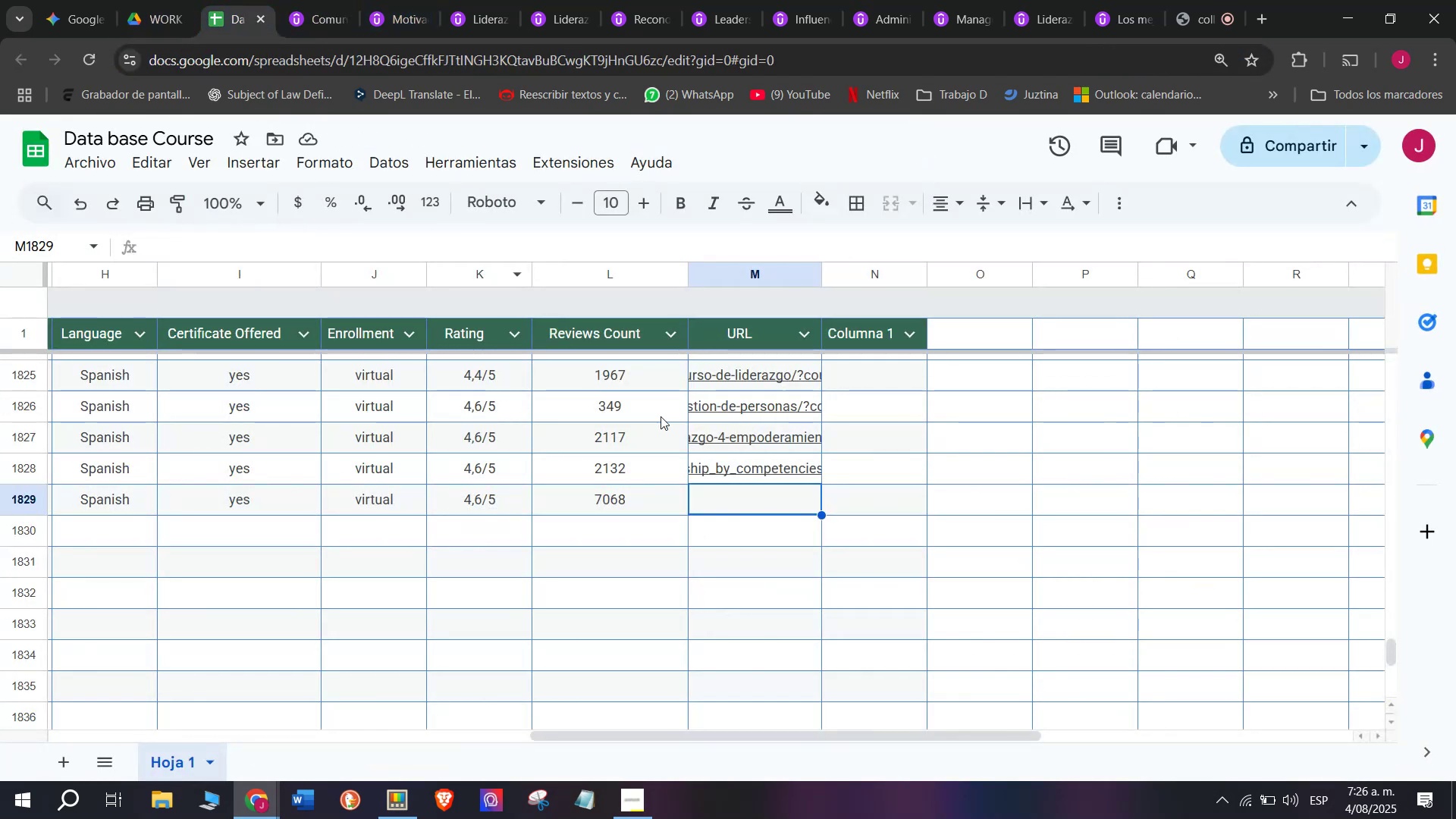 
key(Control+ControlLeft)
 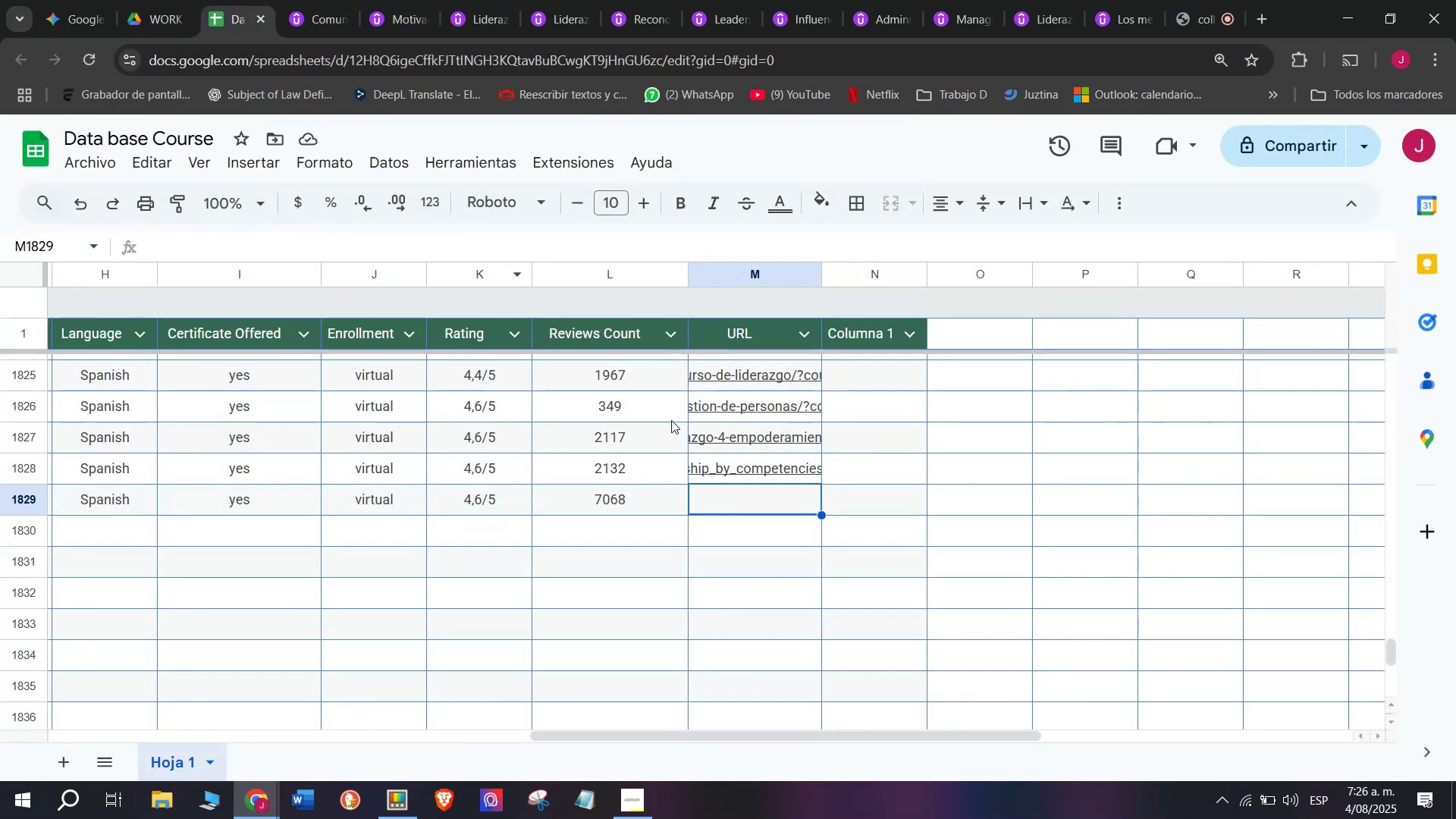 
key(Control+V)
 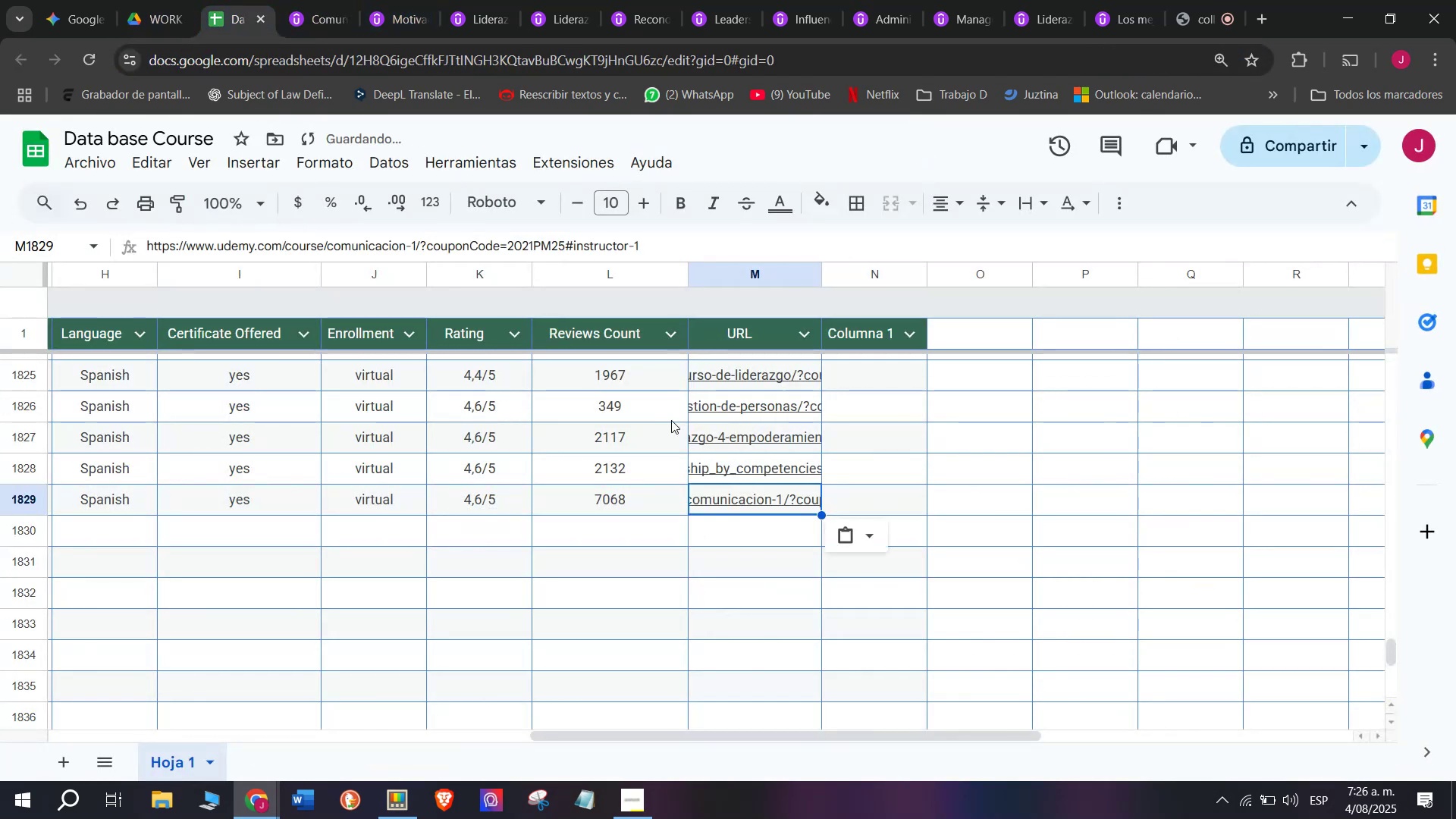 
scroll: coordinate [336, 486], scroll_direction: up, amount: 3.0
 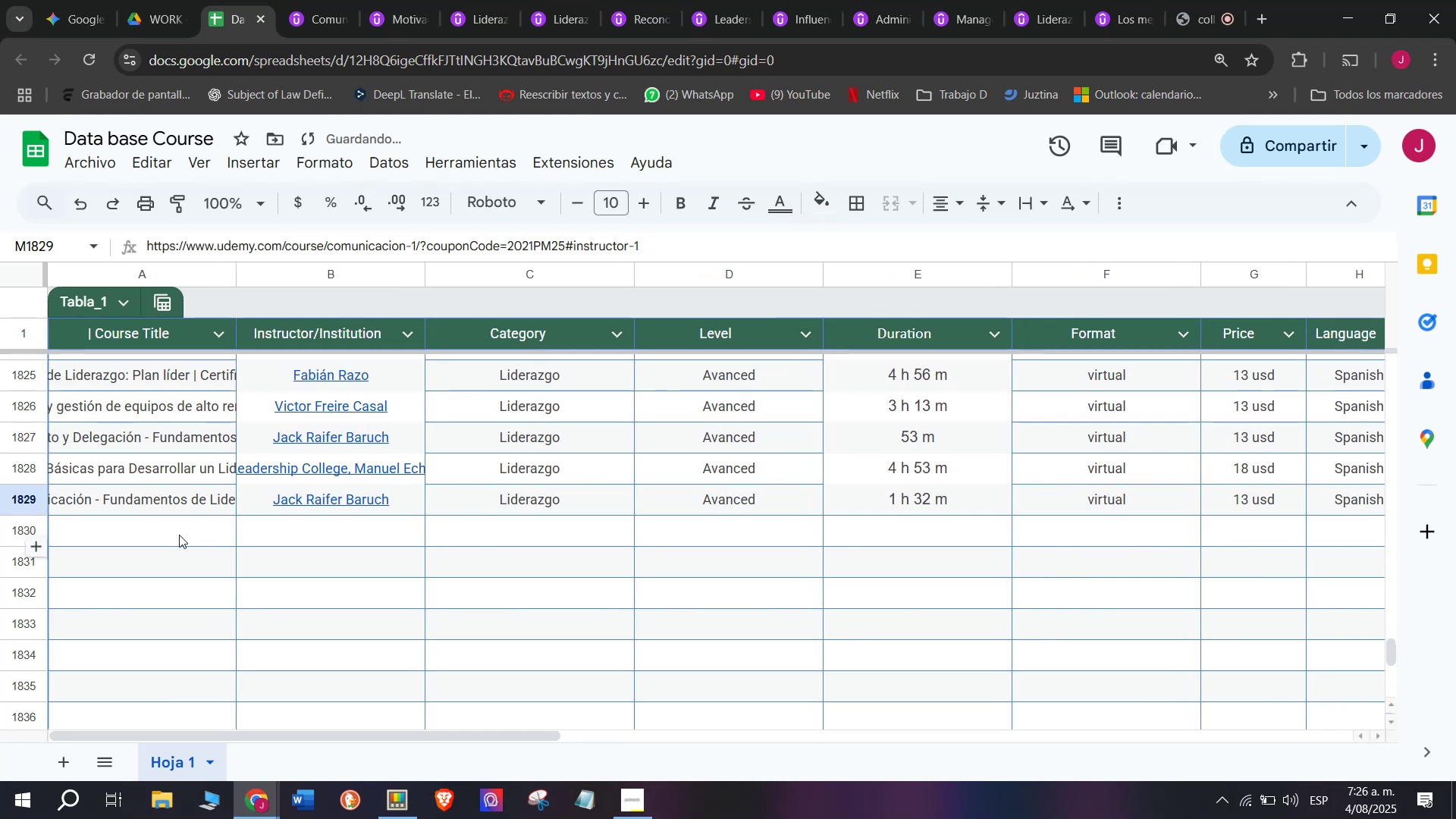 
left_click([175, 536])
 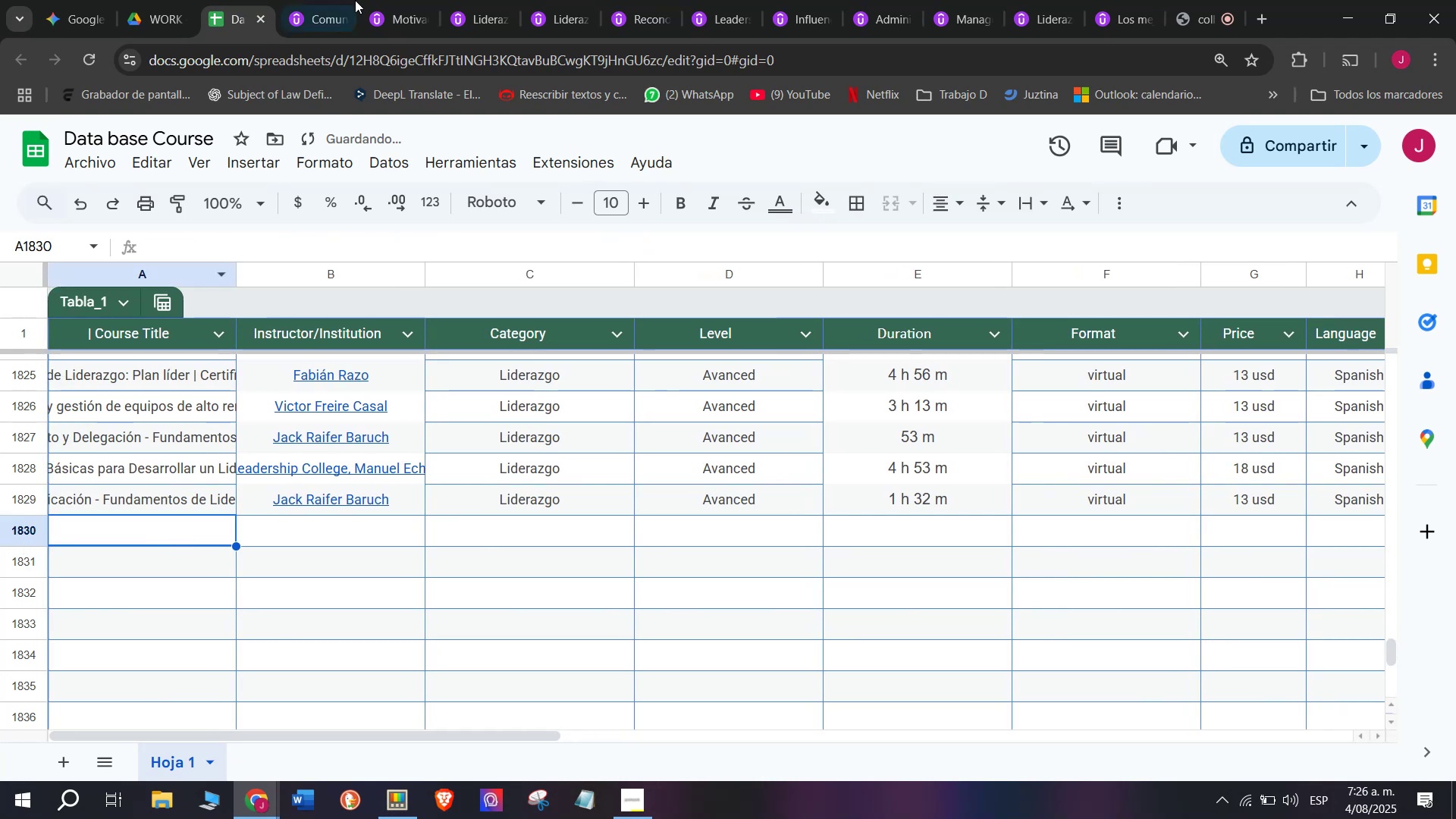 
left_click([339, 0])
 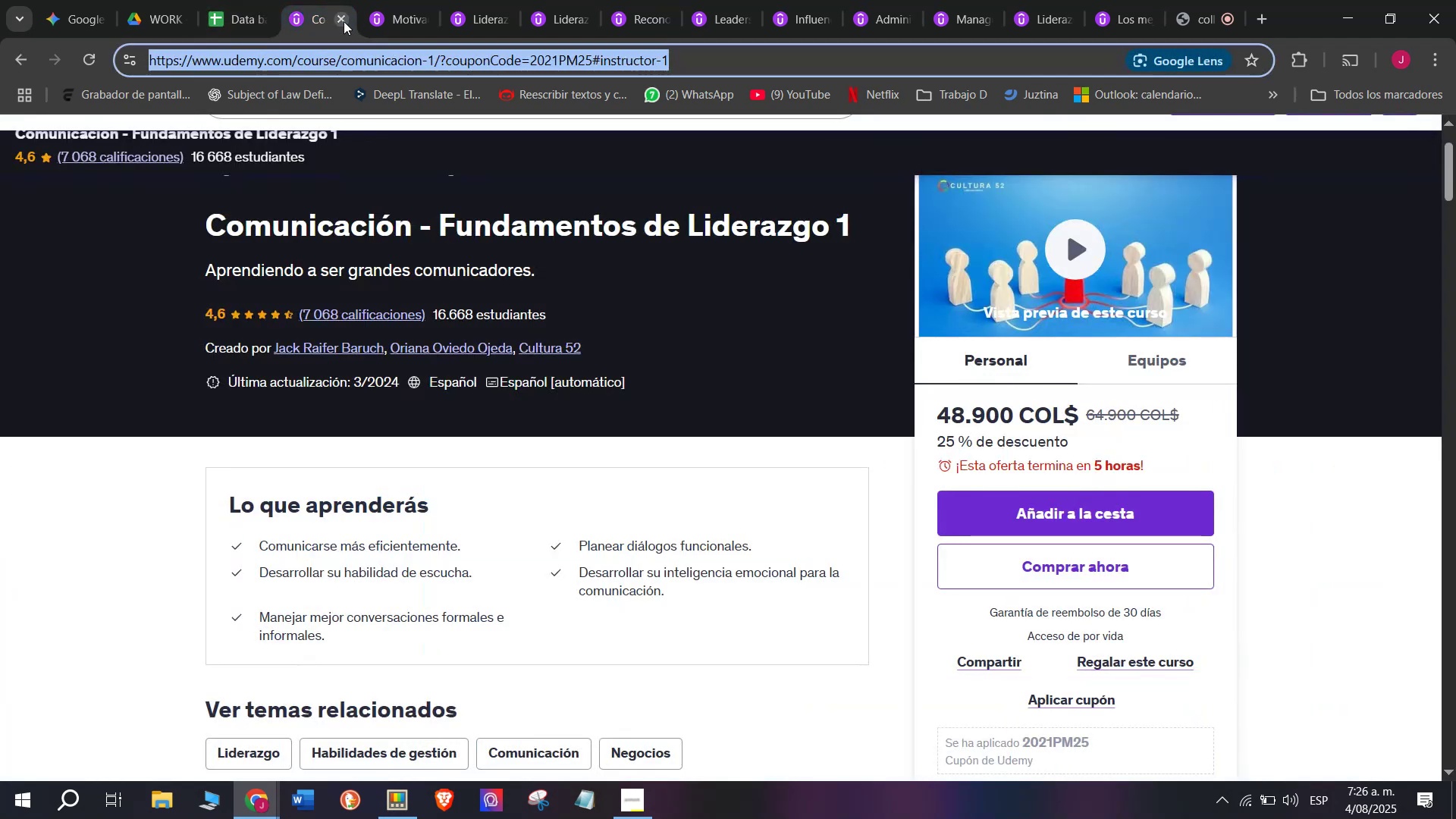 
left_click([344, 21])
 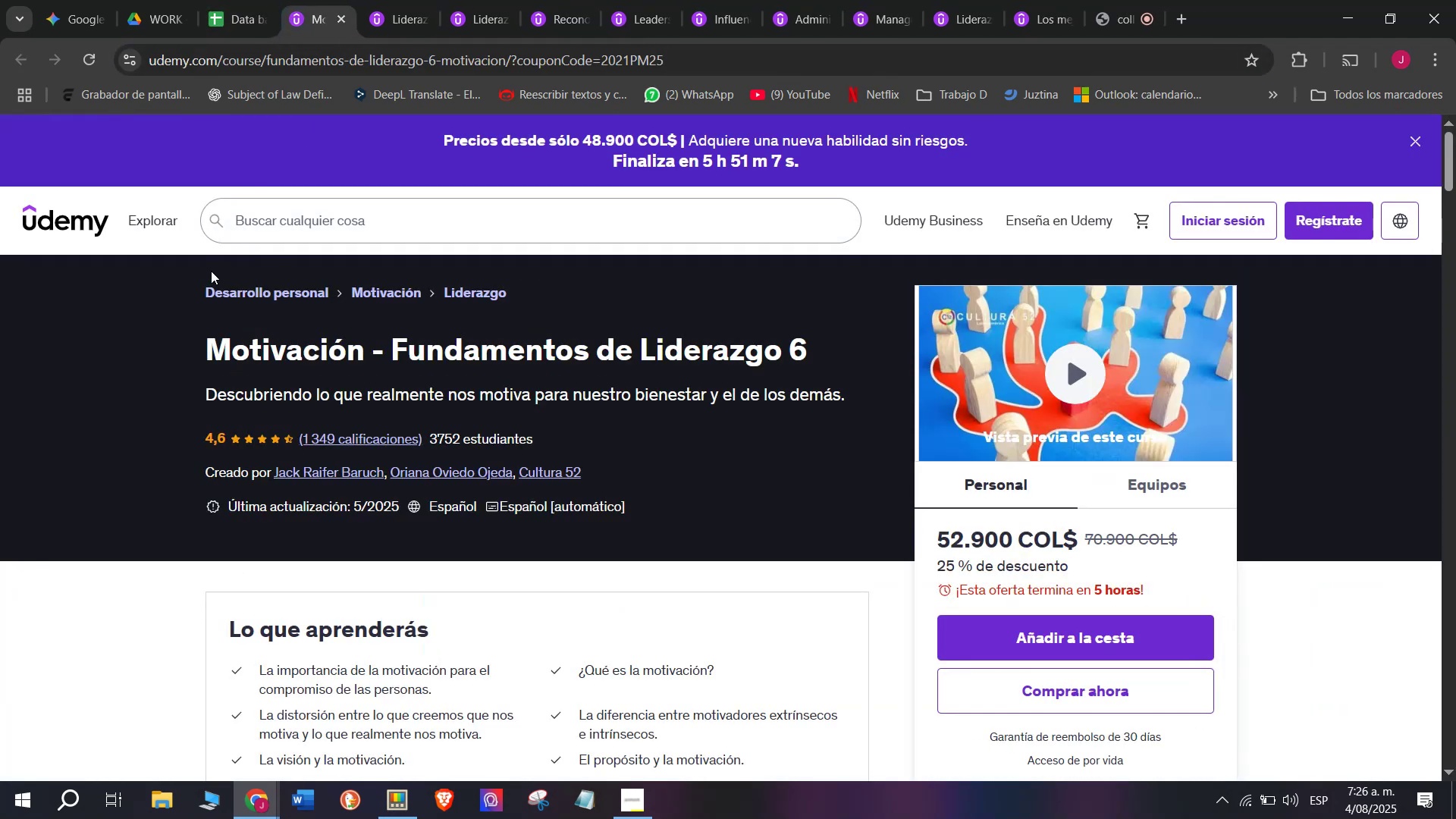 
left_click_drag(start_coordinate=[203, 333], to_coordinate=[808, 328])
 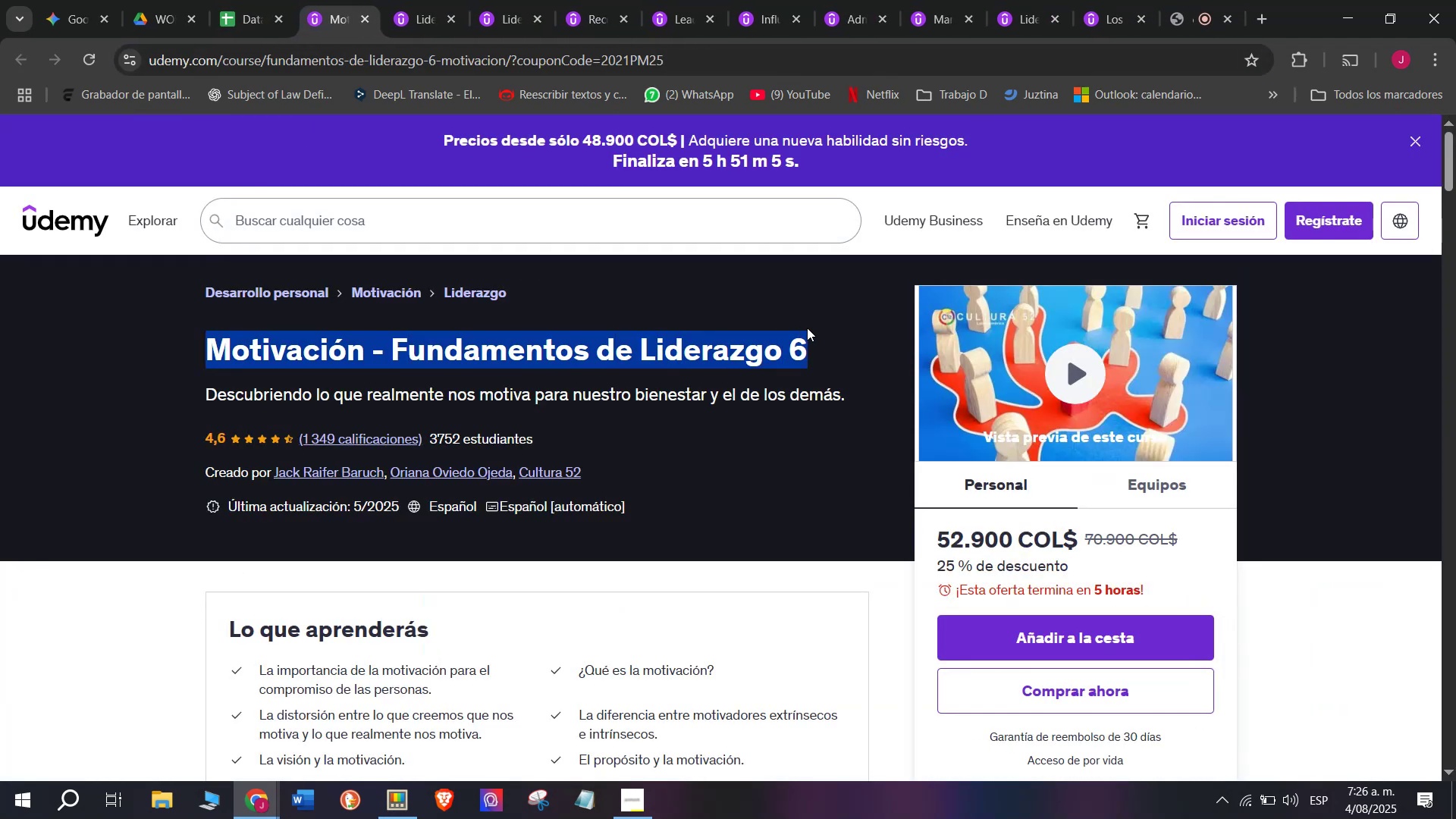 
key(Break)
 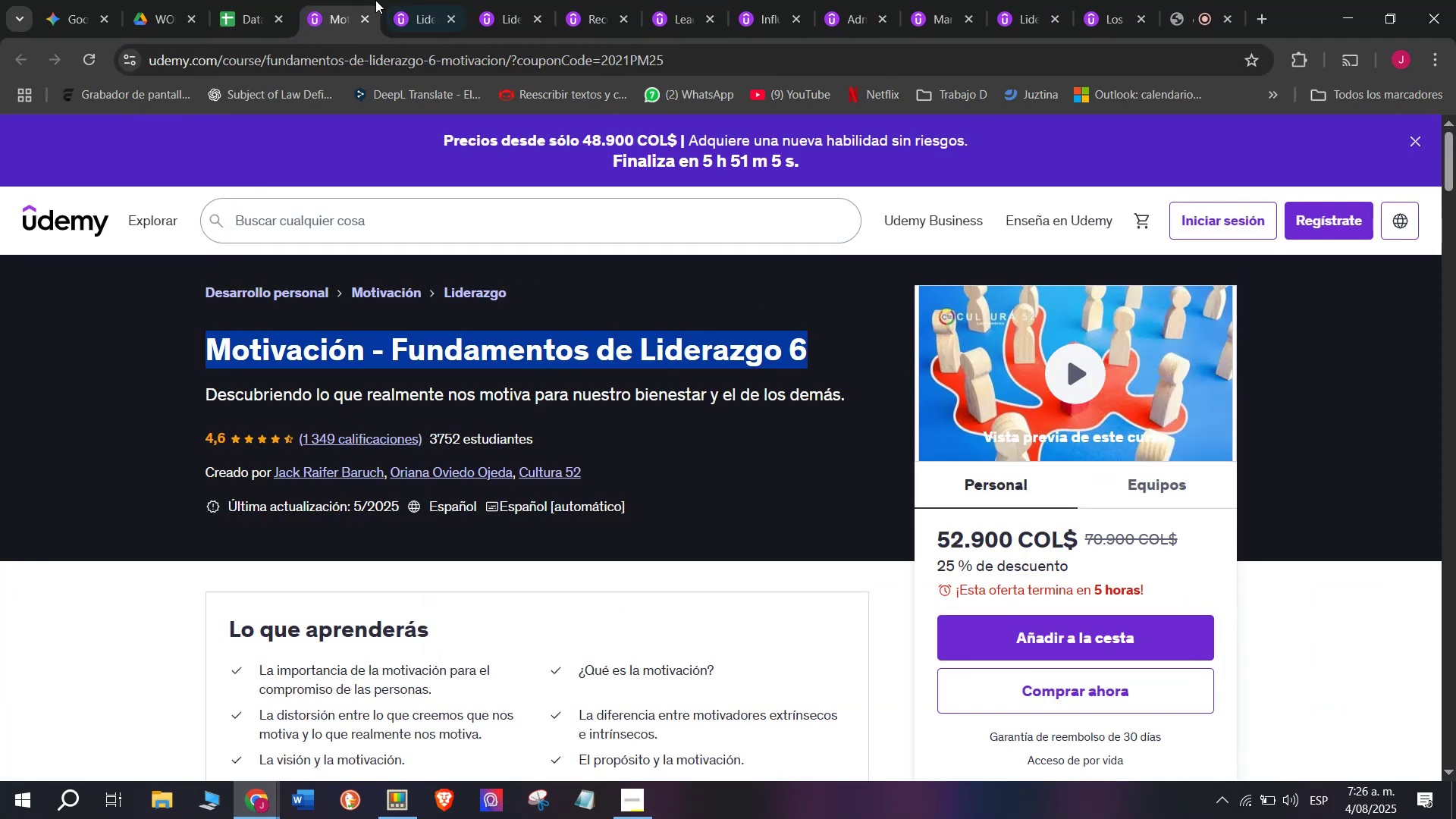 
key(Control+ControlLeft)
 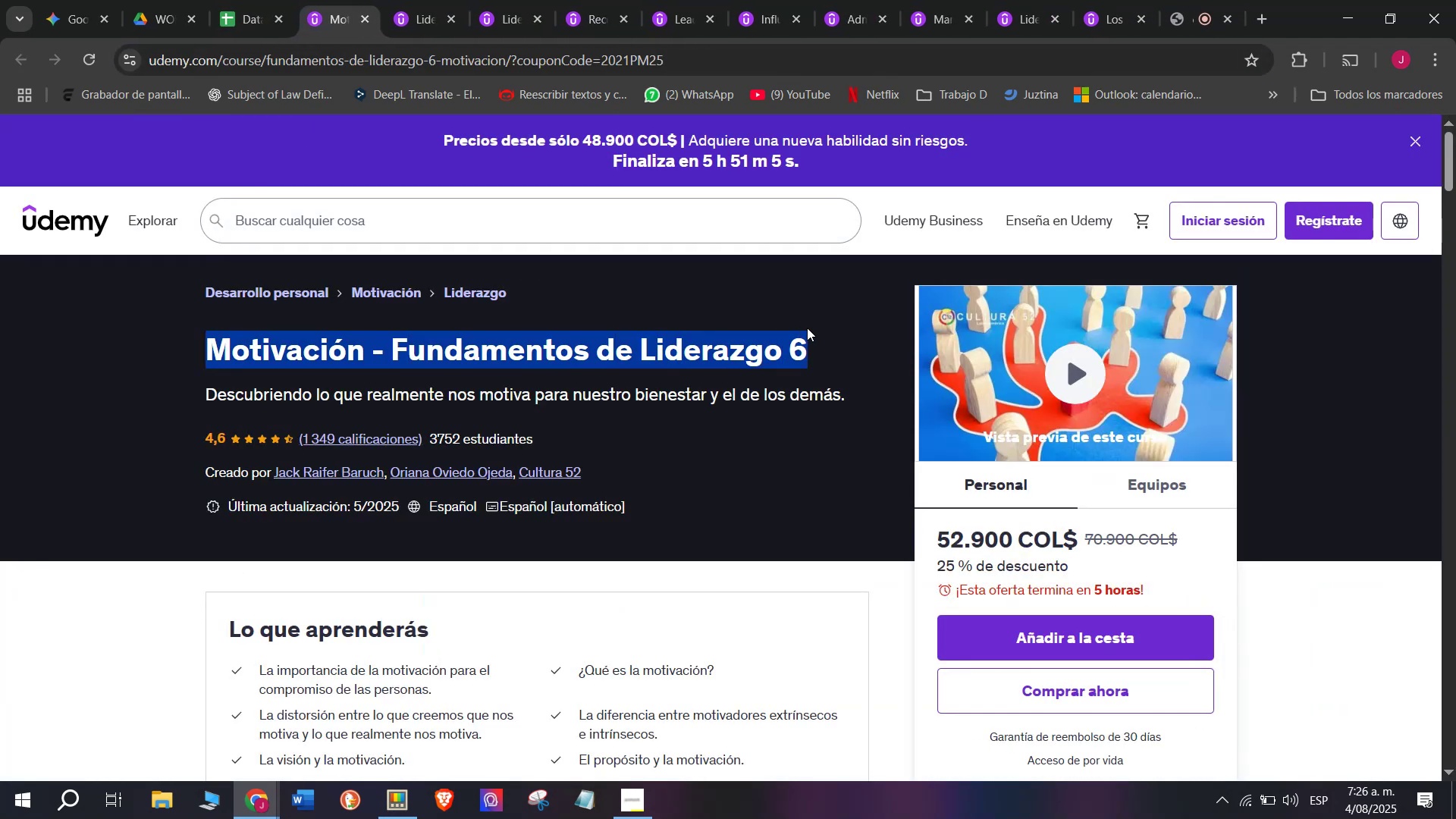 
key(Control+C)
 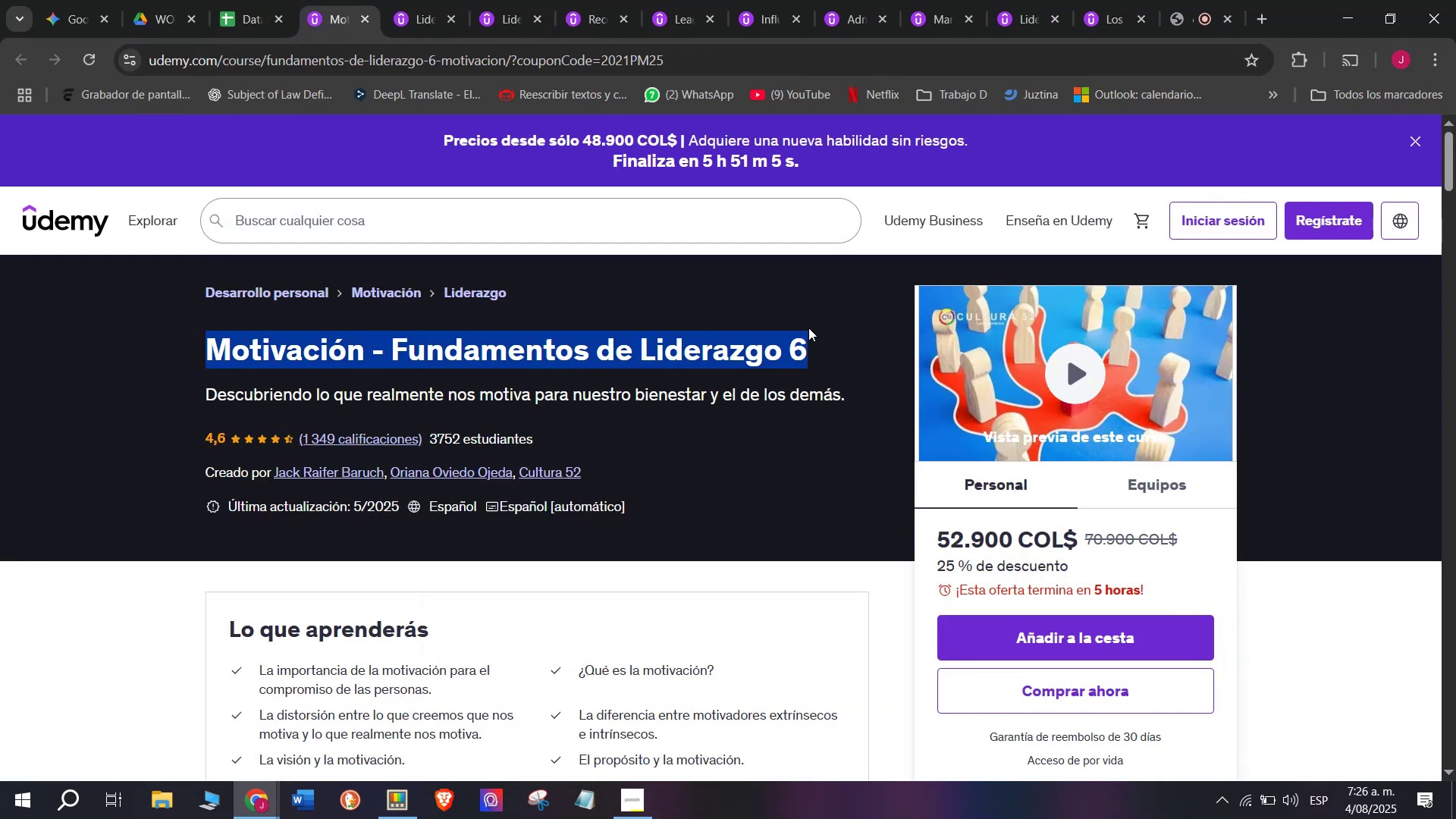 
key(Control+ControlLeft)
 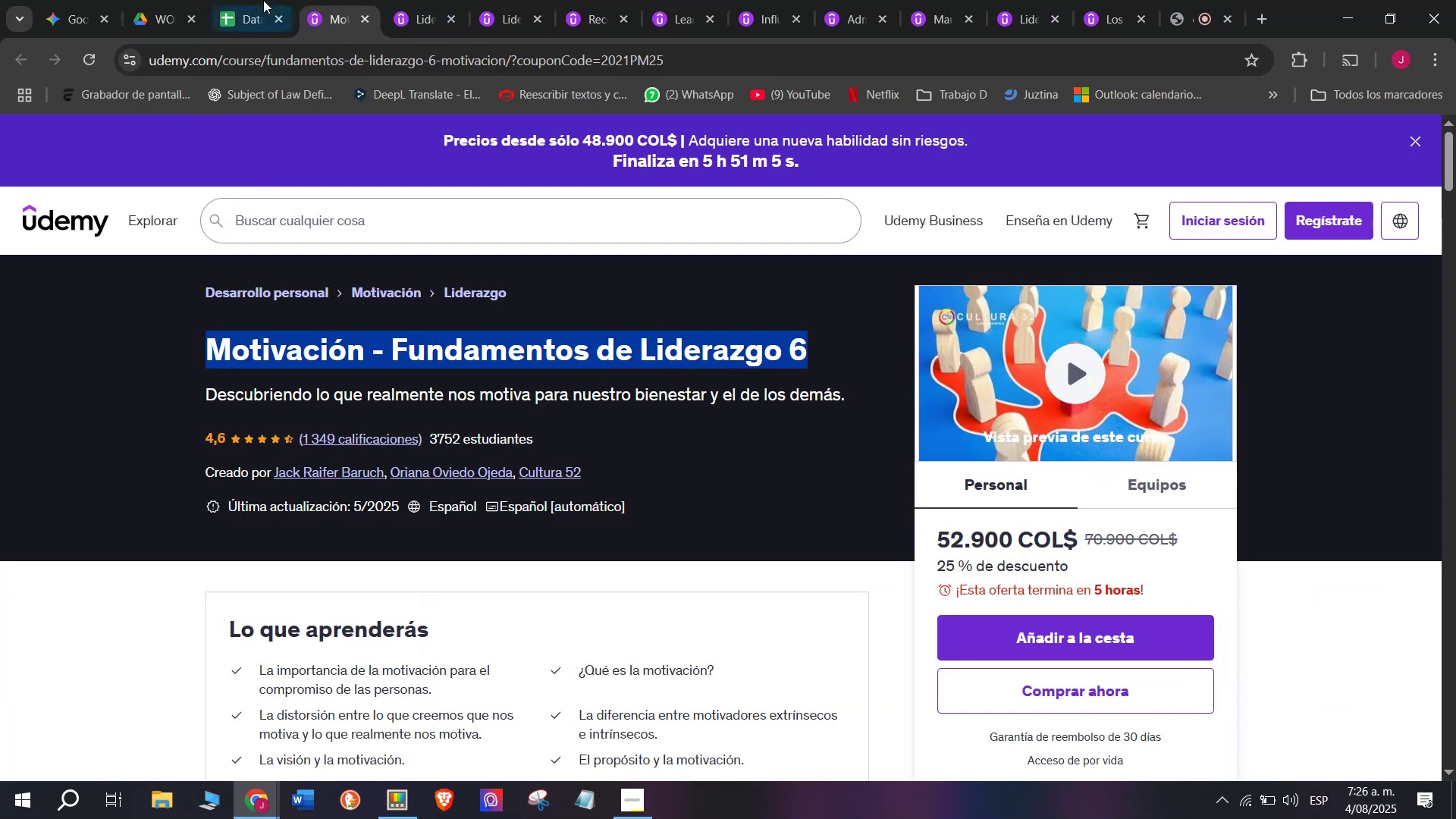 
key(Break)
 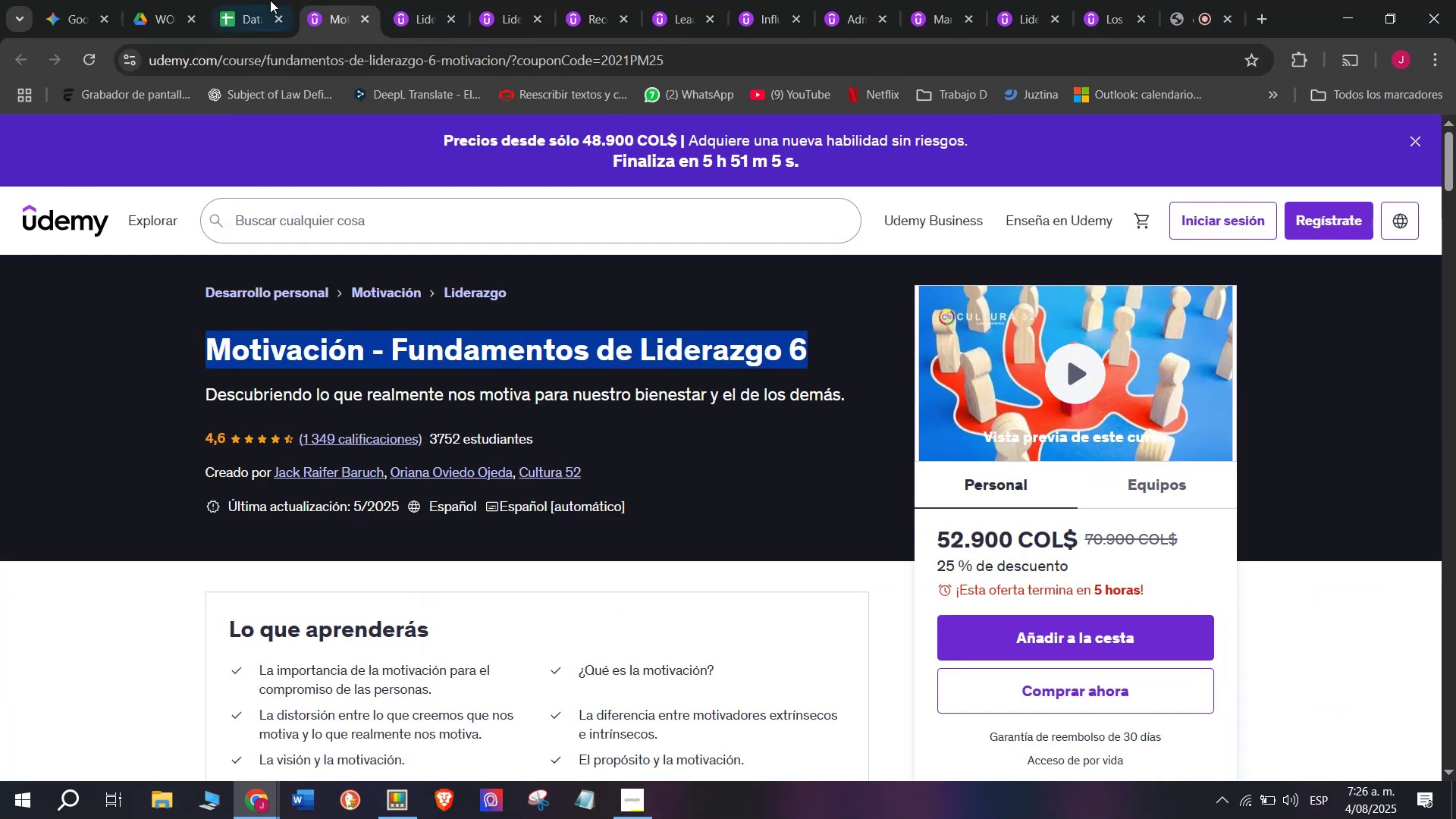 
key(Control+C)
 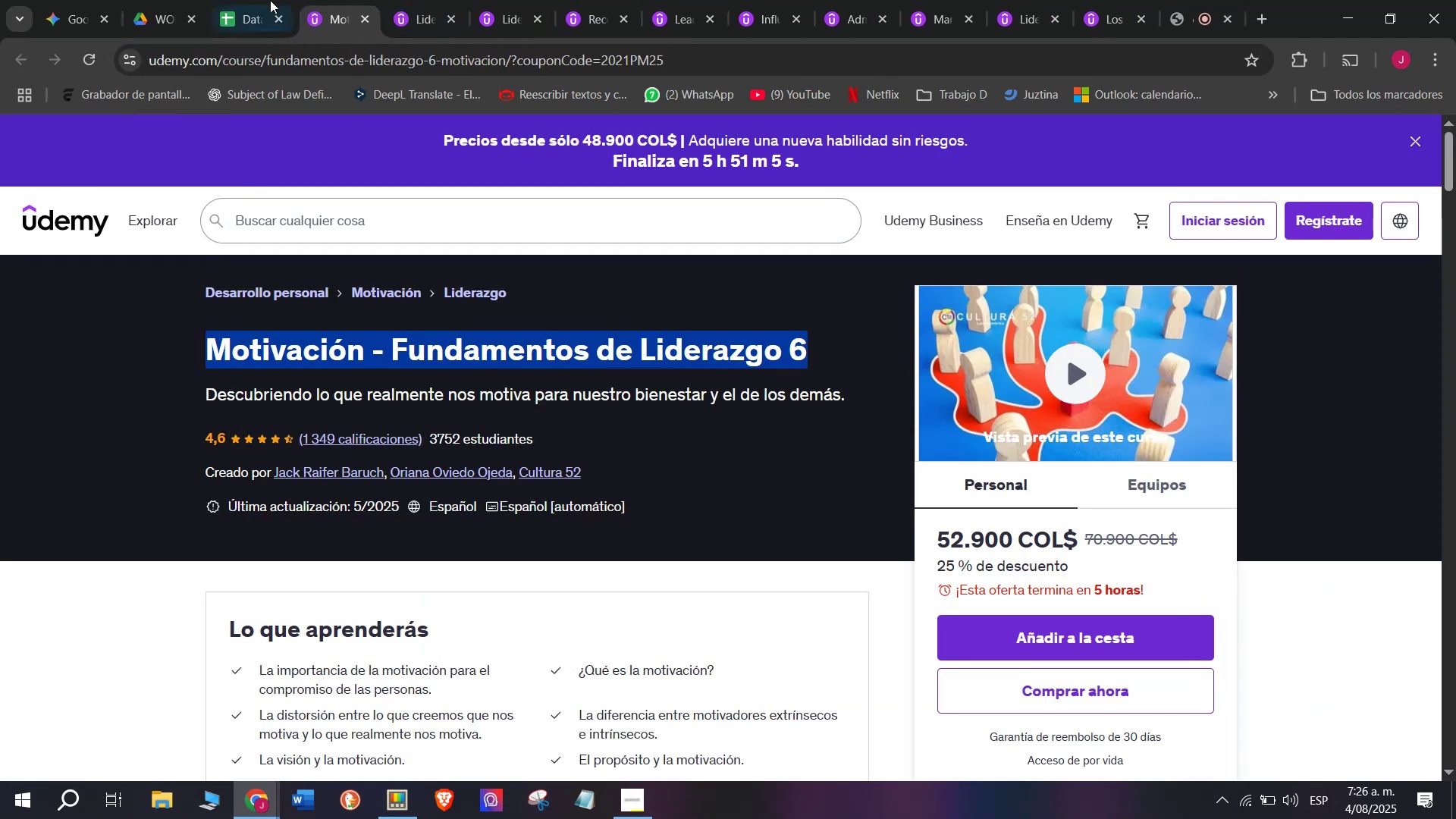 
left_click([246, 0])
 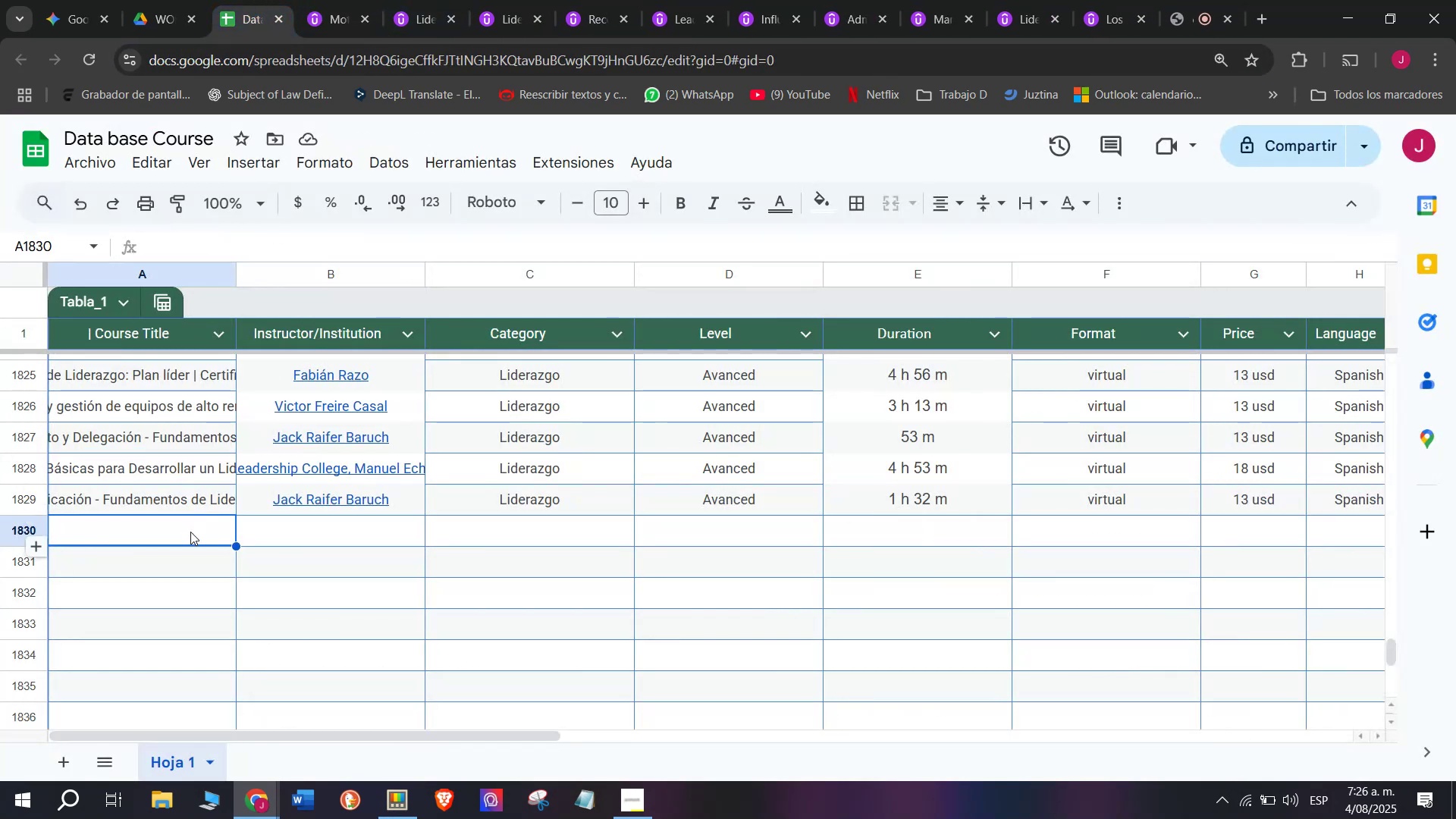 
double_click([190, 532])
 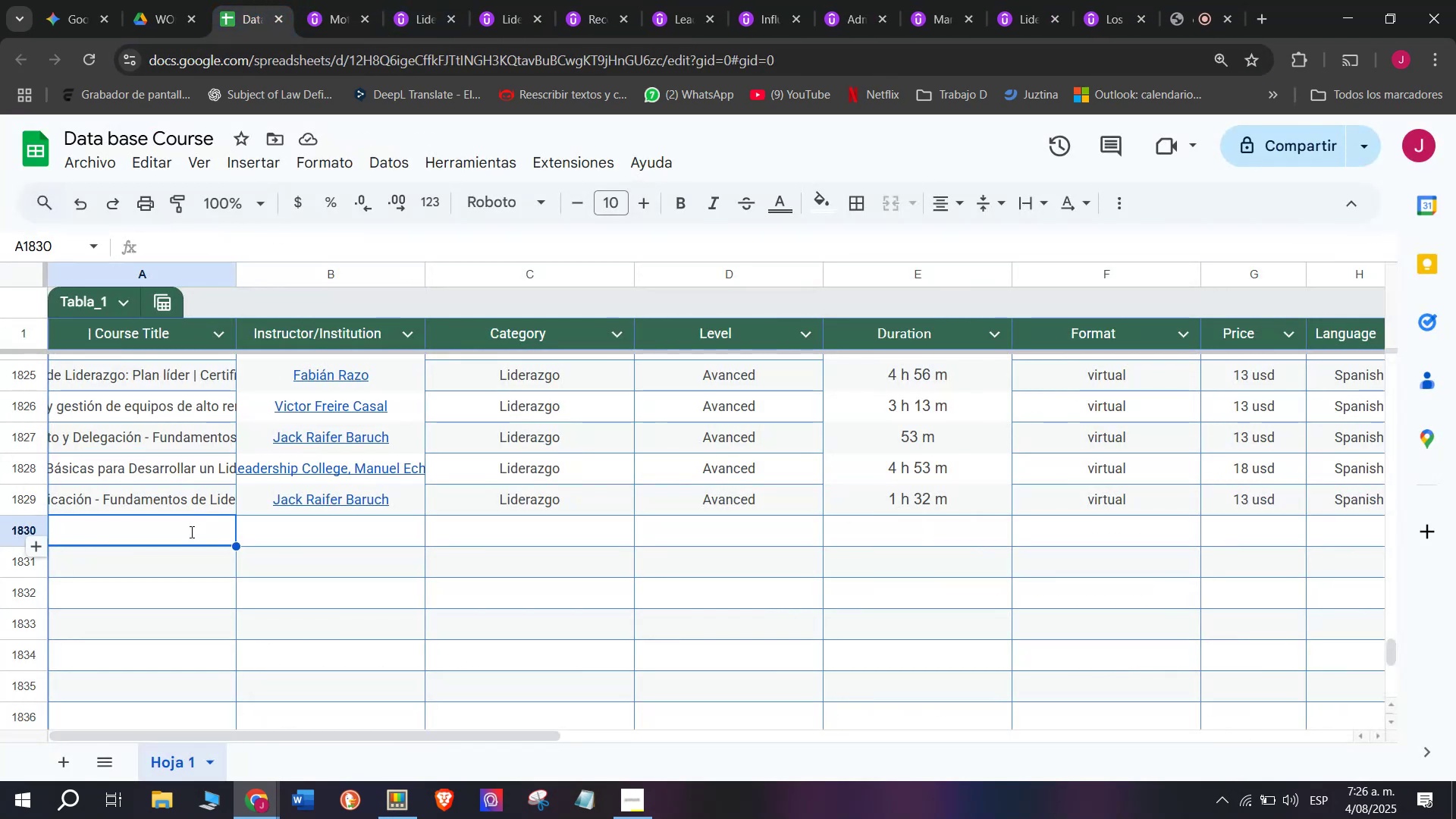 
key(Z)
 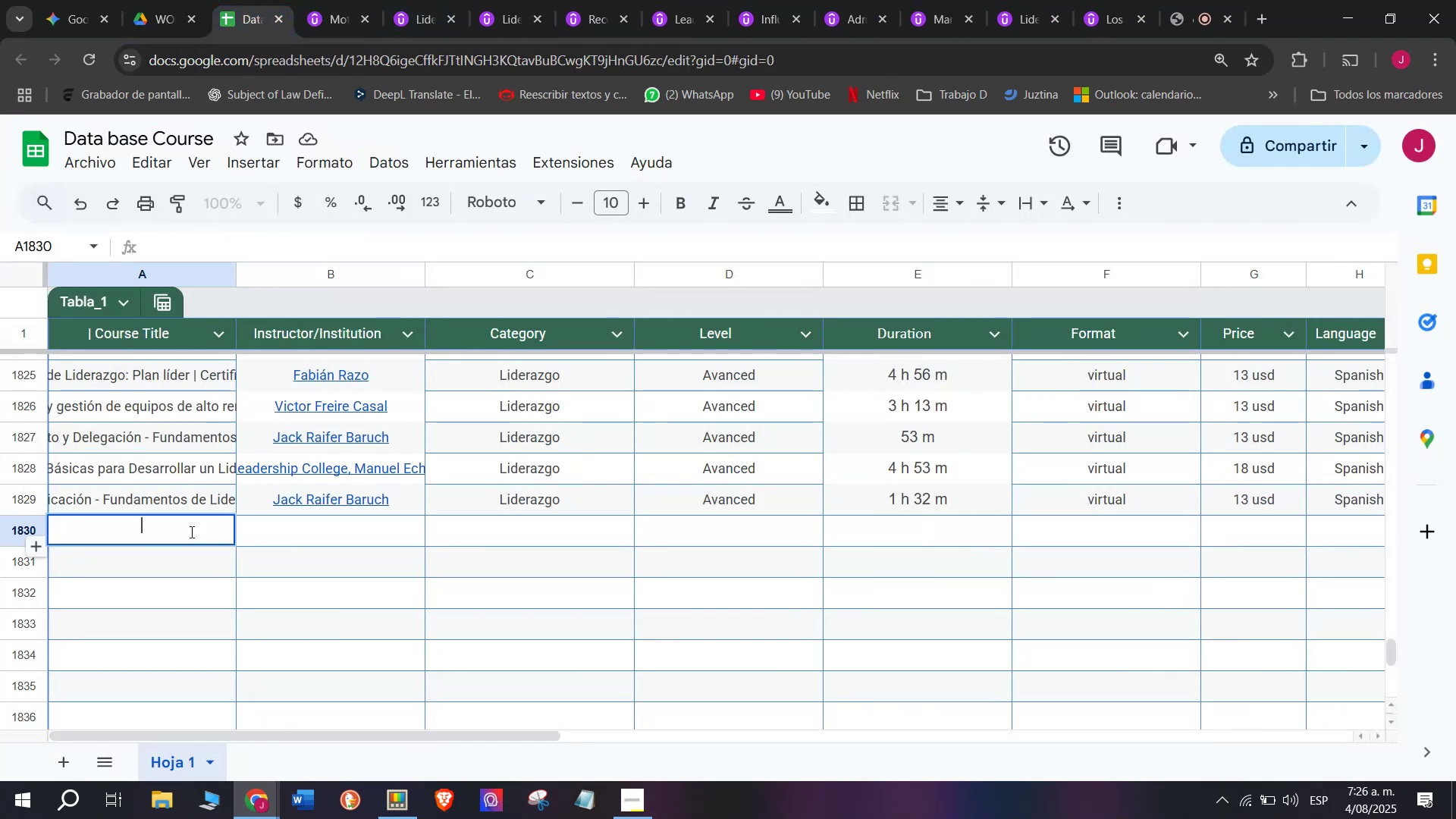 
key(Control+ControlLeft)
 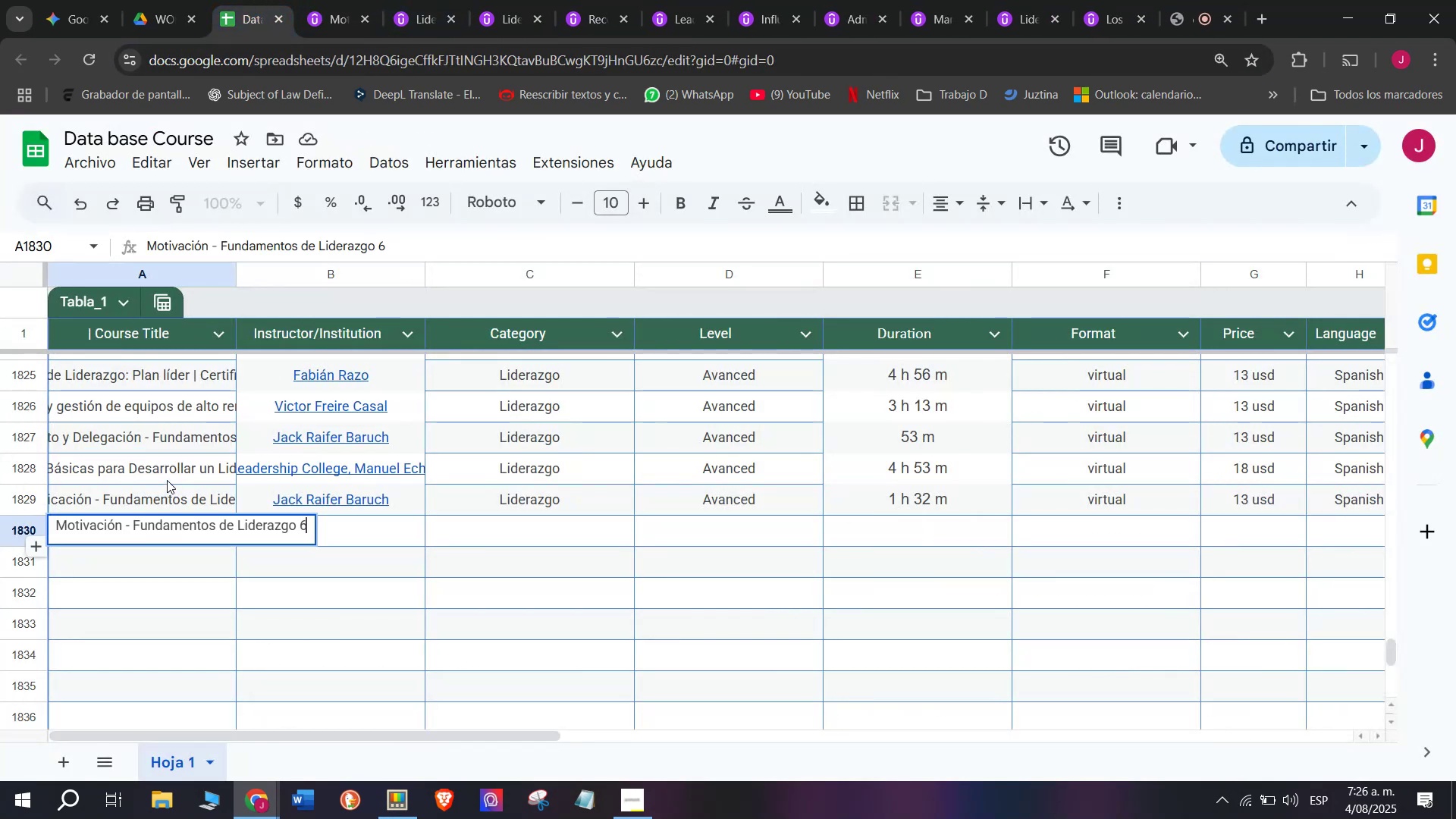 
key(Control+V)
 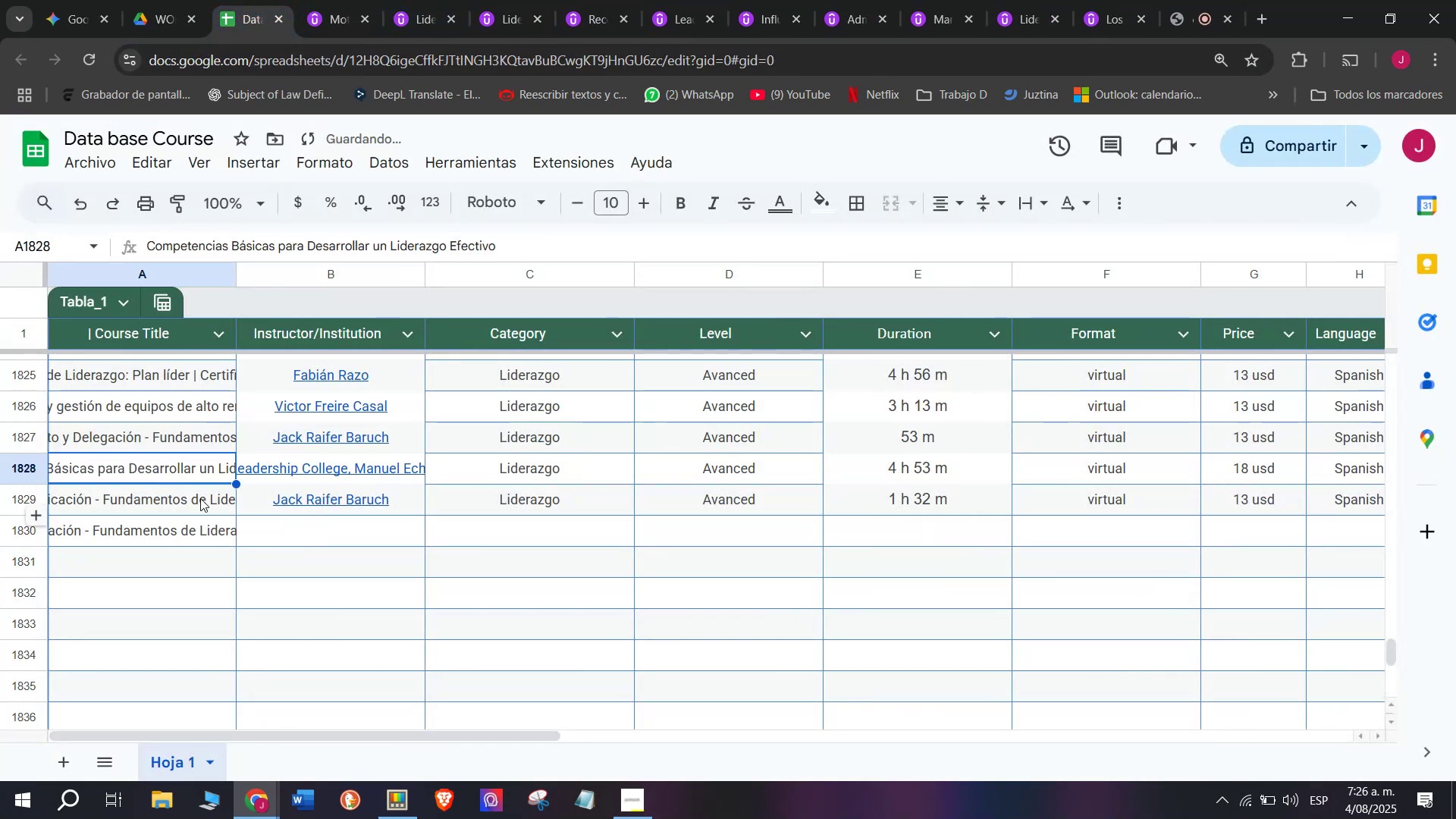 
left_click([278, 534])
 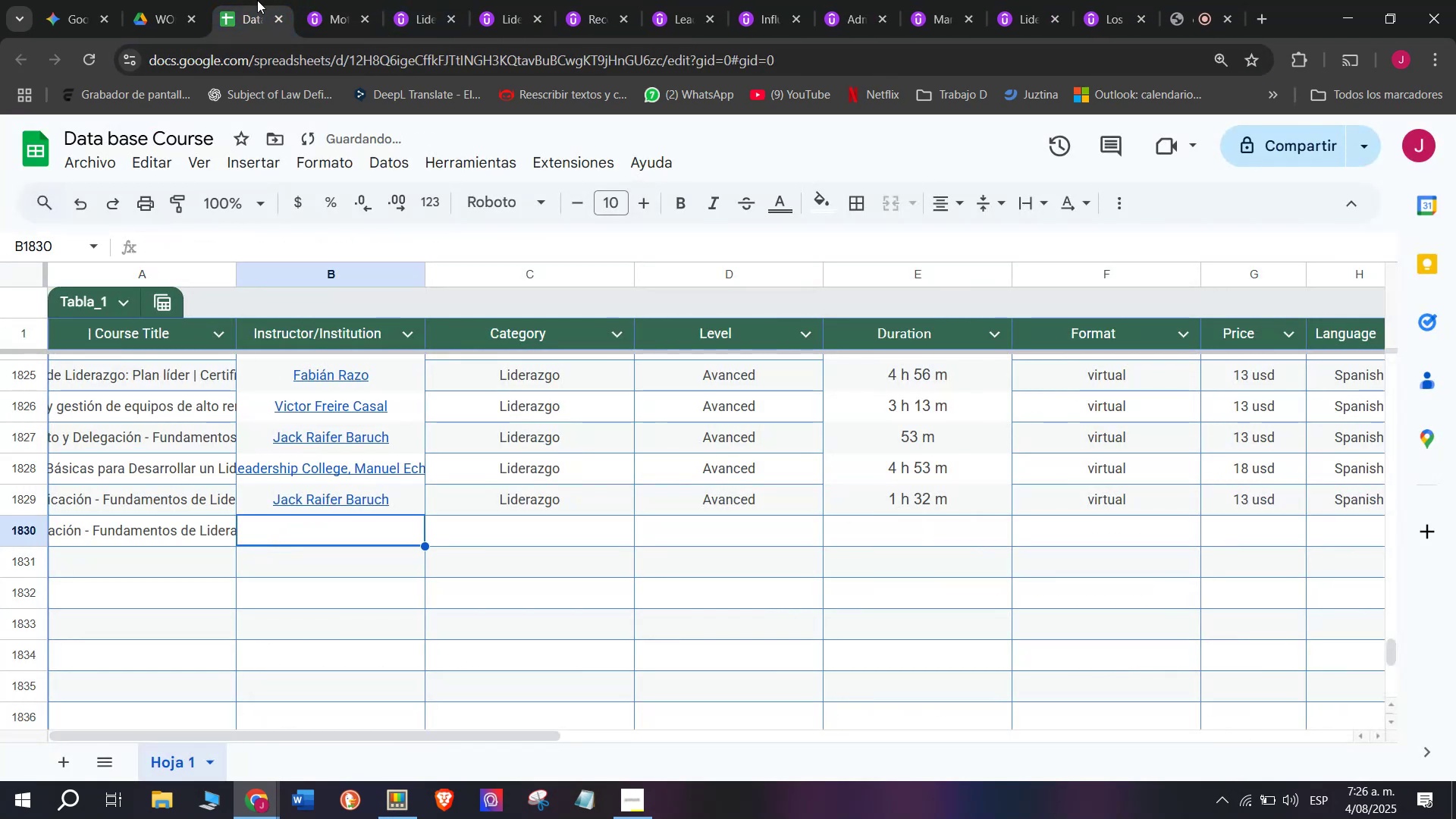 
left_click([314, 0])
 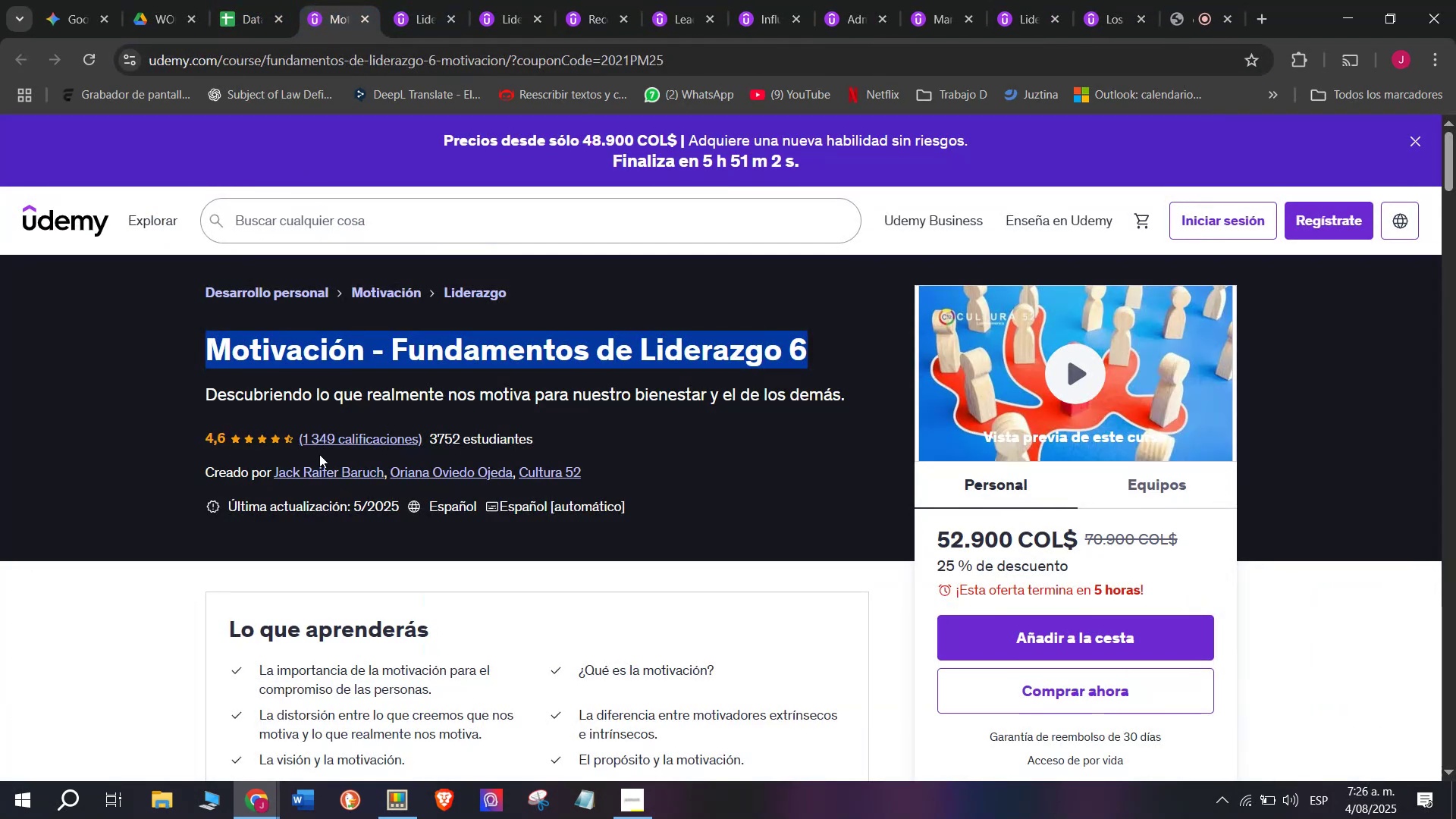 
left_click([331, 471])
 